 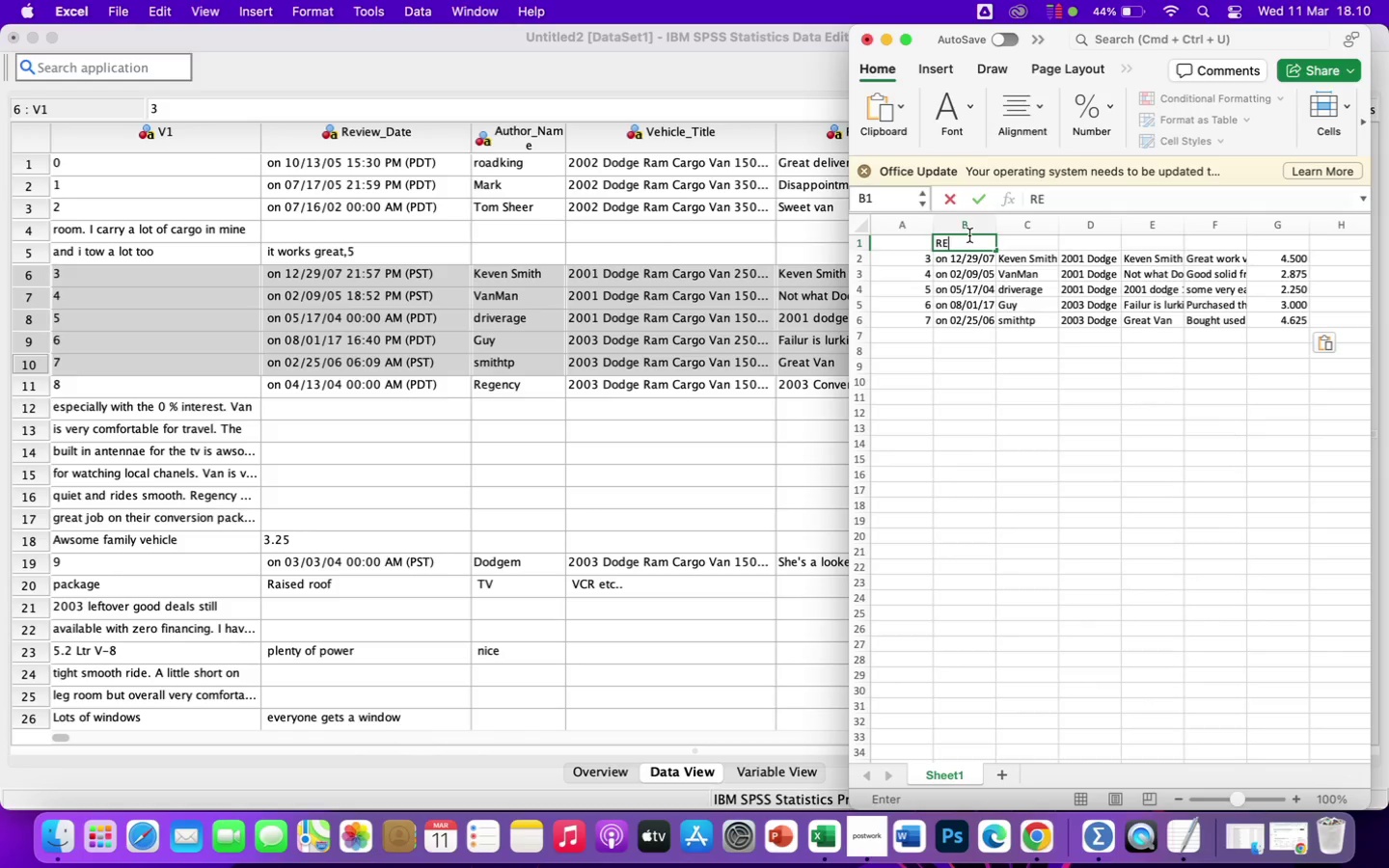 
key(Backspace)
key(Backspace)
type(Review Date)
 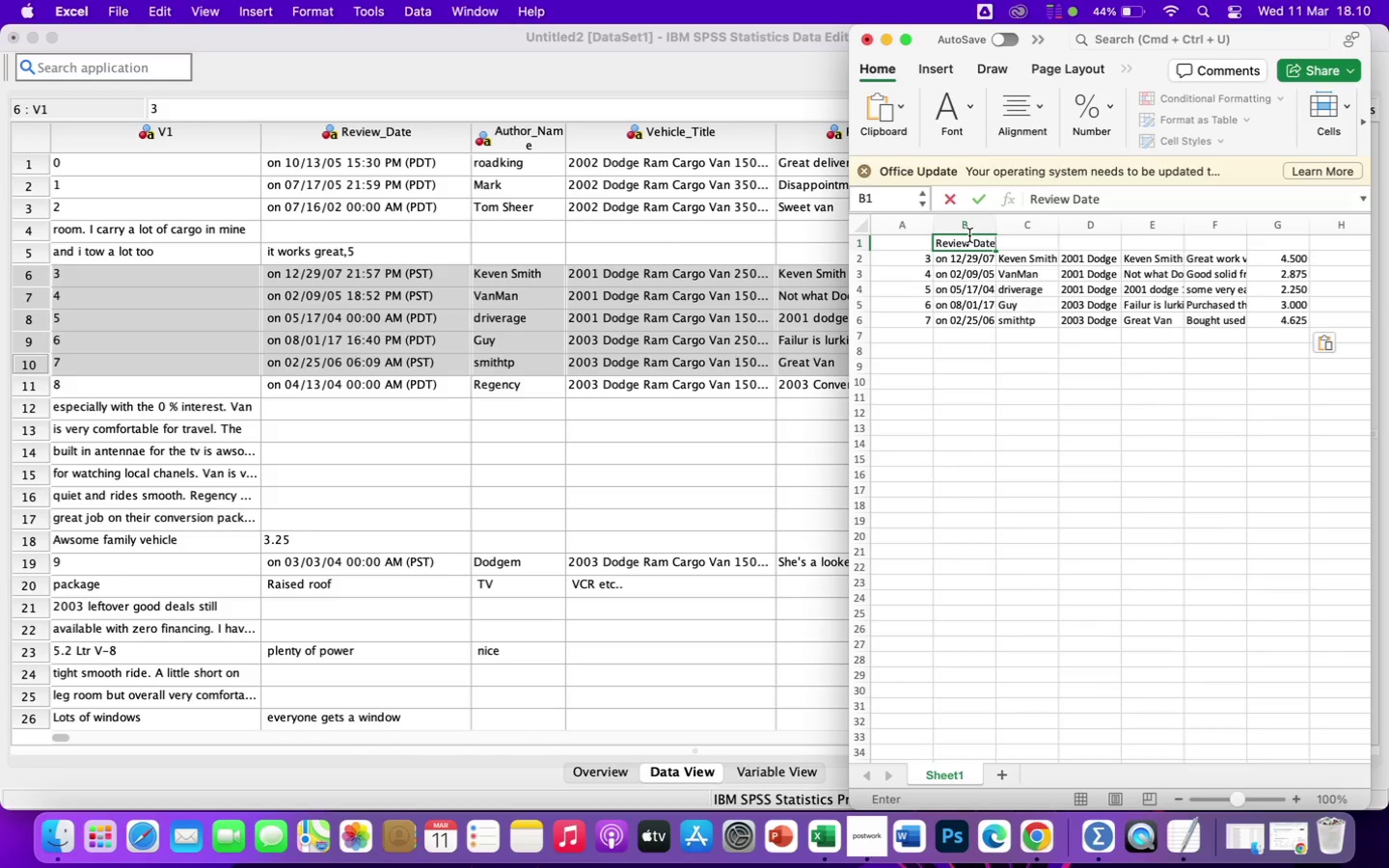 
key(ArrowRight)
 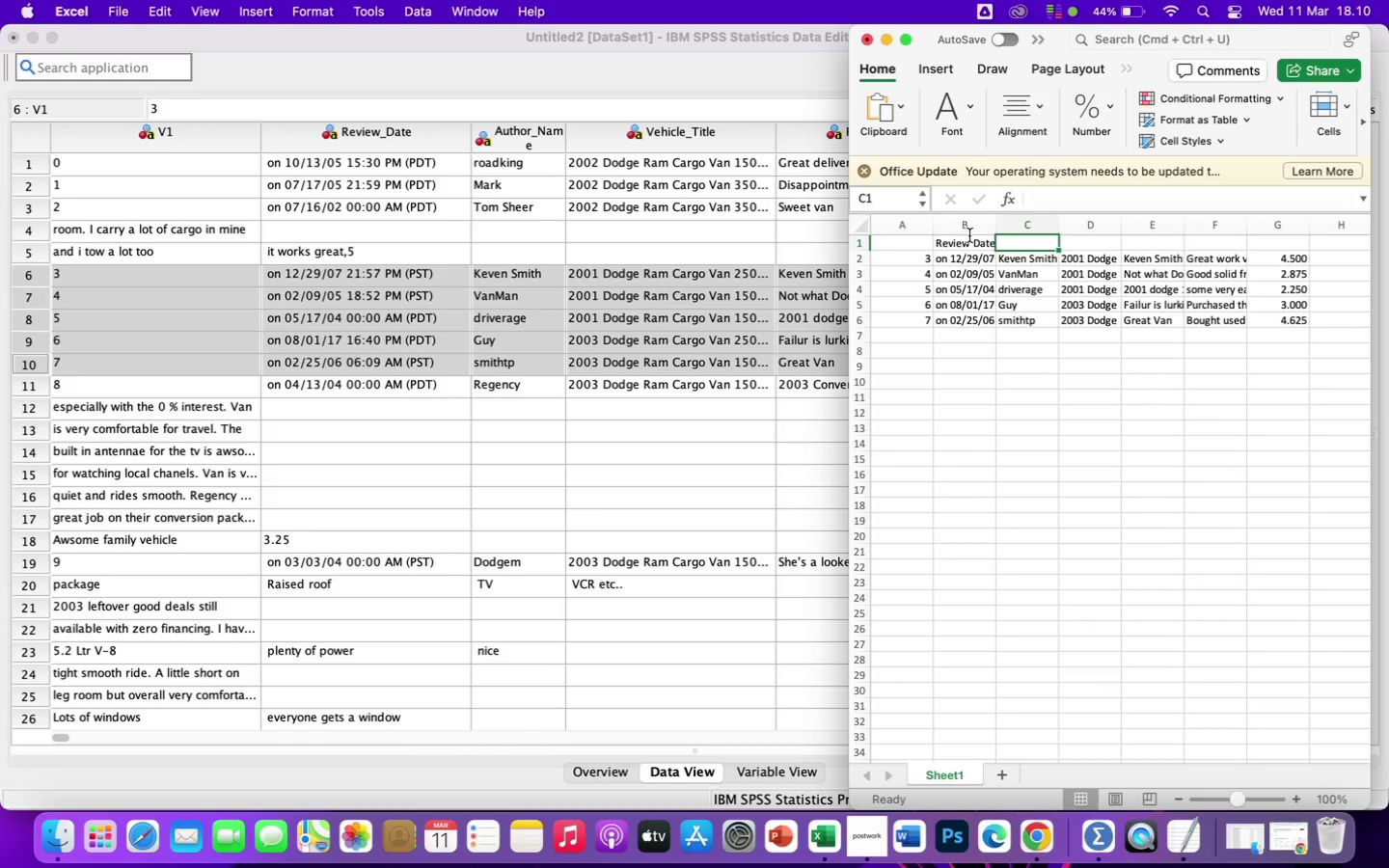 
type(Author Name)
 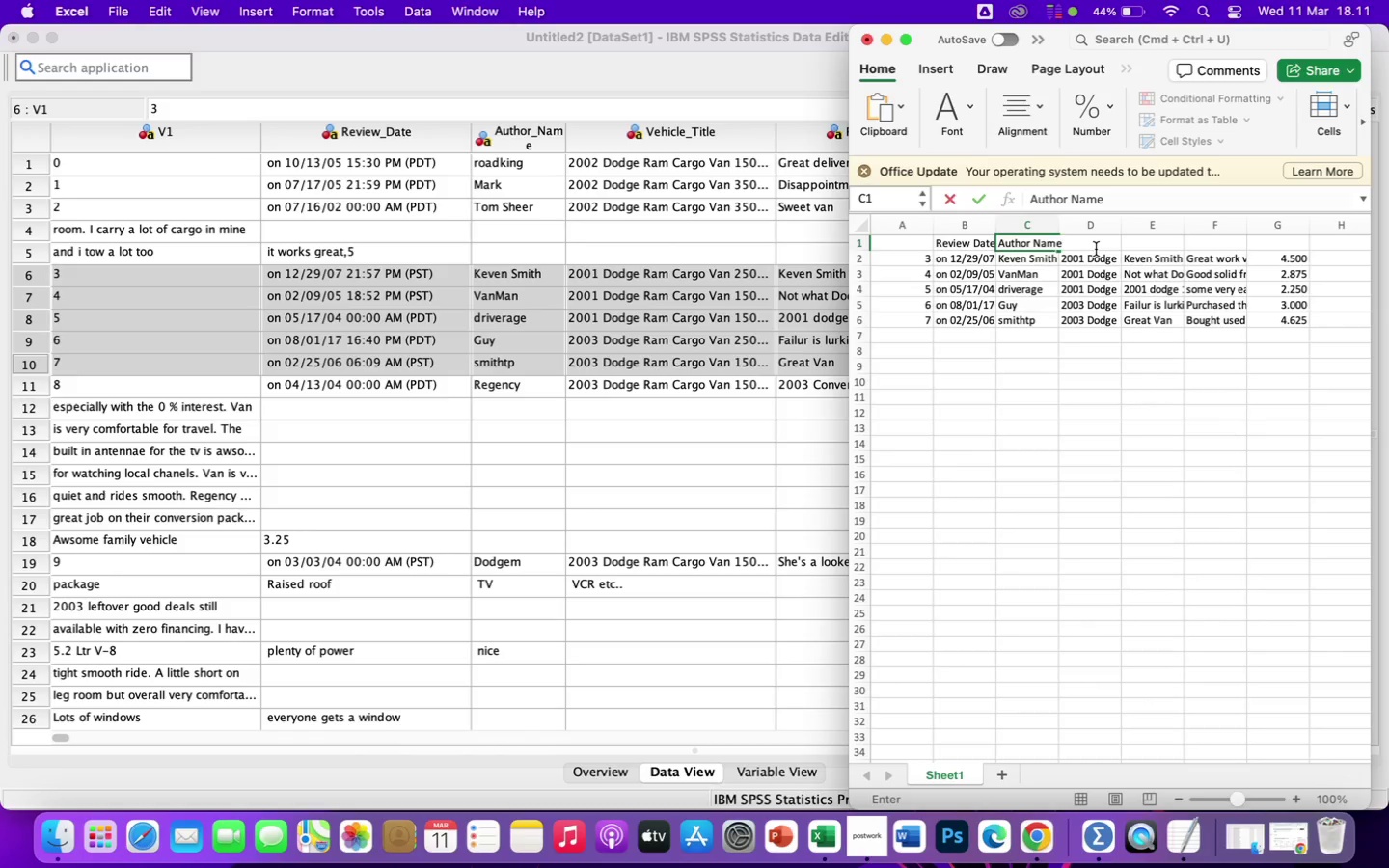 
left_click([1096, 249])
 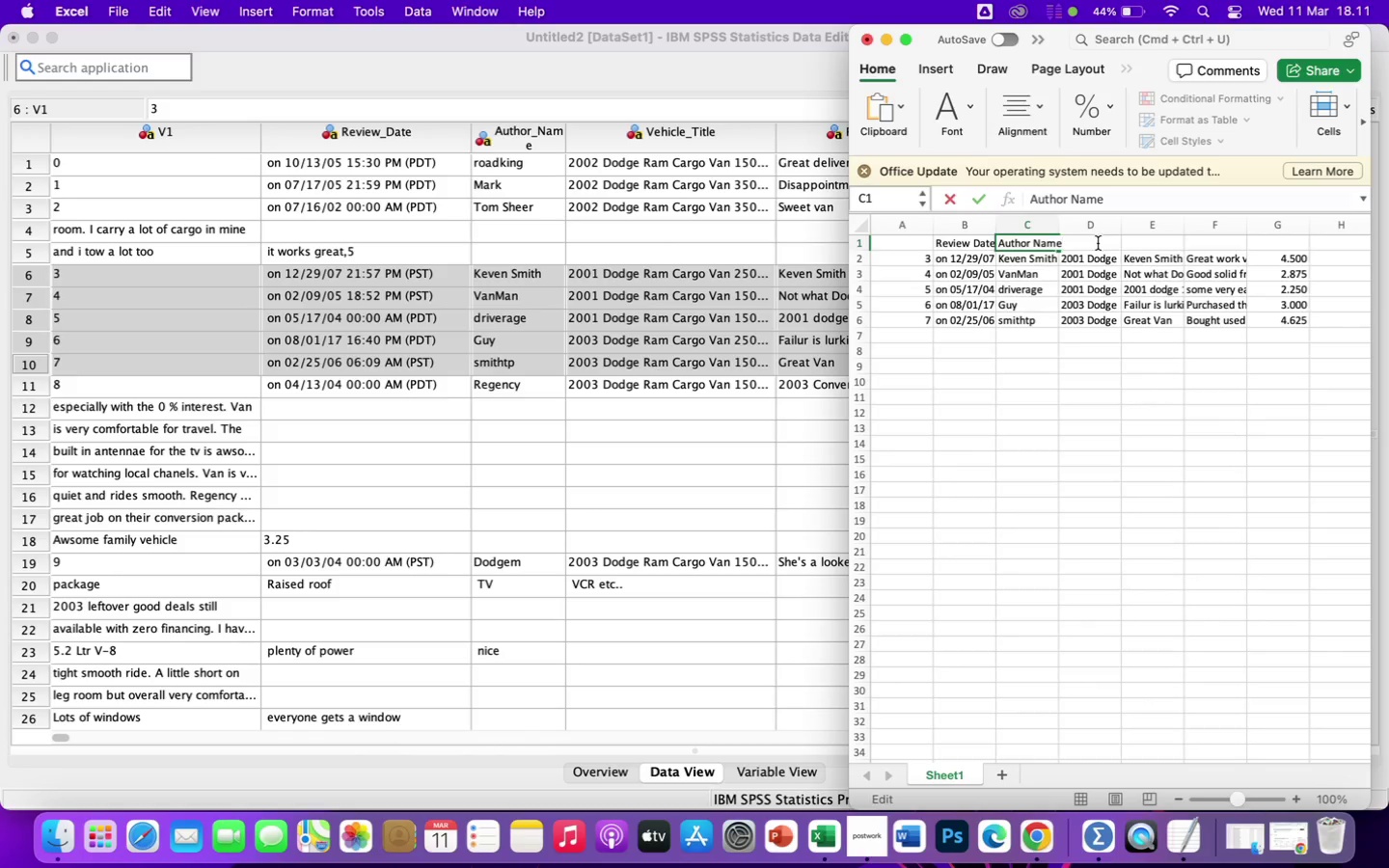 
left_click([1098, 243])
 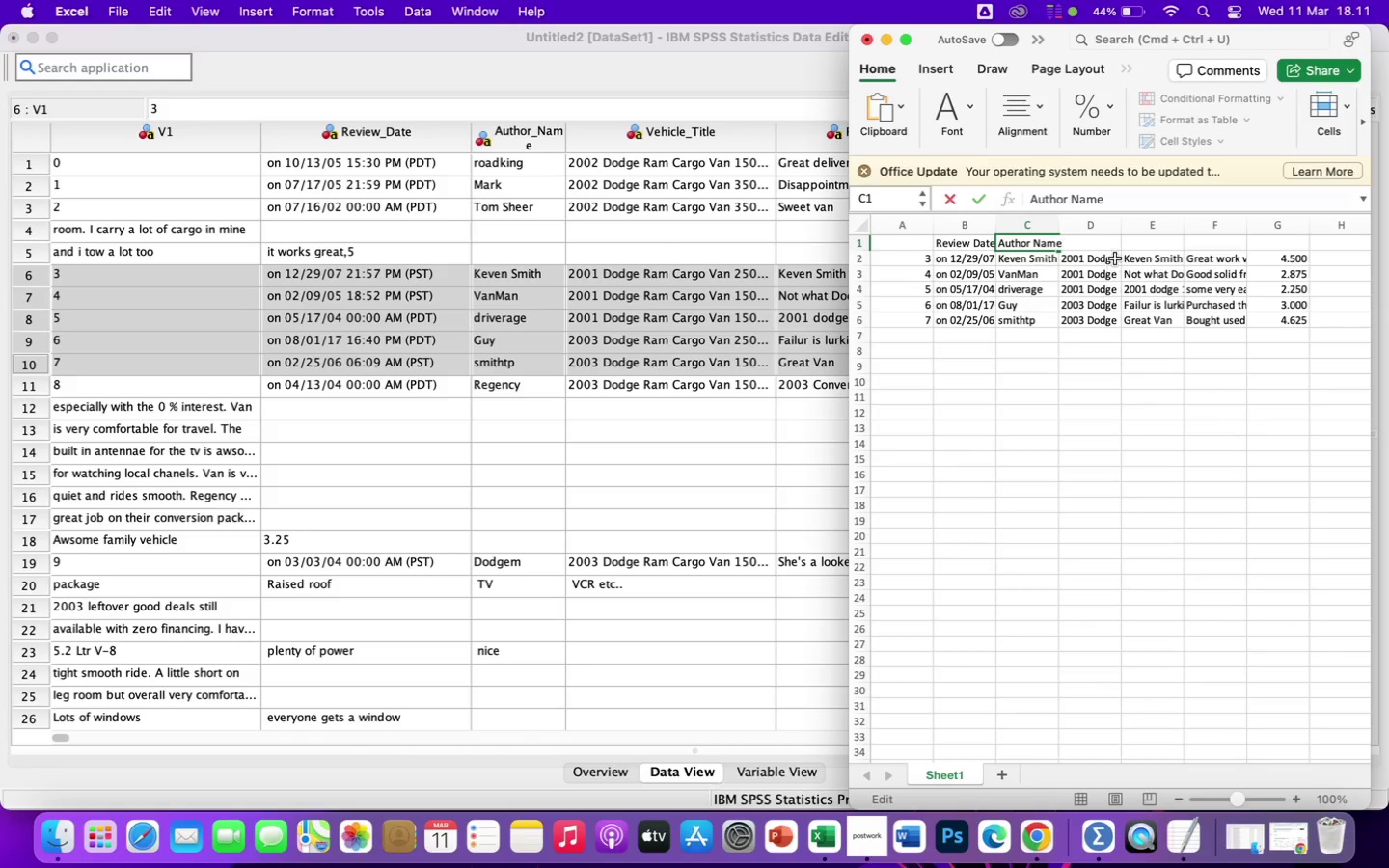 
left_click([1138, 240])
 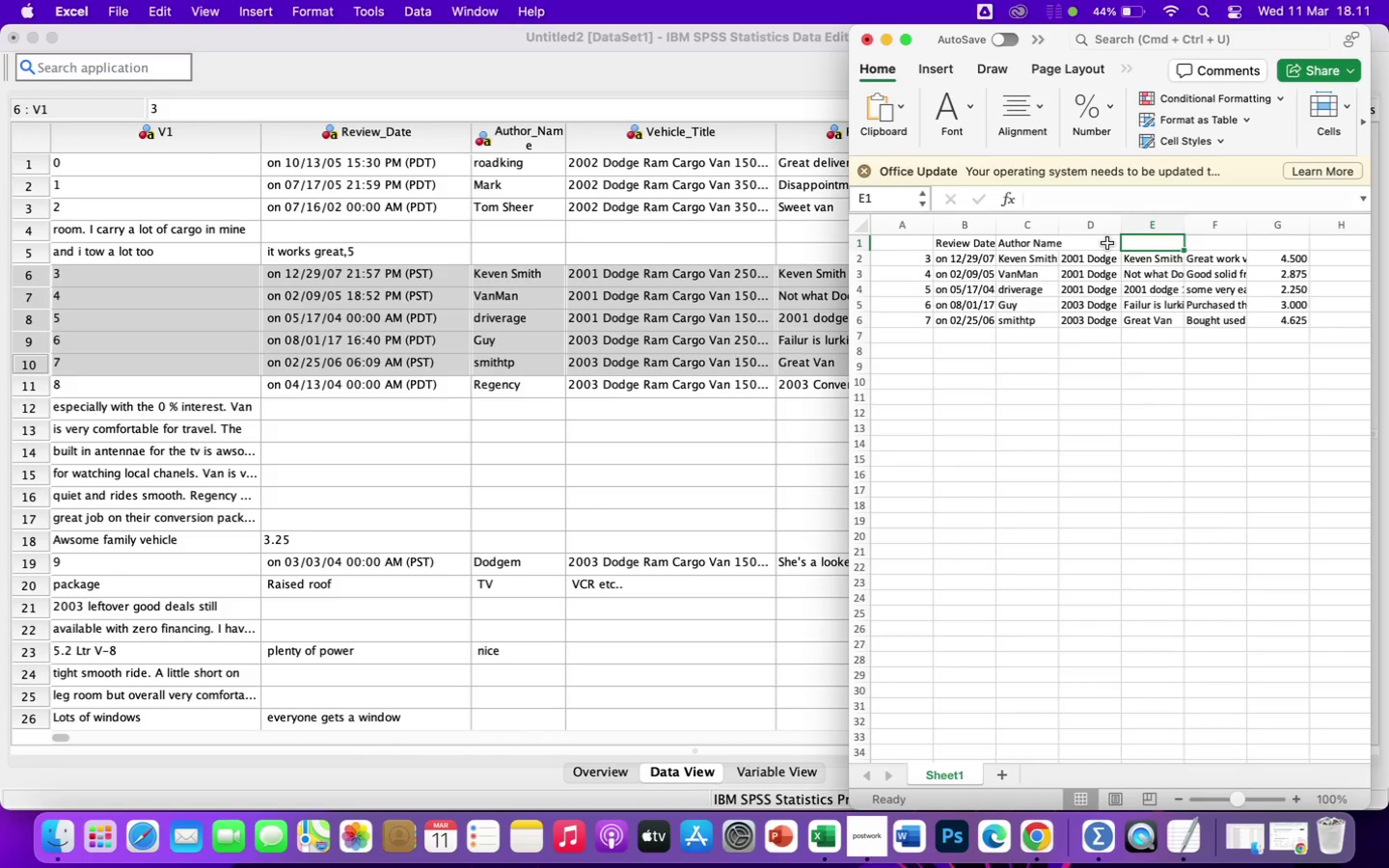 
left_click([1107, 243])
 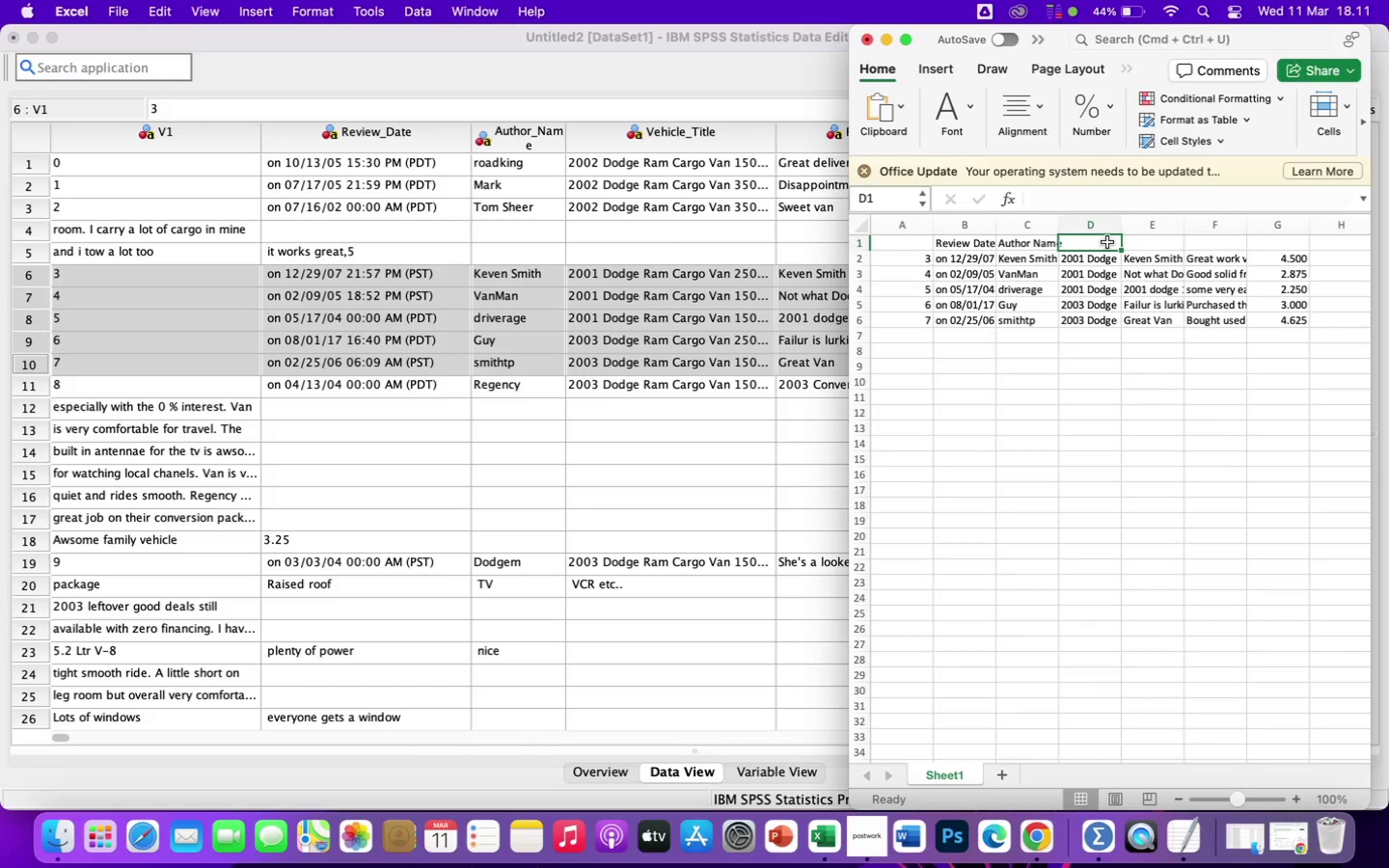 
wait(7.59)
 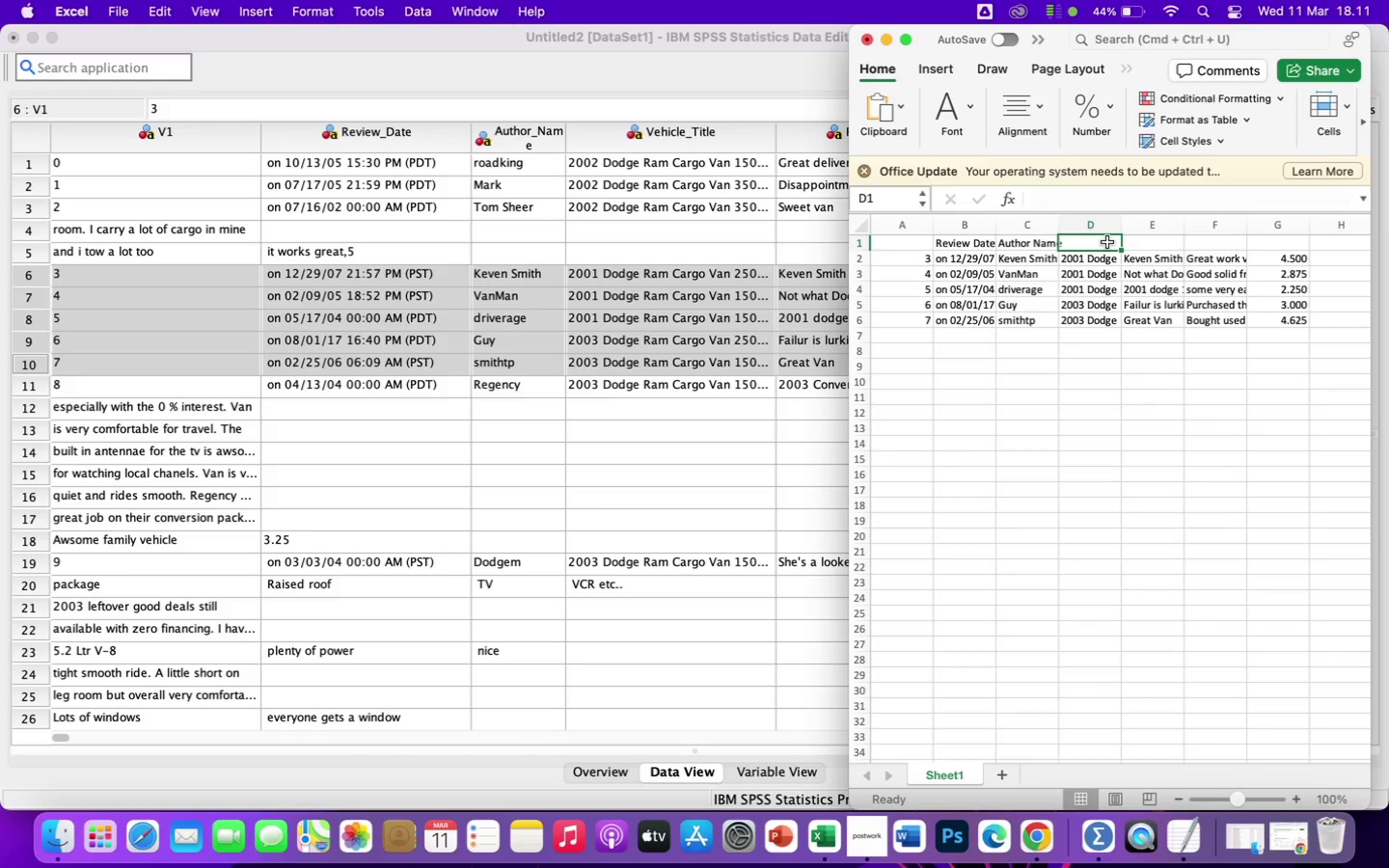 
type(Vehicle Title)
 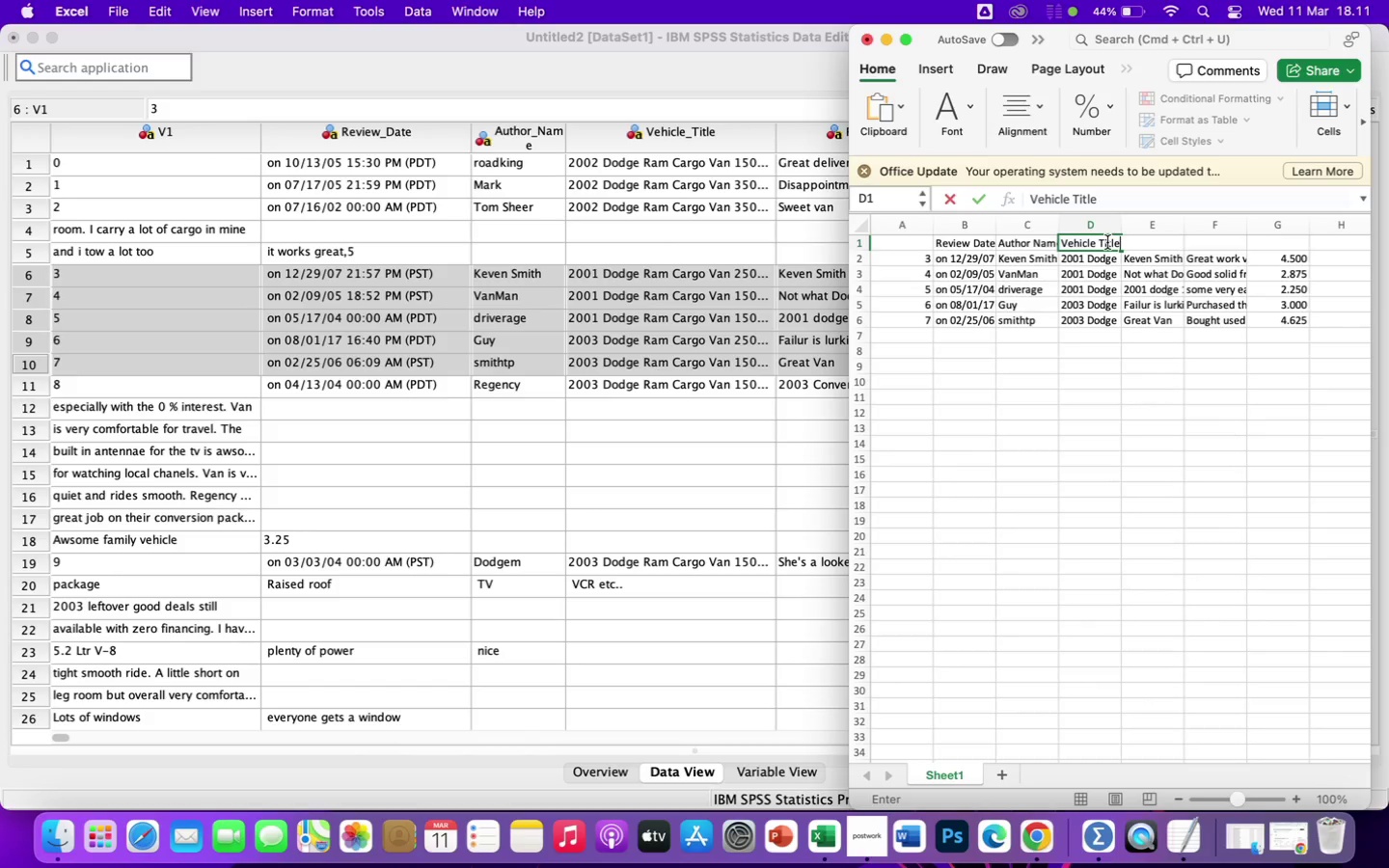 
left_click([1172, 248])
 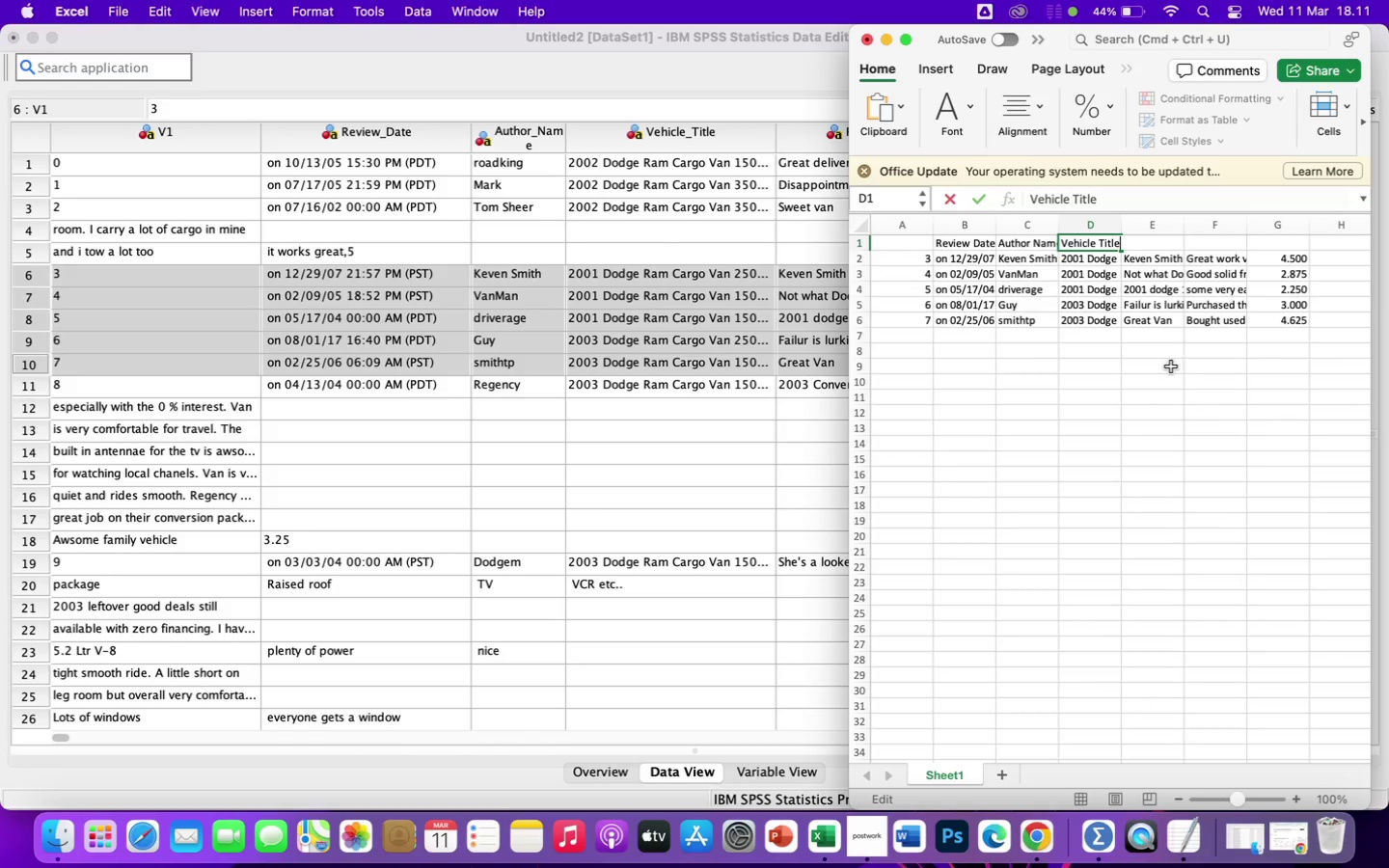 
left_click([1171, 378])
 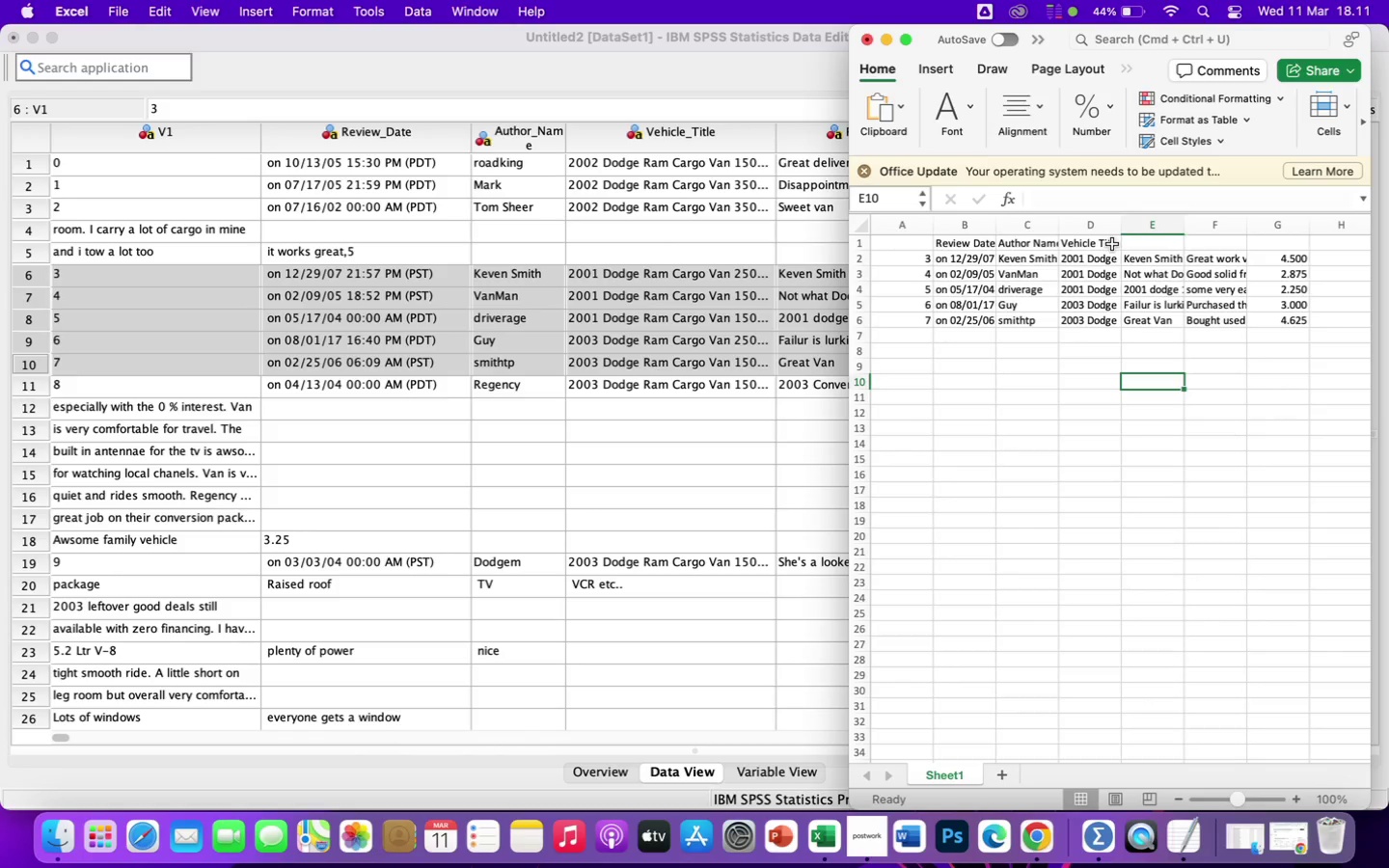 
left_click_drag(start_coordinate=[1122, 227], to_coordinate=[1199, 228])
 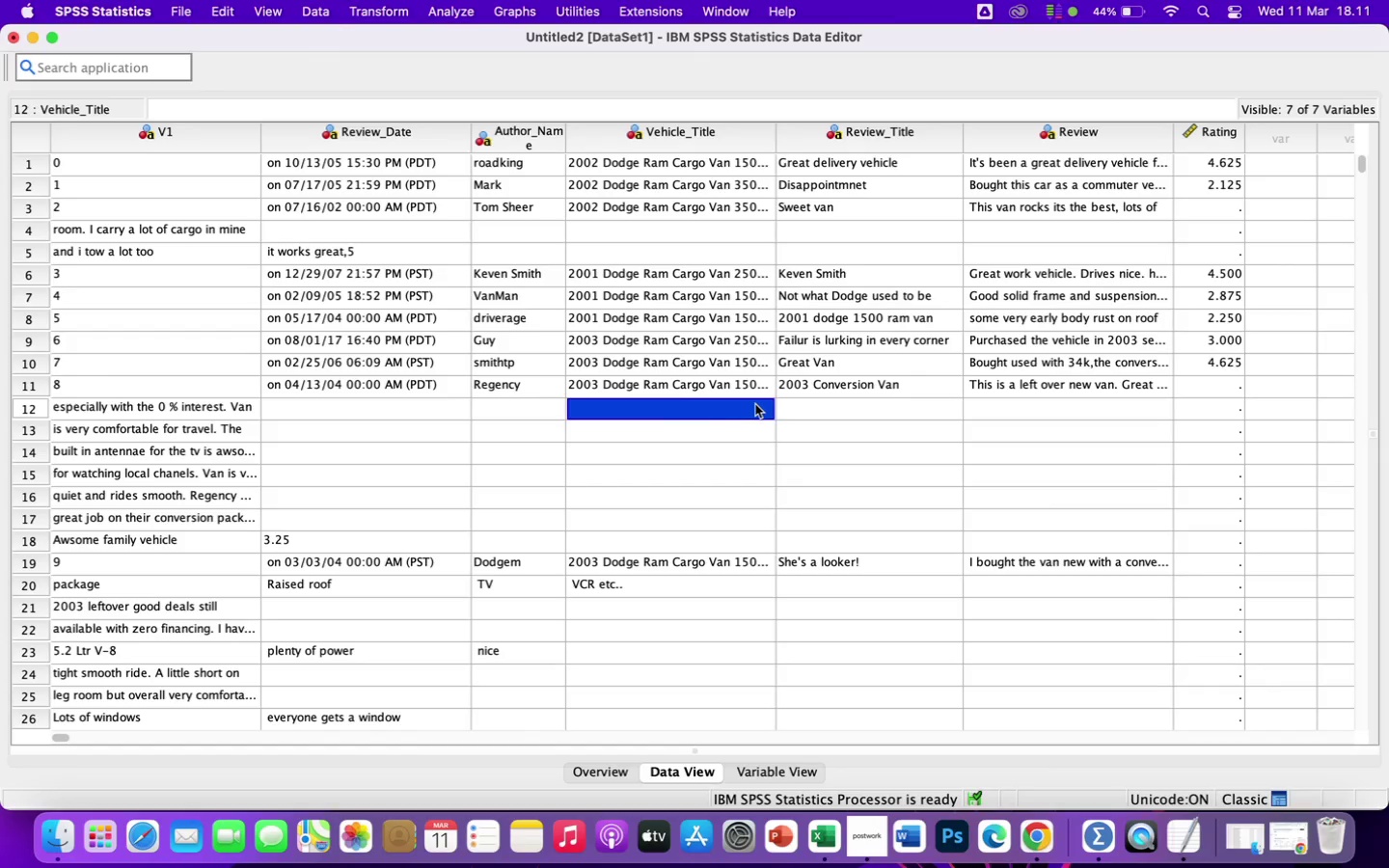 
wait(10.75)
 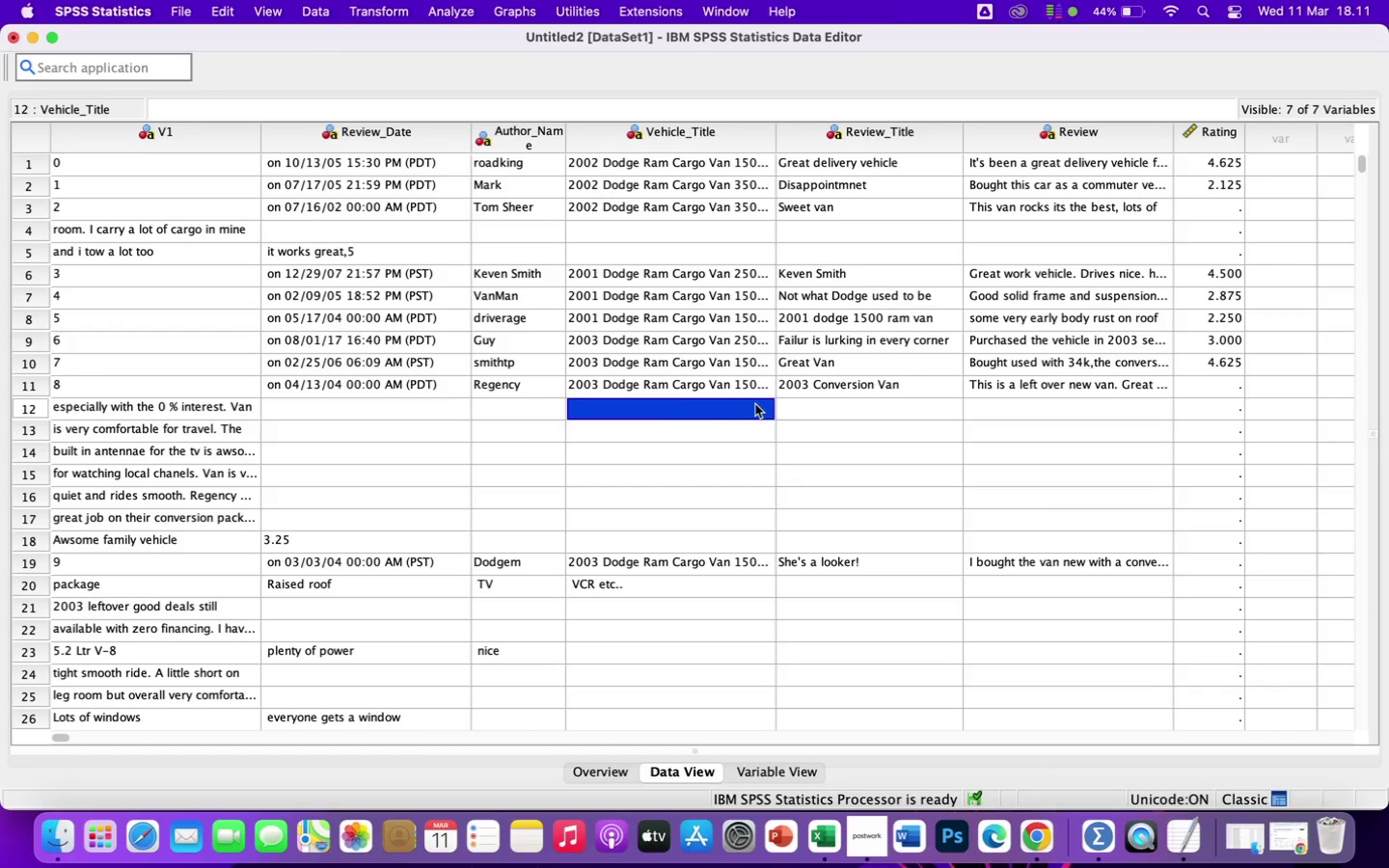 
left_click([831, 832])
 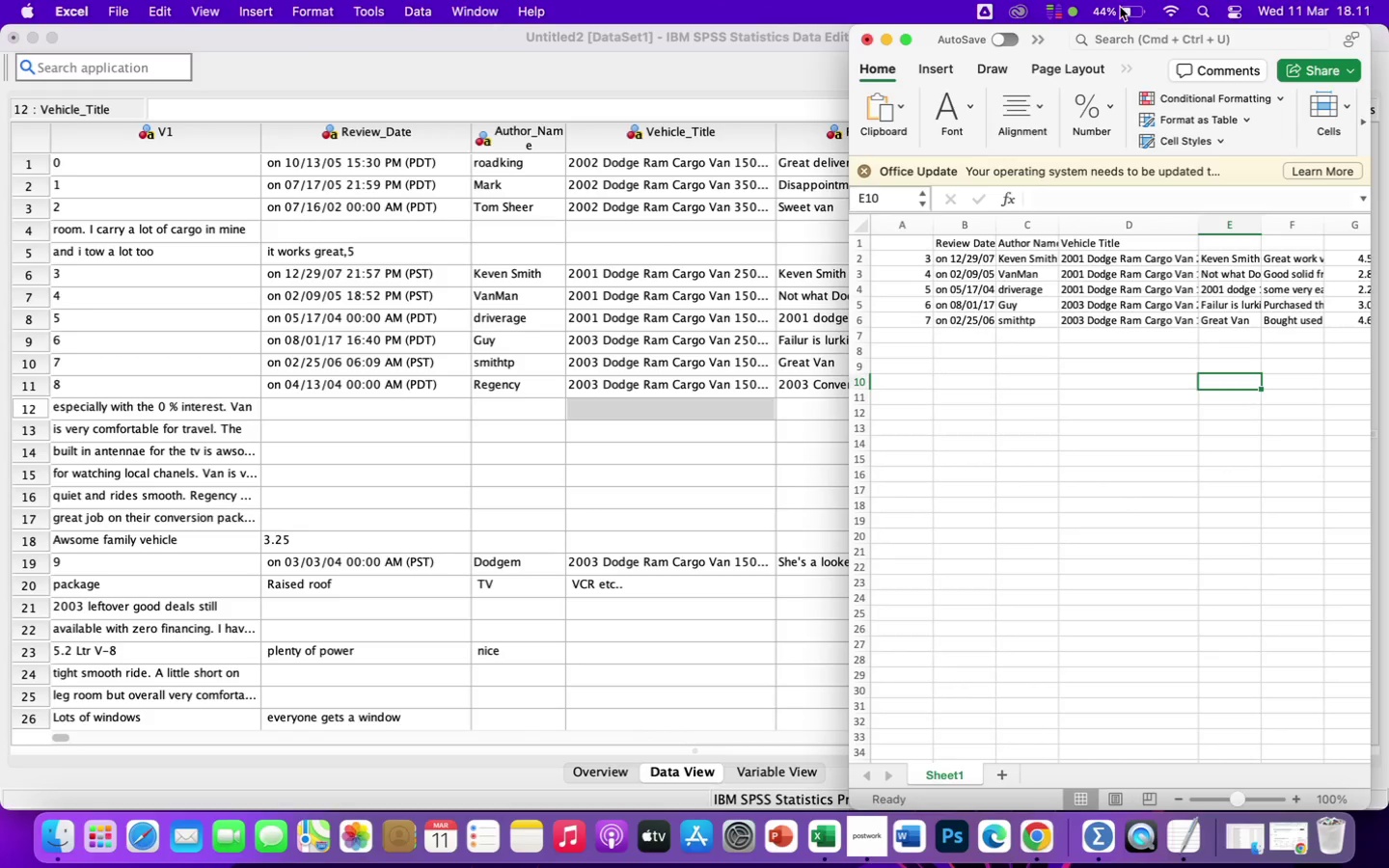 
left_click_drag(start_coordinate=[1238, 30], to_coordinate=[1097, 44])
 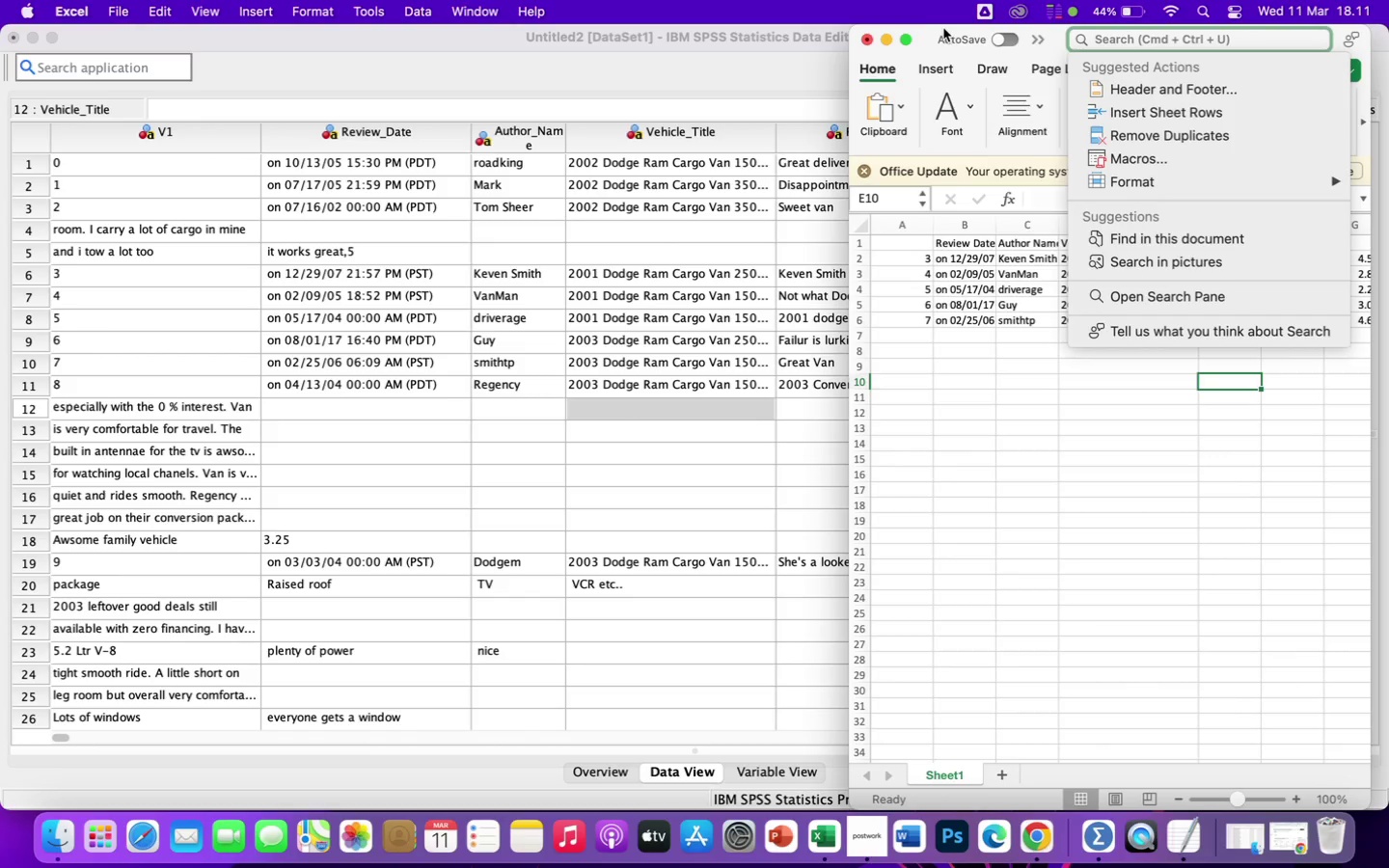 
left_click([940, 31])
 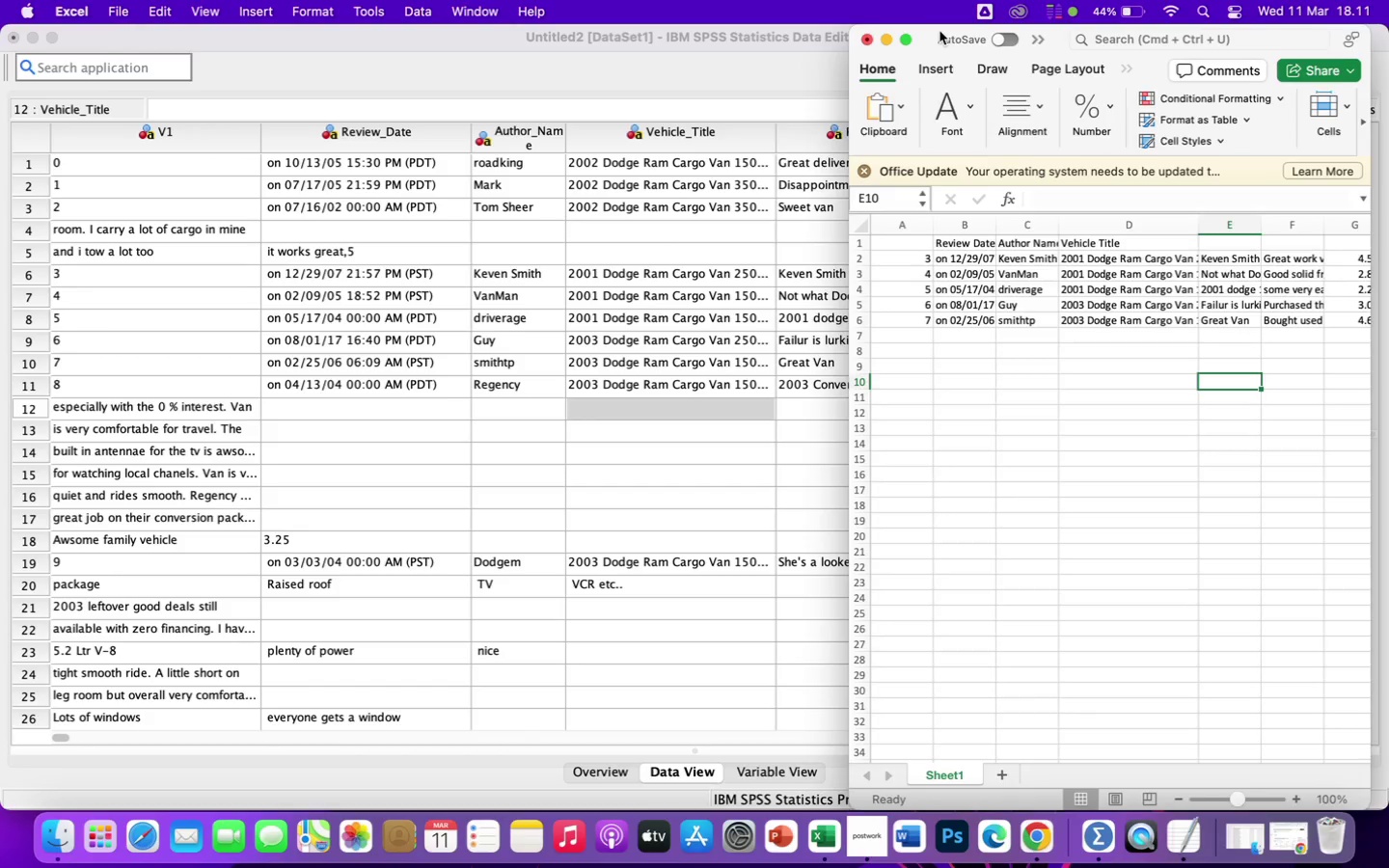 
left_click_drag(start_coordinate=[940, 31], to_coordinate=[714, 42])
 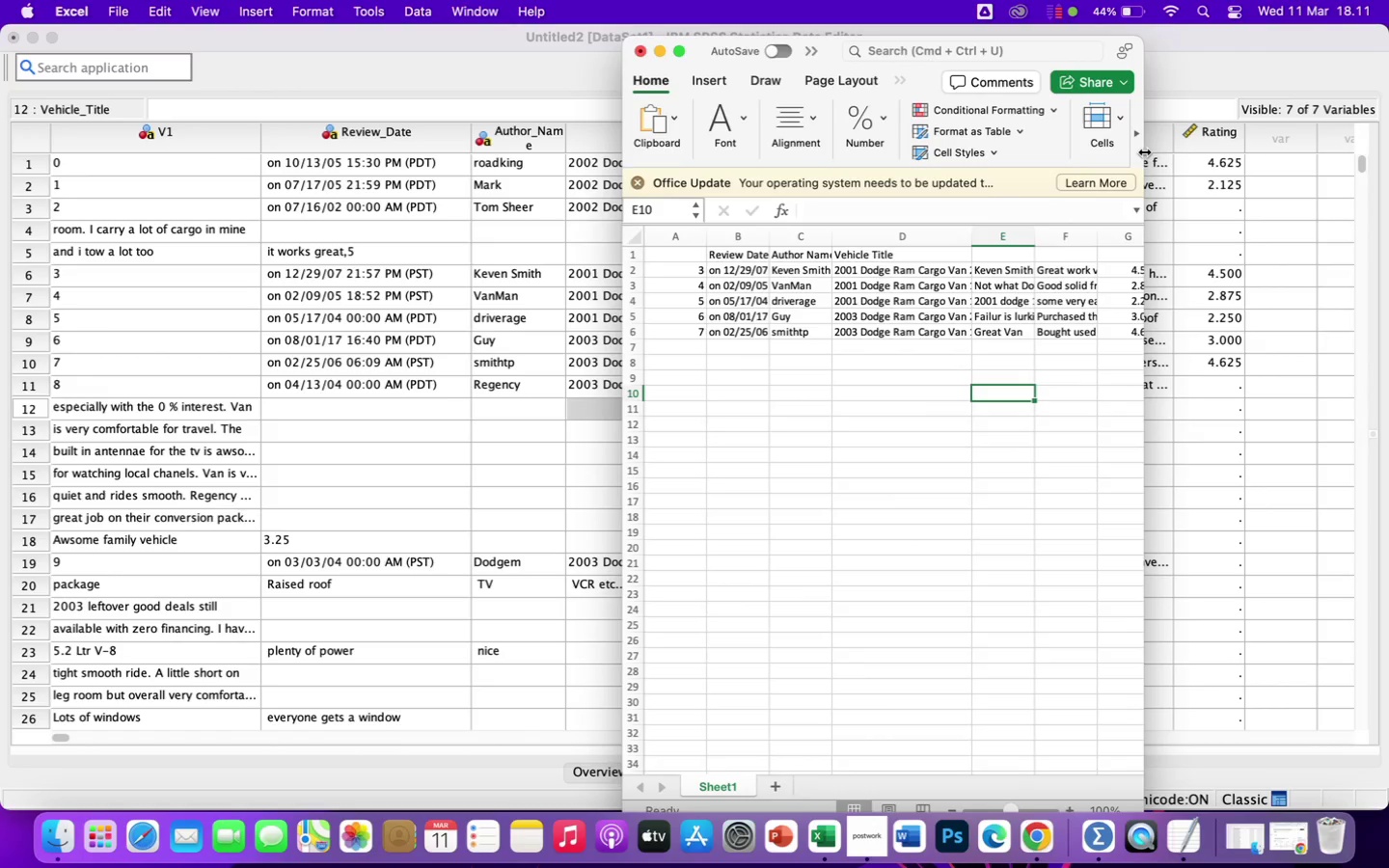 
left_click_drag(start_coordinate=[1144, 151], to_coordinate=[1328, 164])
 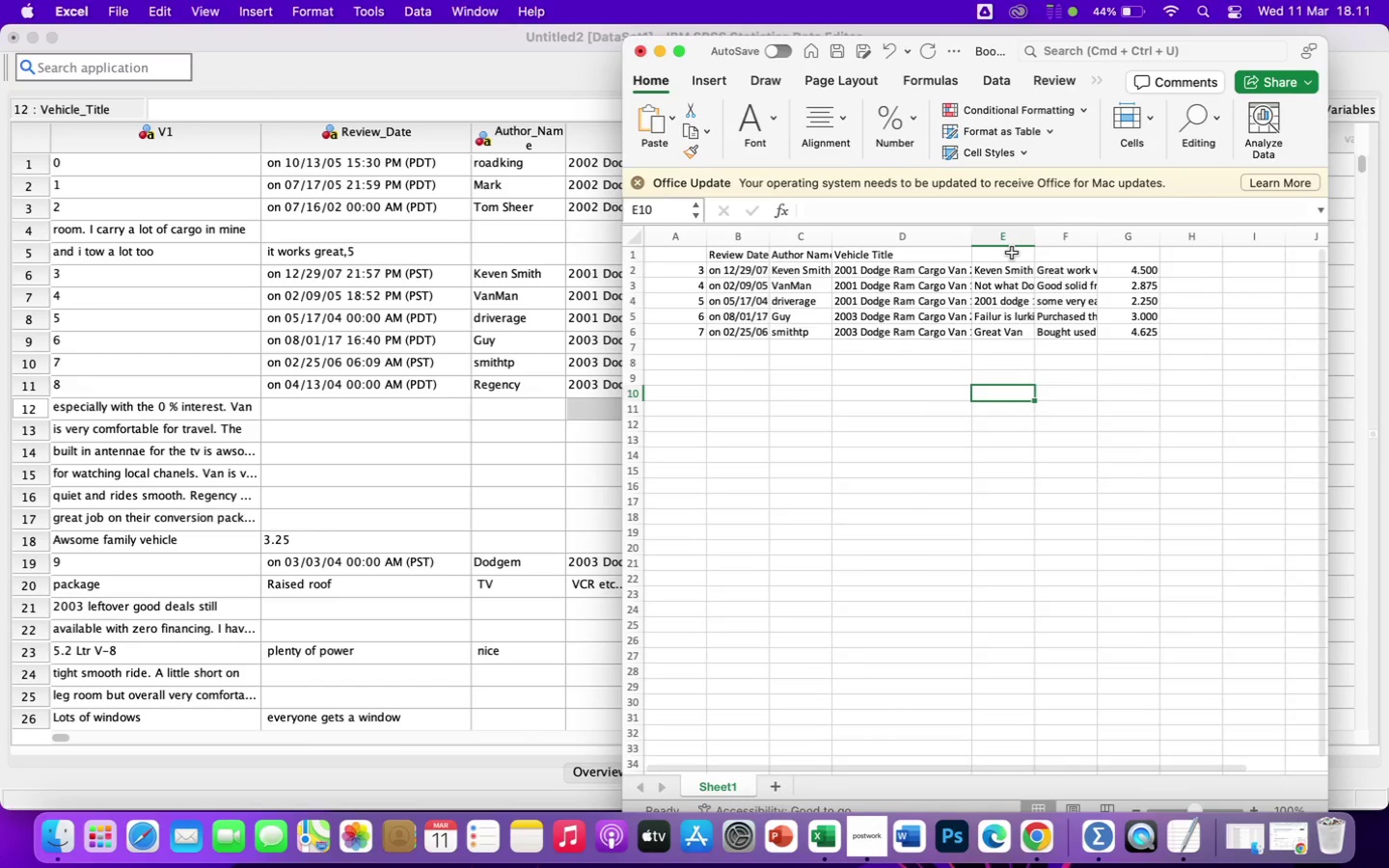 
left_click([1012, 253])
 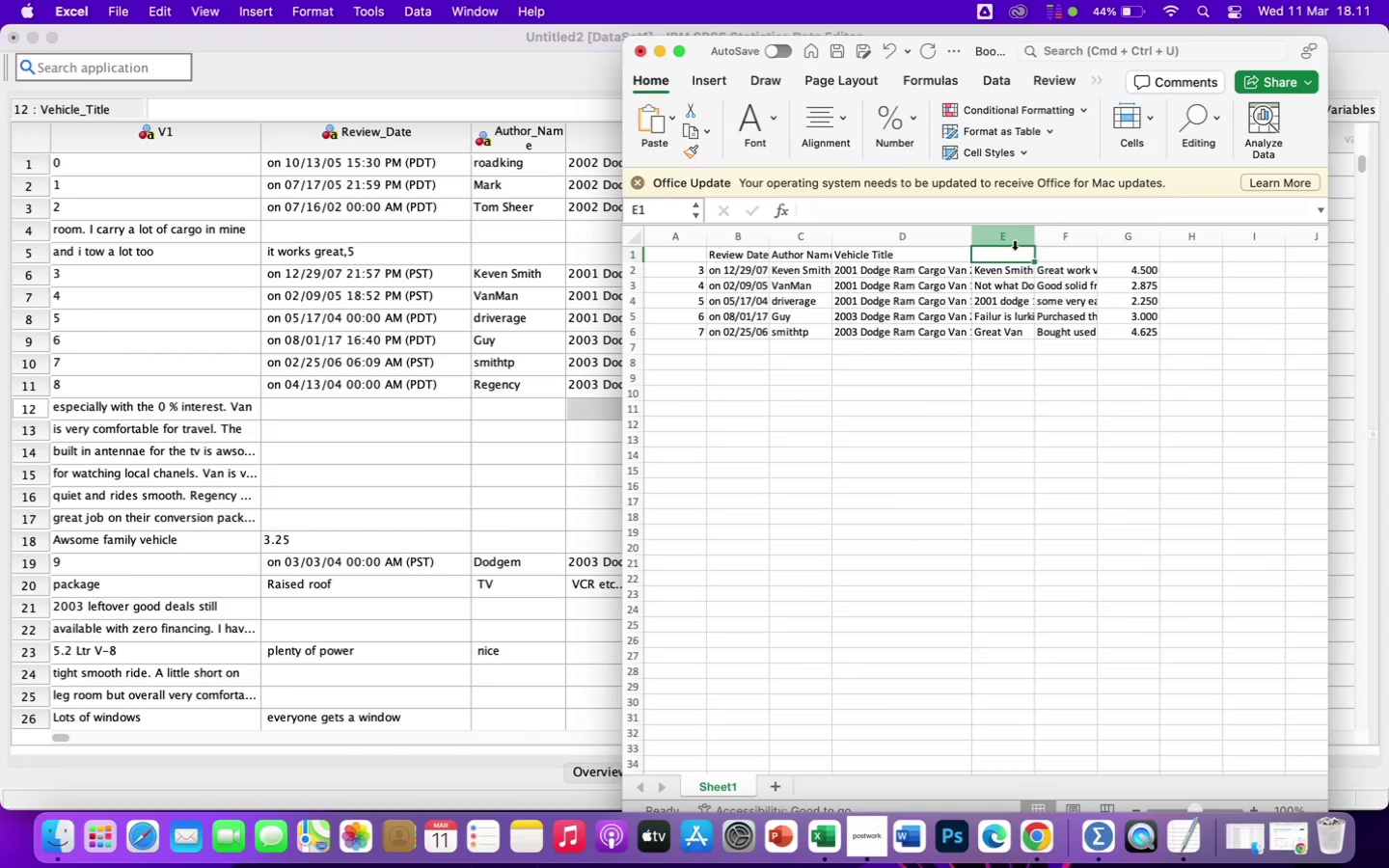 
type(Review Tittle)
 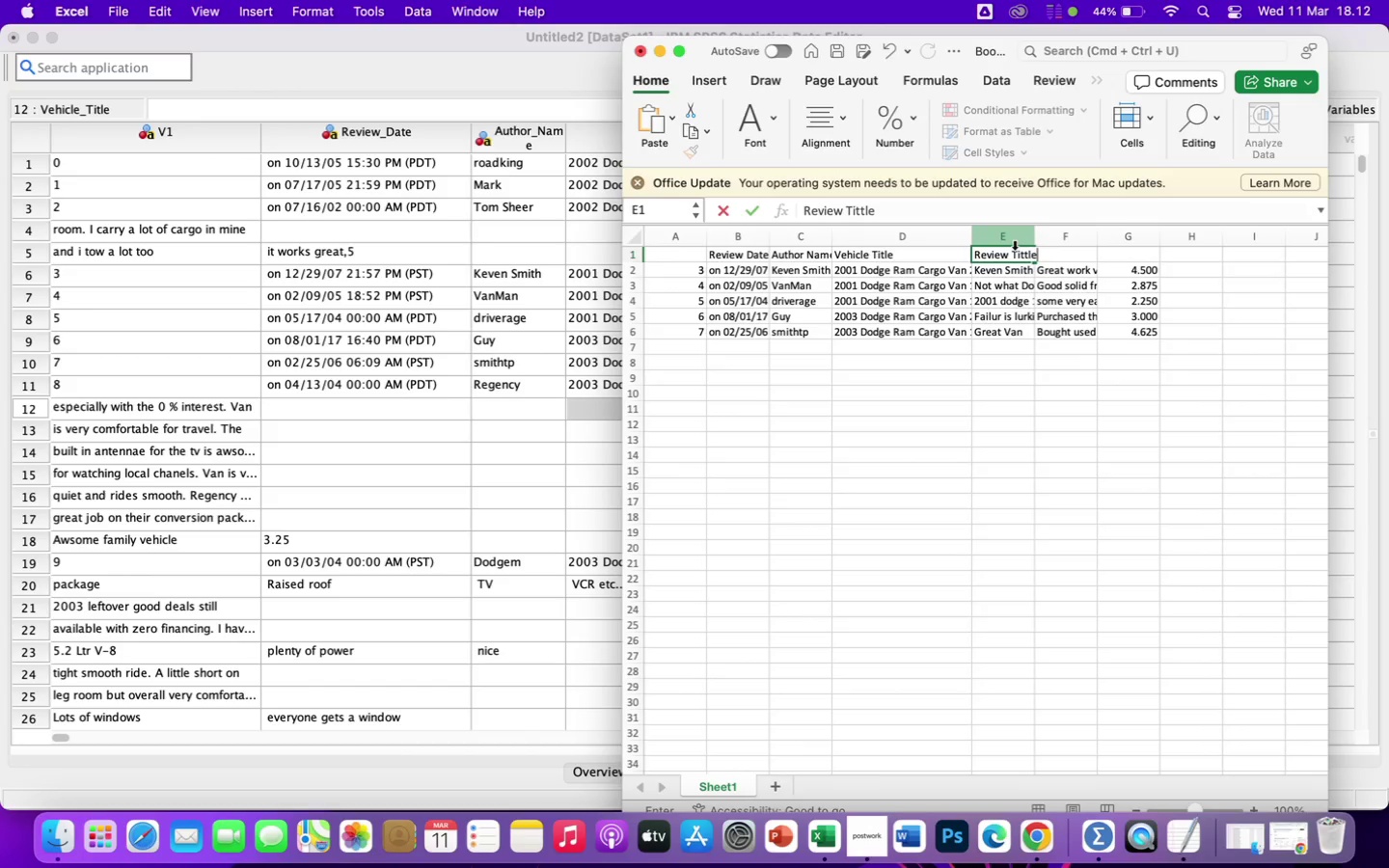 
left_click([1068, 252])
 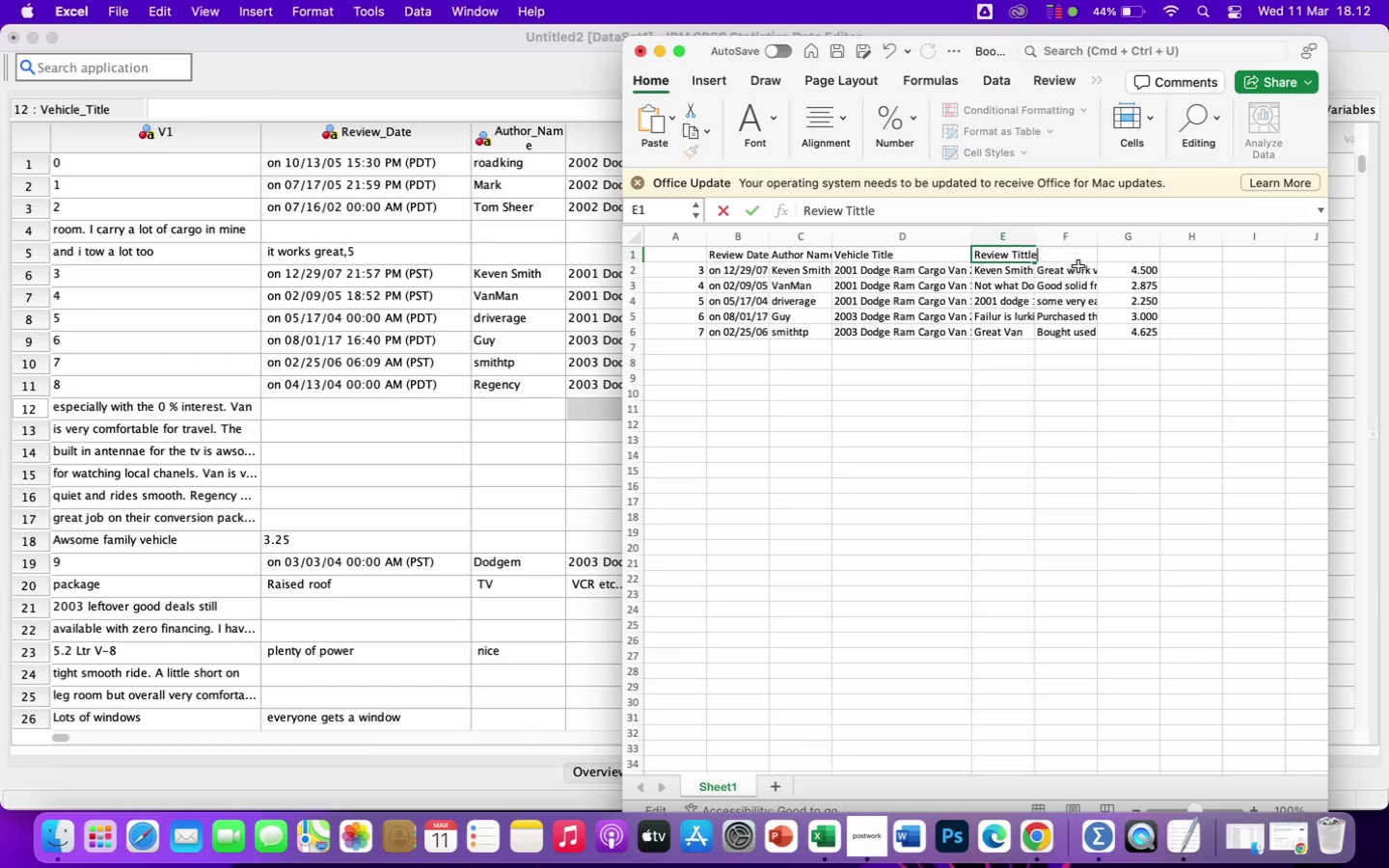 
left_click([1078, 288])
 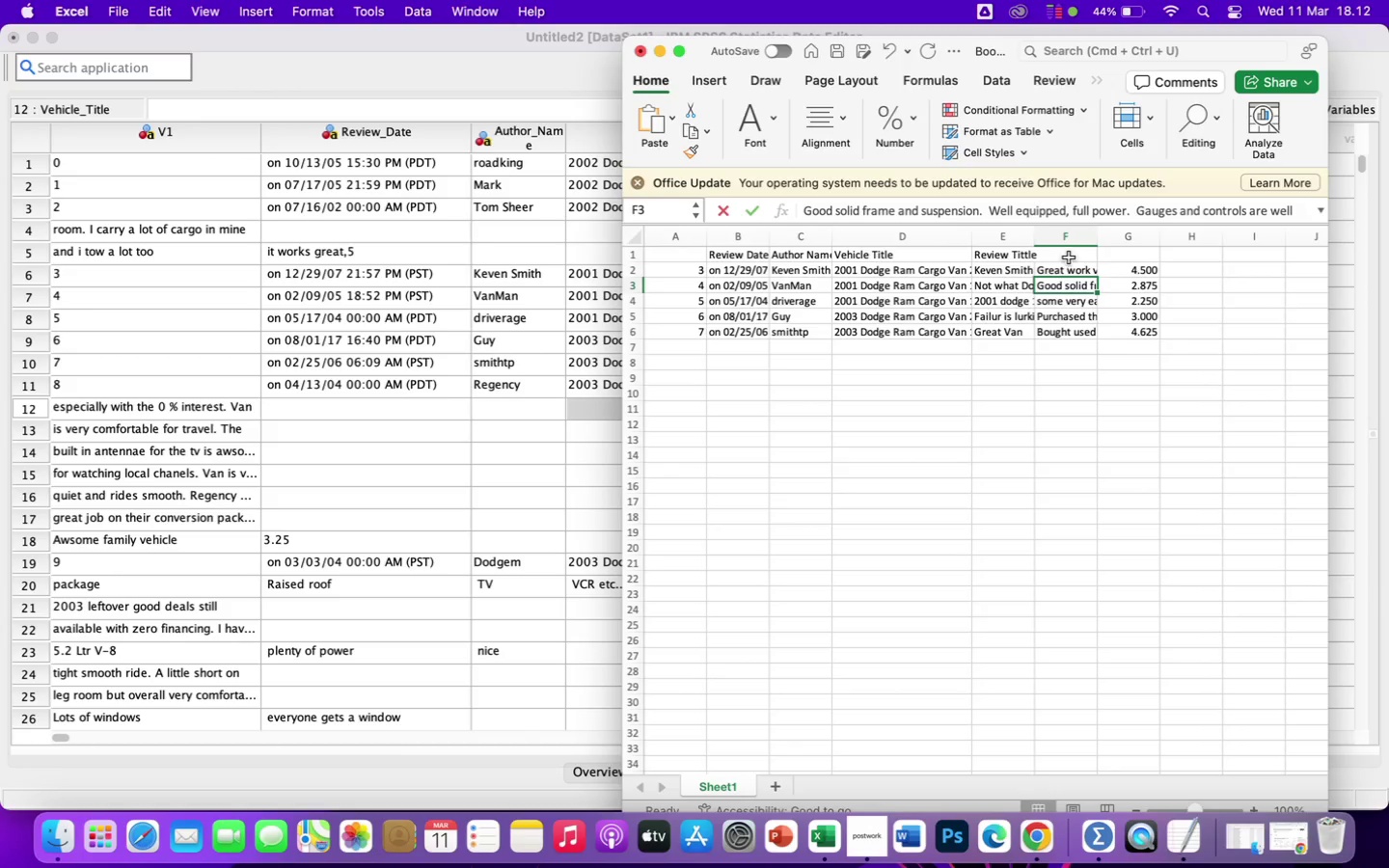 
left_click([1069, 254])
 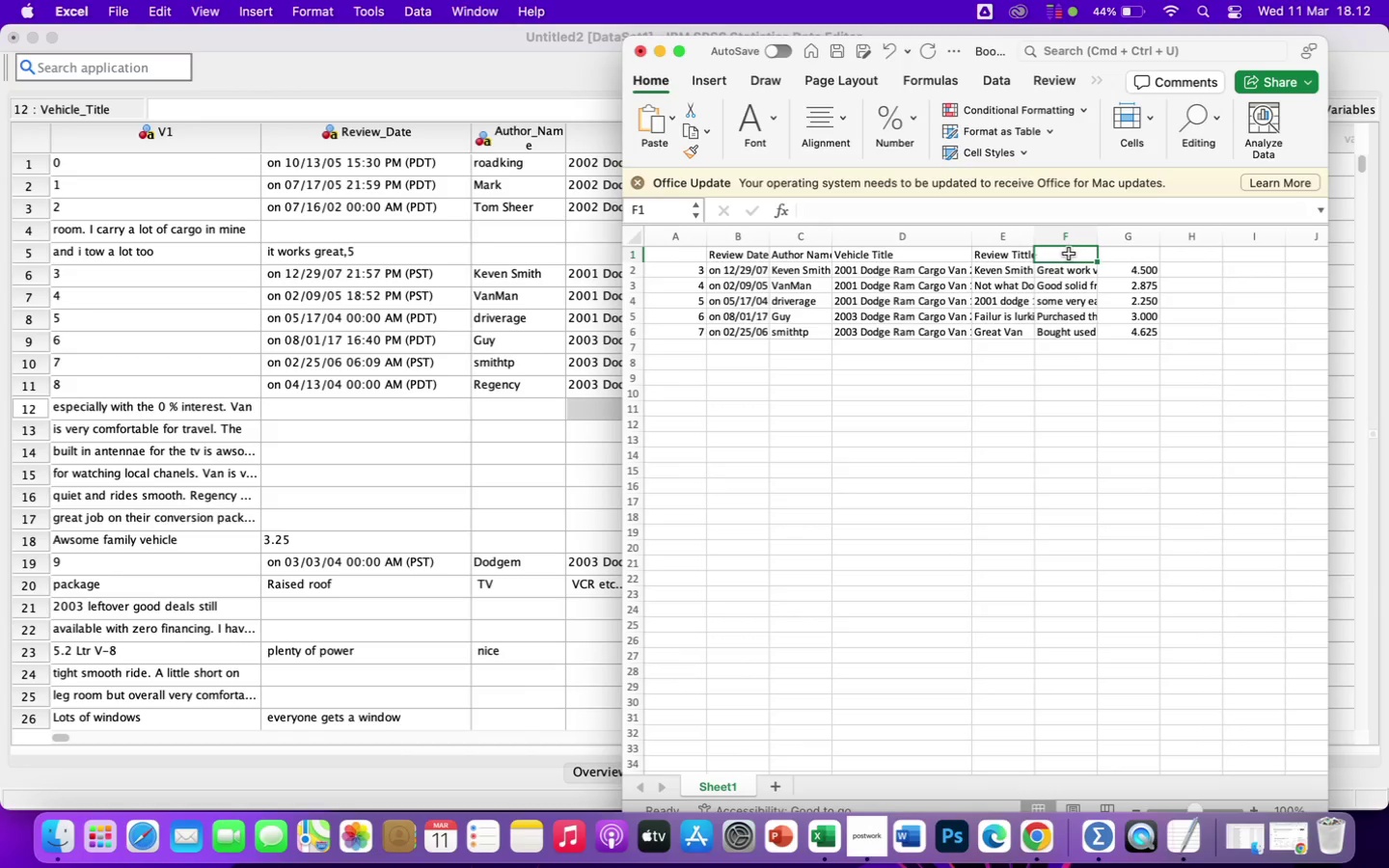 
type(Review)
 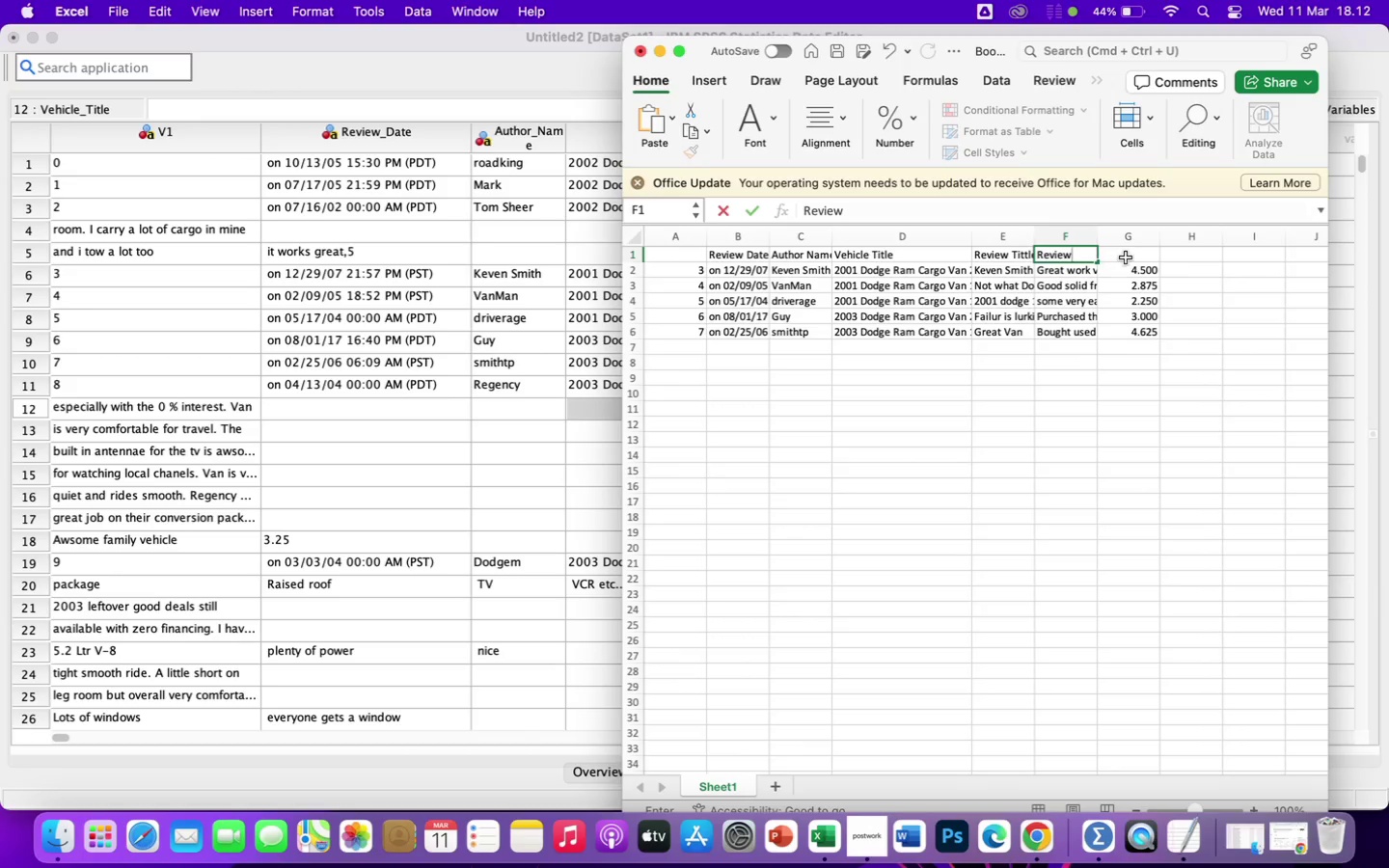 
left_click([1129, 255])
 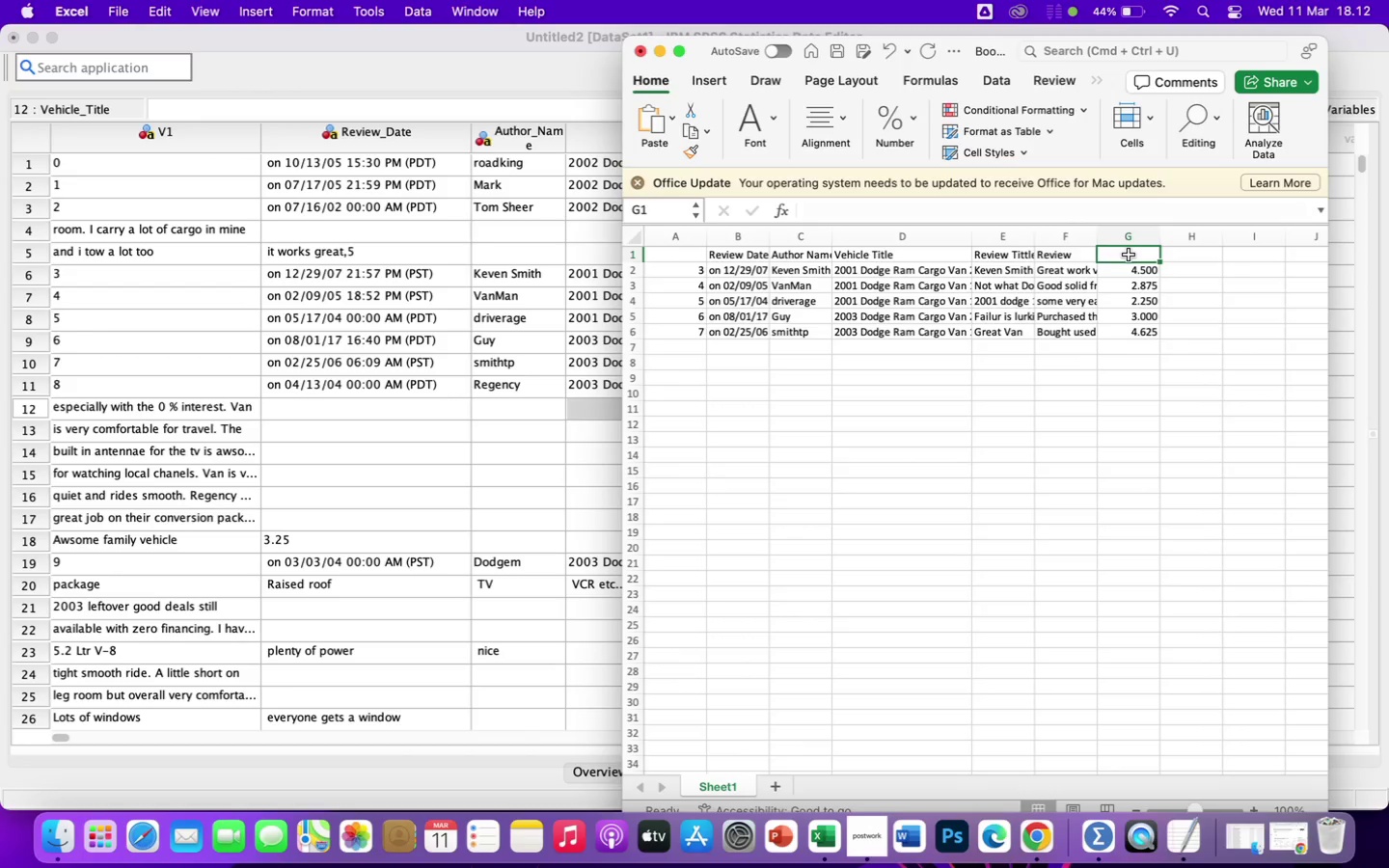 
type(Rating)
 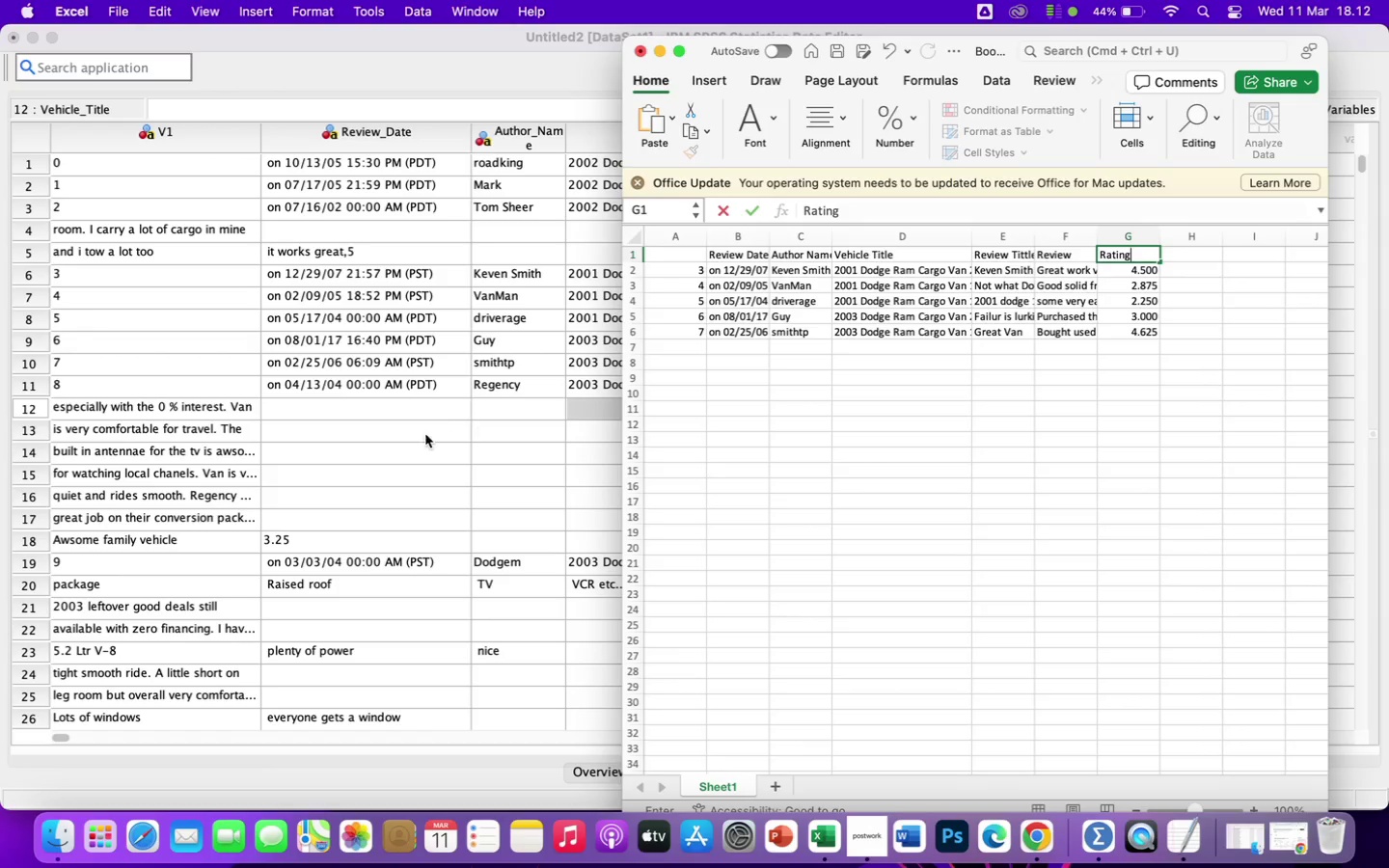 
left_click([408, 439])
 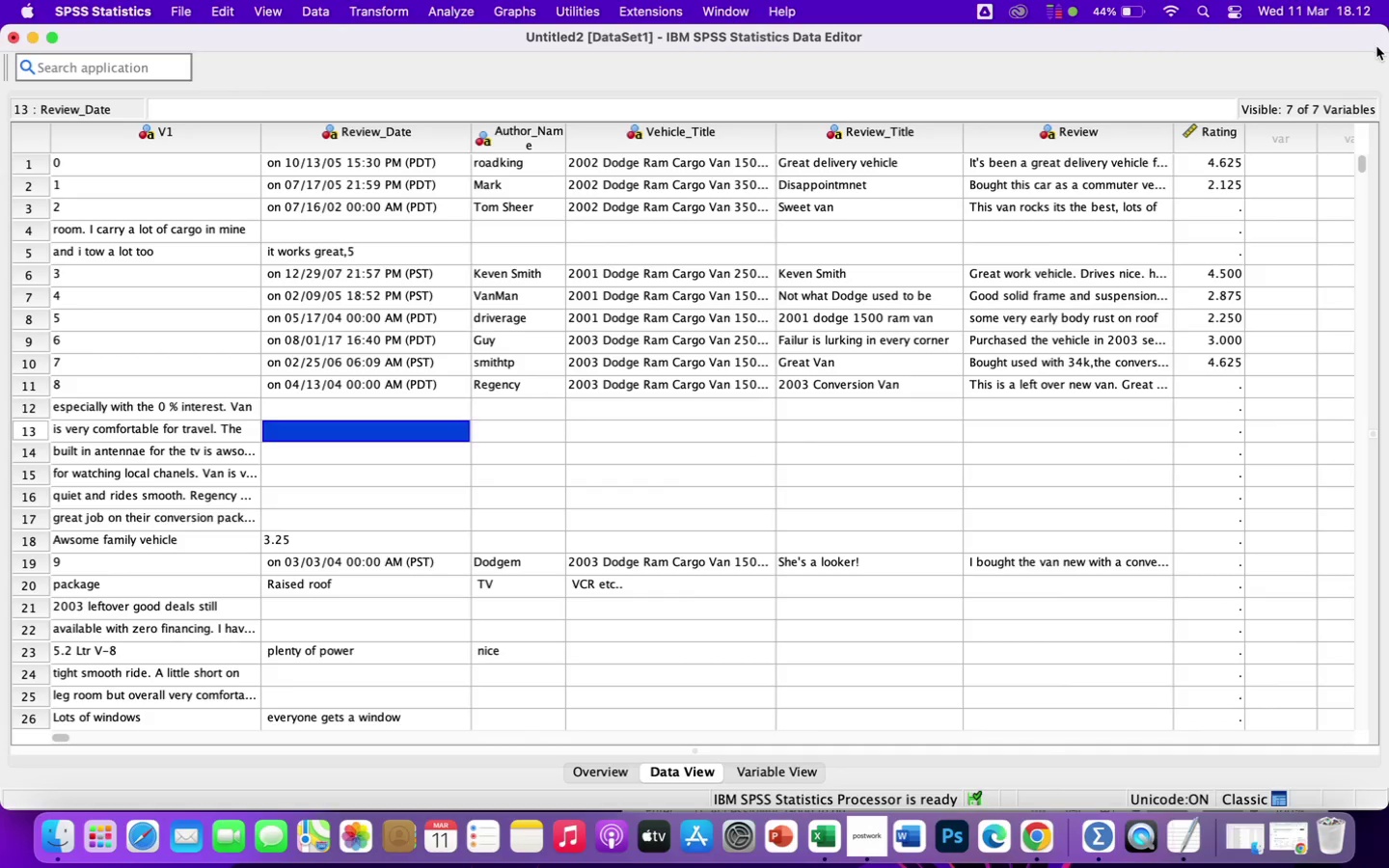 
left_click_drag(start_coordinate=[1387, 46], to_coordinate=[1290, 80])
 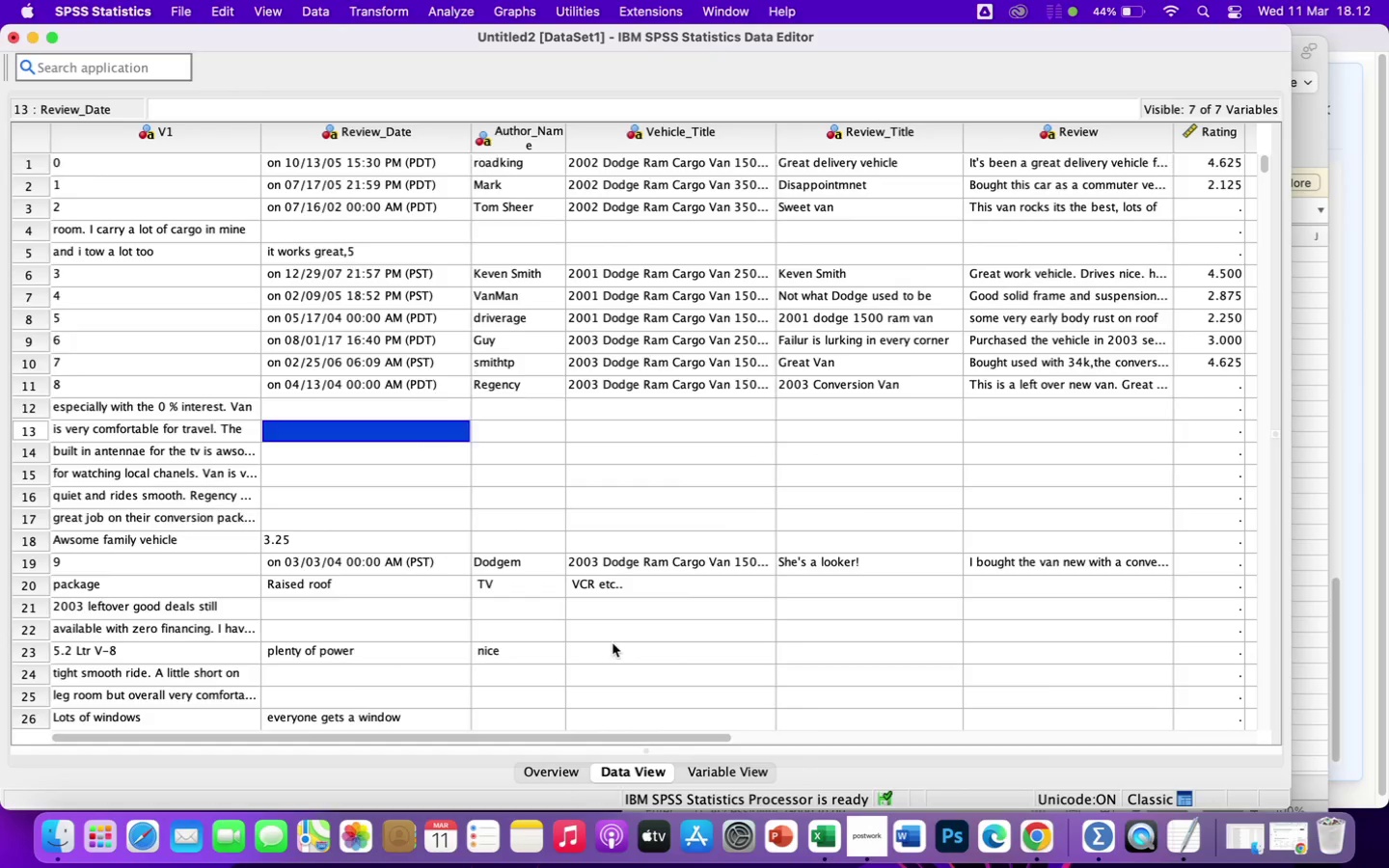 
scroll: coordinate [623, 590], scroll_direction: down, amount: 30.0
 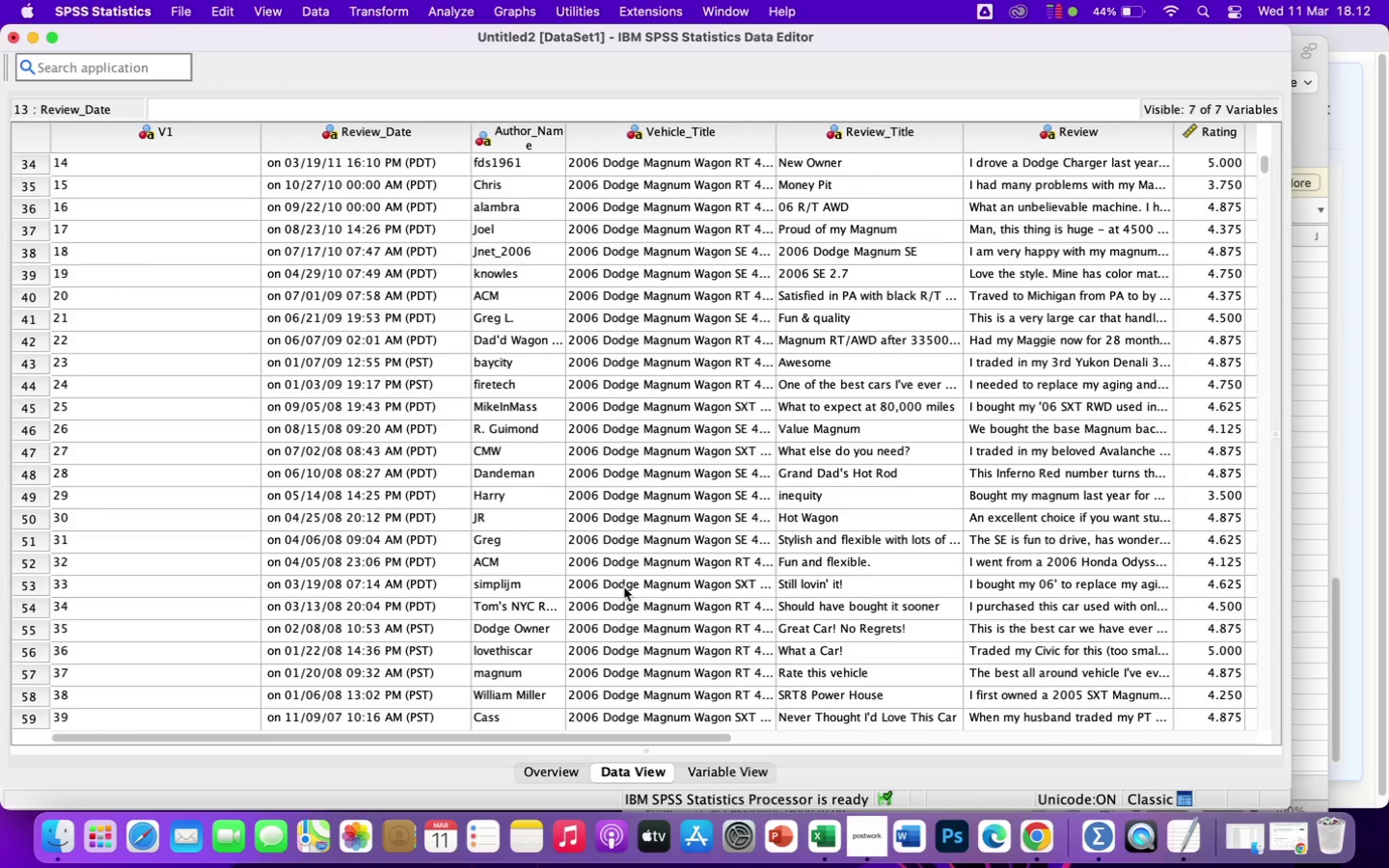 
scroll: coordinate [624, 586], scroll_direction: up, amount: 3.0
 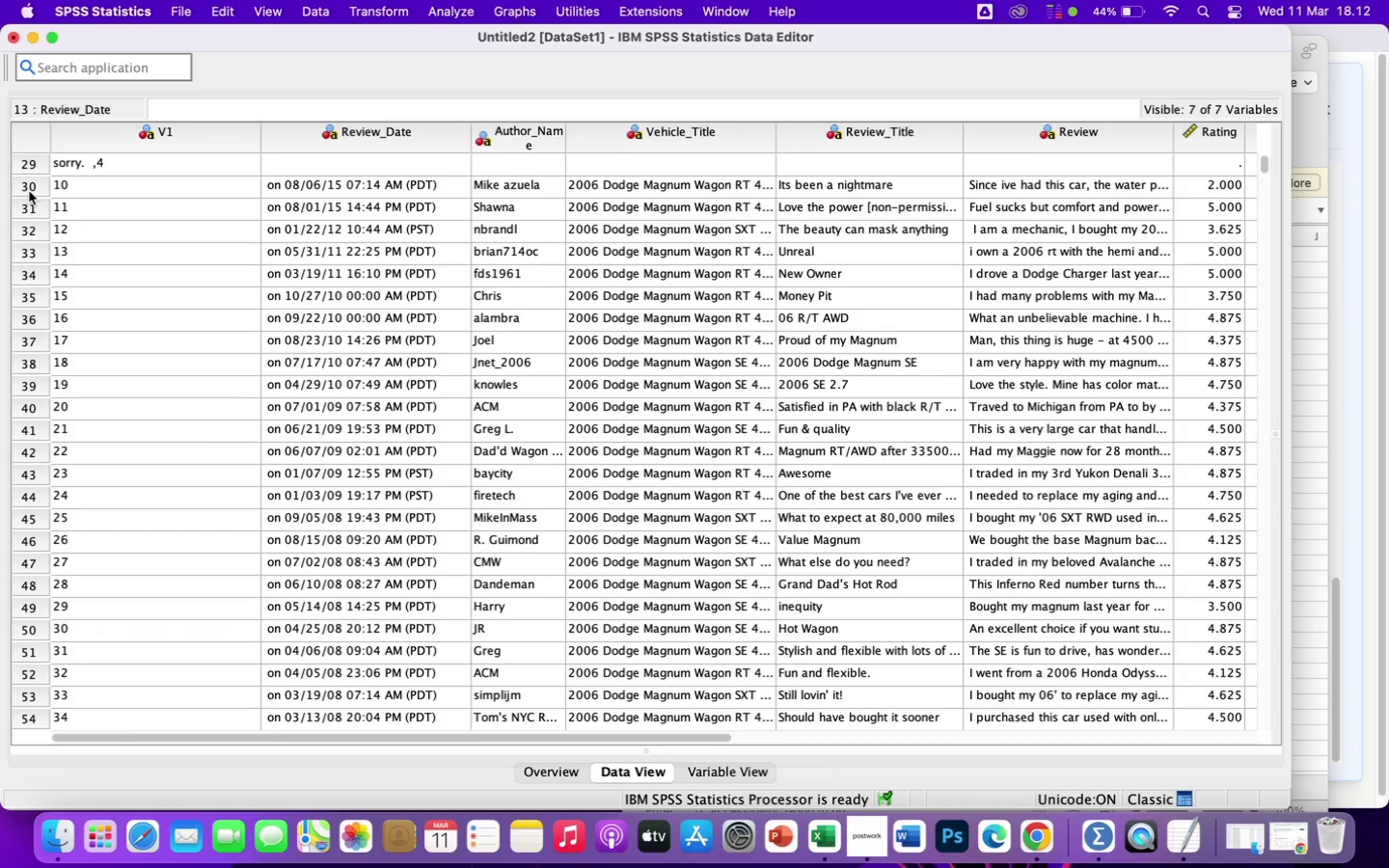 
left_click_drag(start_coordinate=[29, 186], to_coordinate=[65, 612])
 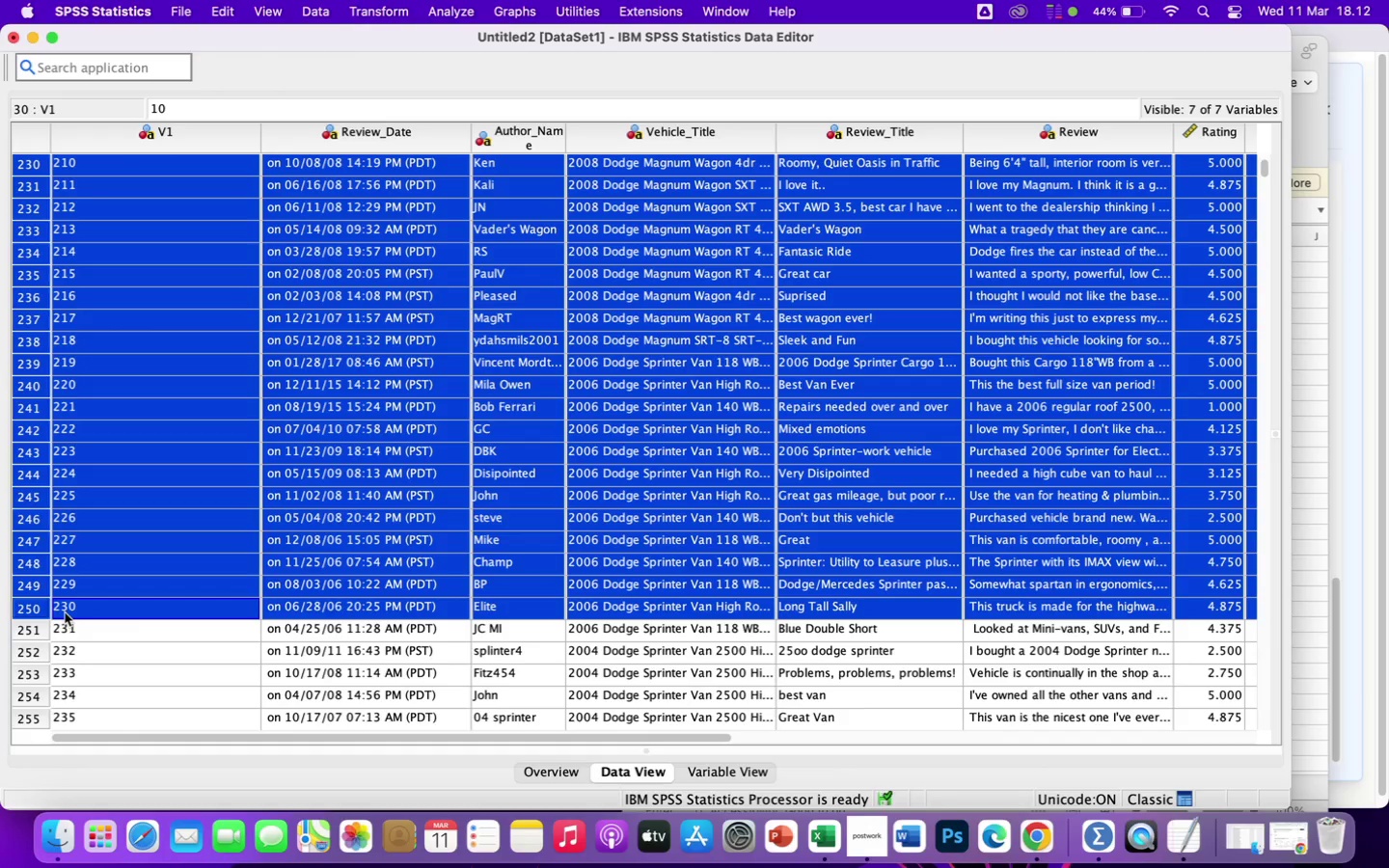 
key(Meta+C)
 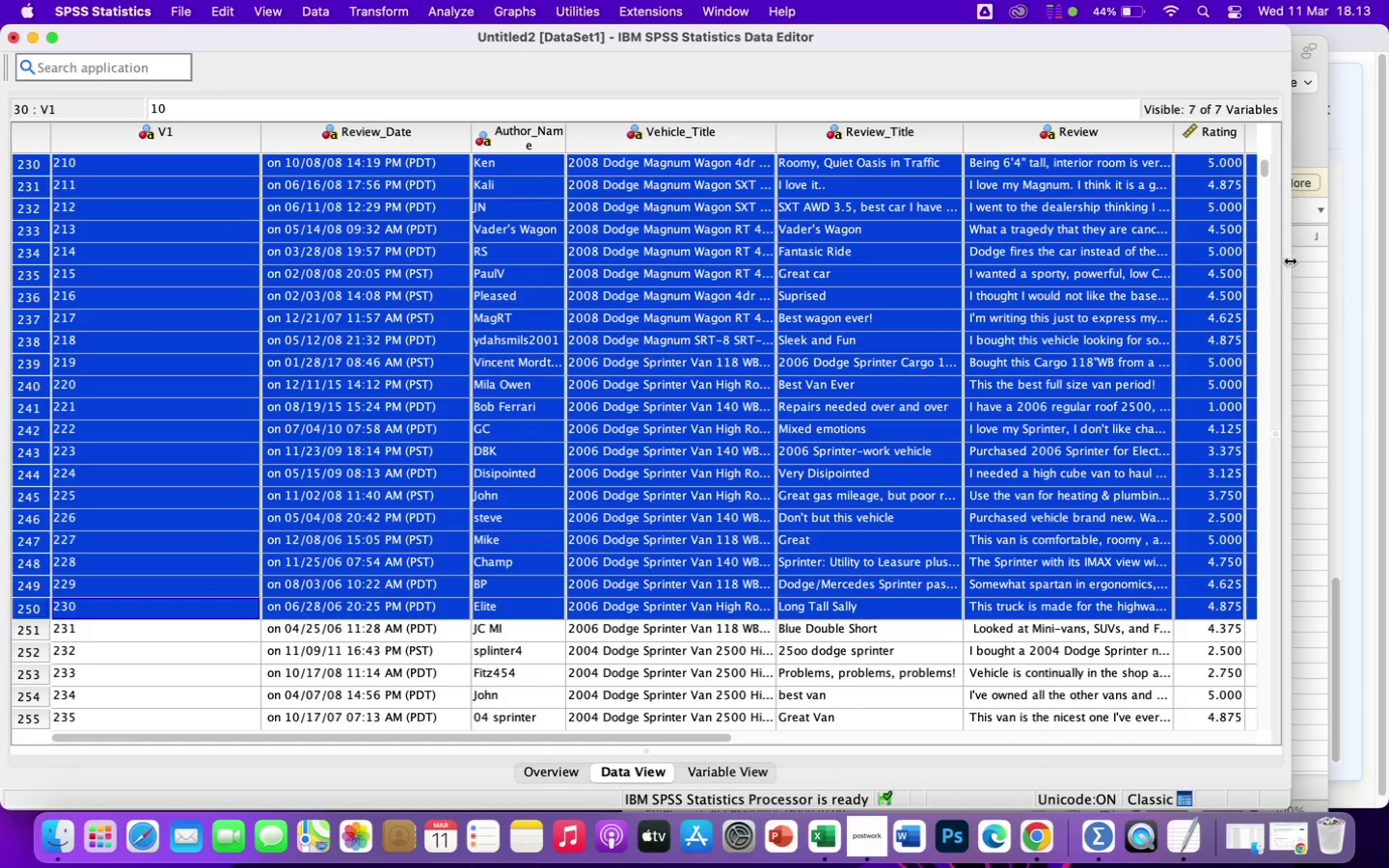 
left_click([1304, 260])
 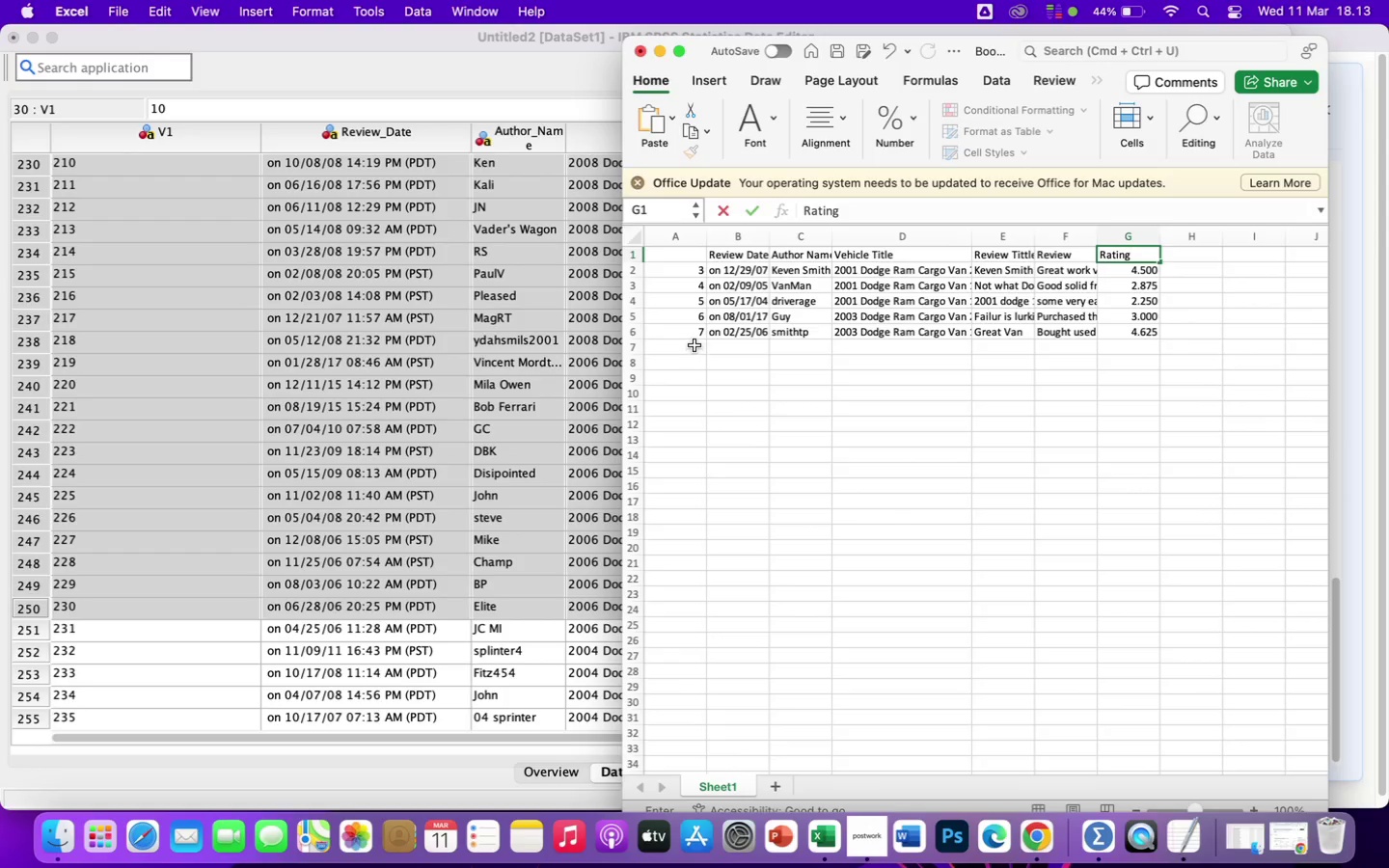 
left_click([694, 345])
 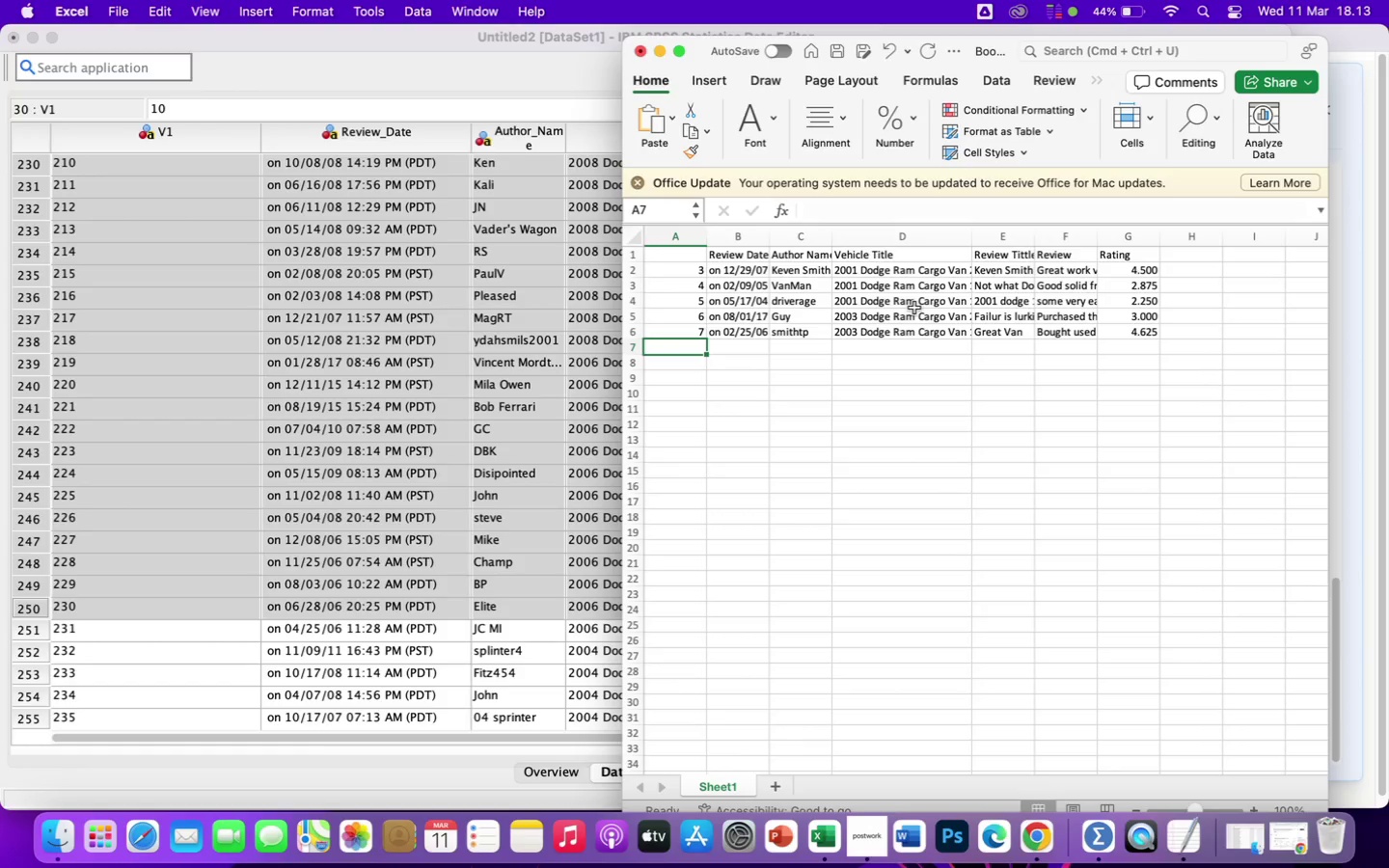 
key(Meta+V)
 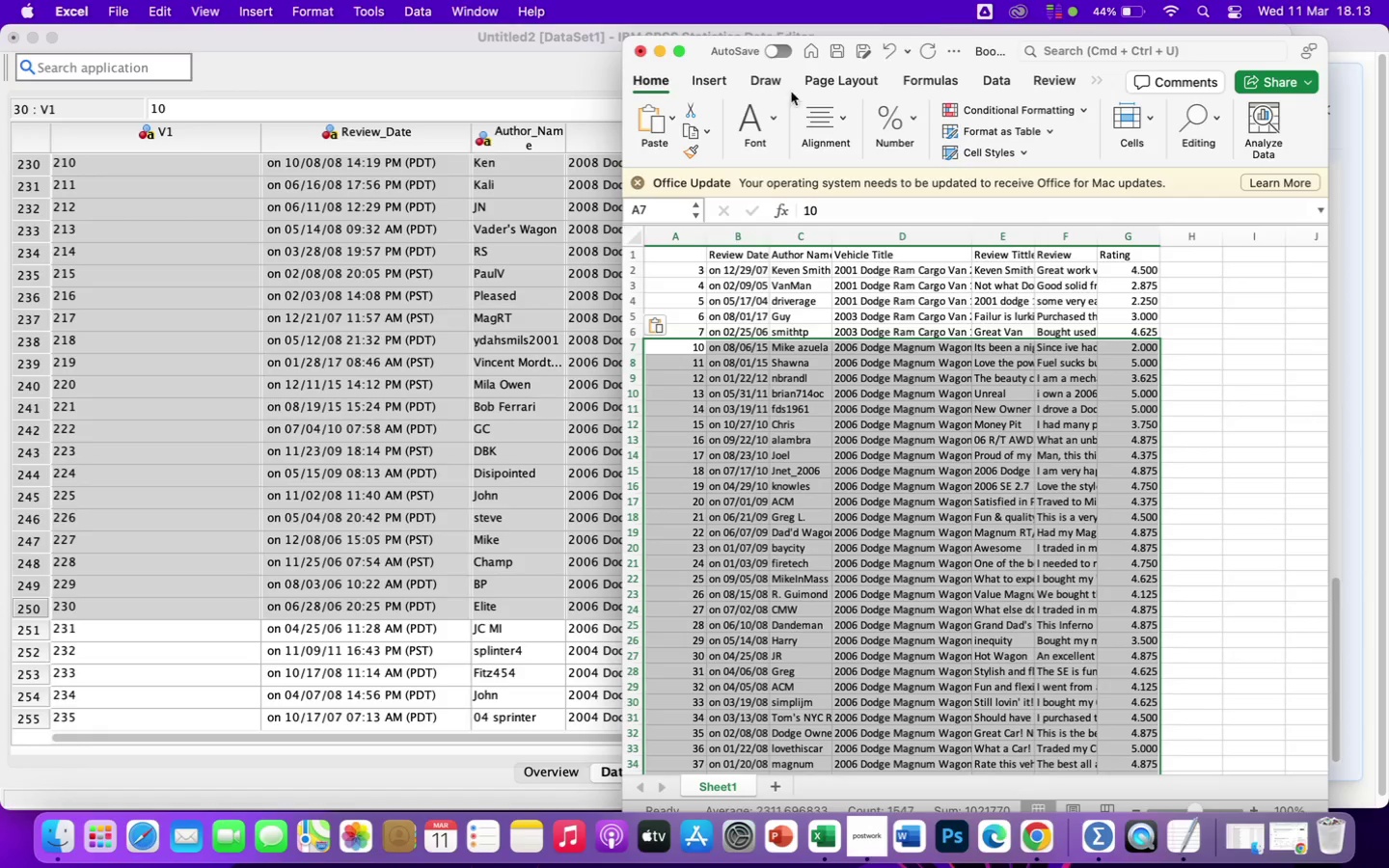 
scroll: coordinate [849, 501], scroll_direction: down, amount: 322.0
 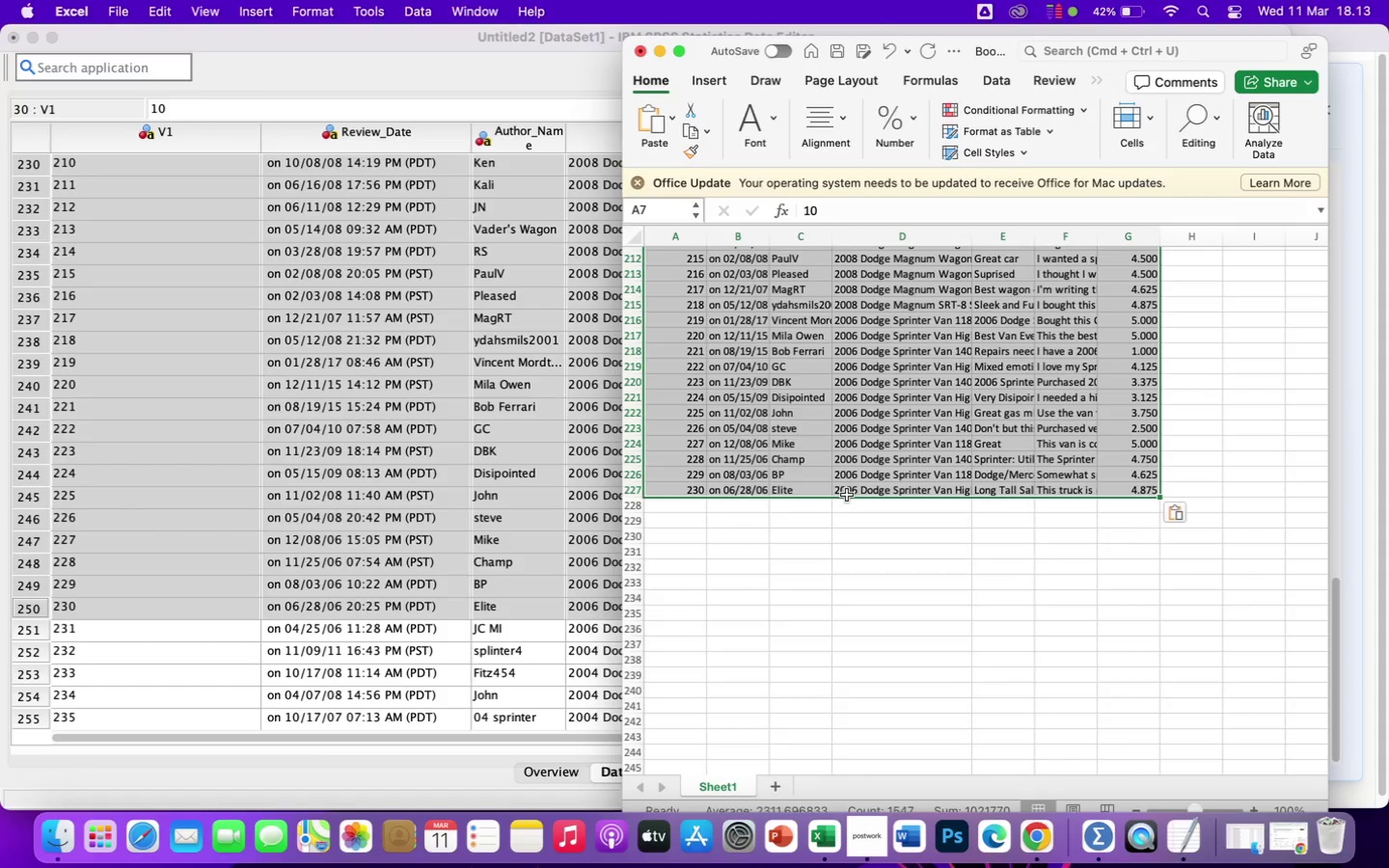 
wait(6.53)
 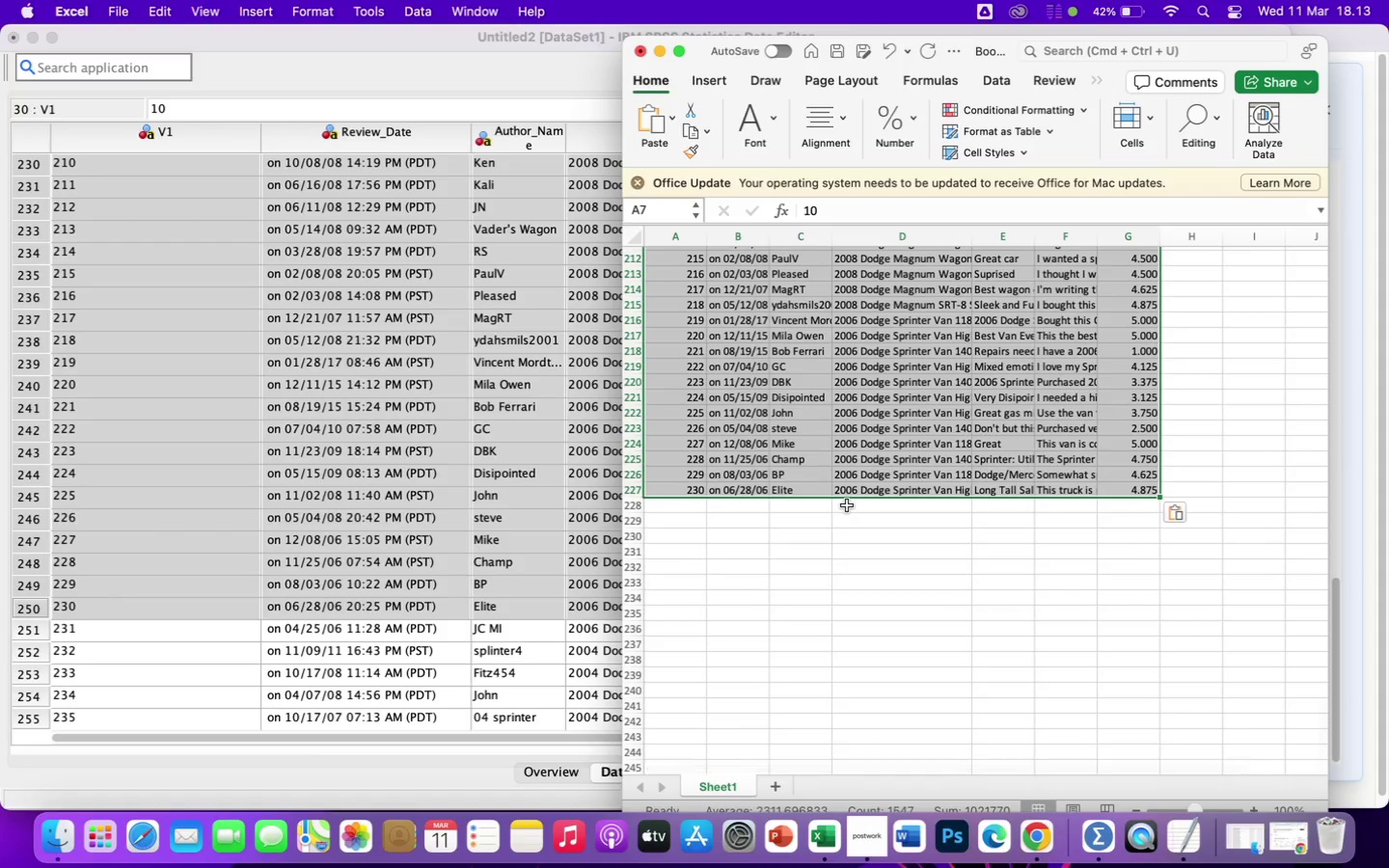 
left_click([685, 413])
 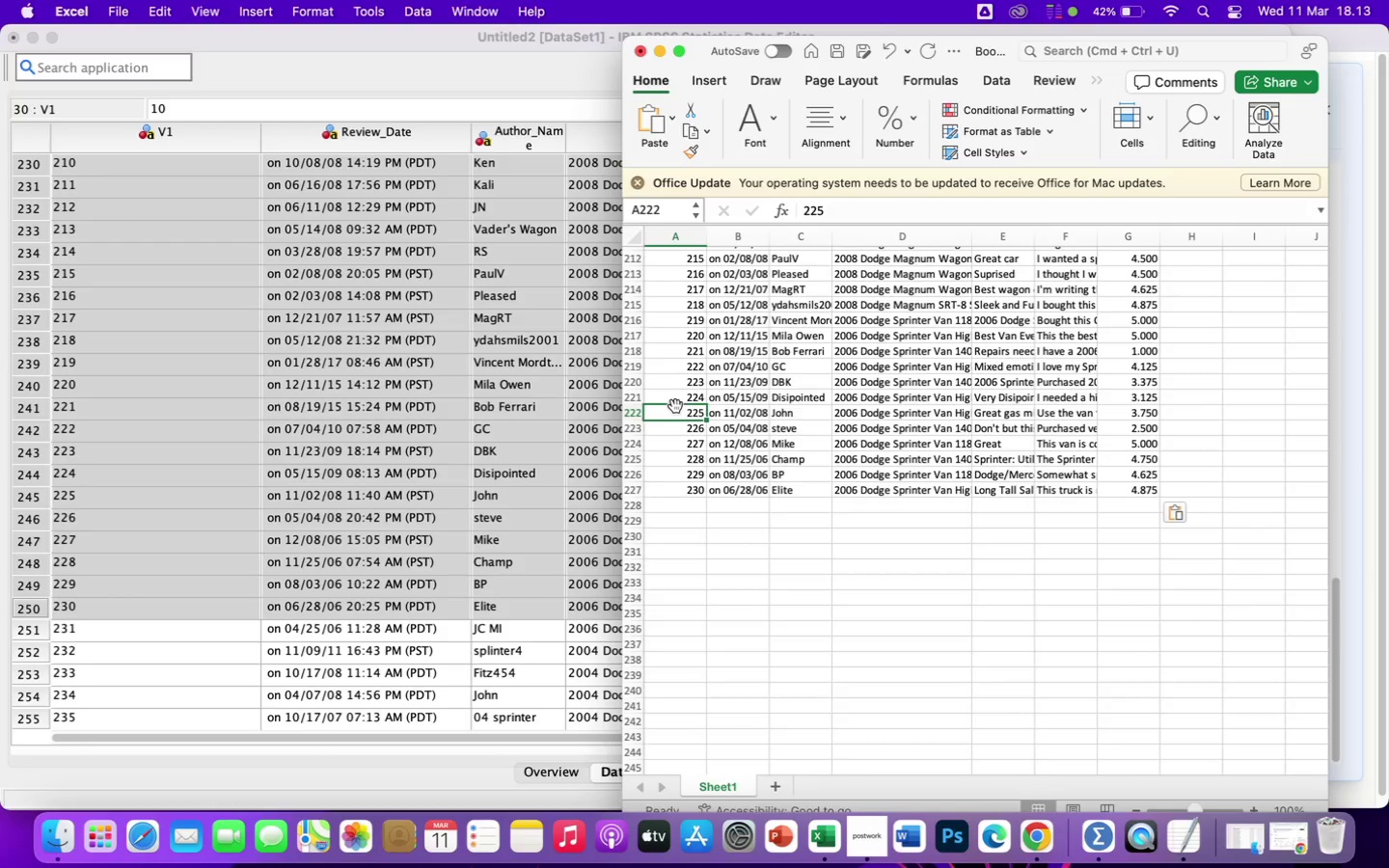 
scroll: coordinate [666, 308], scroll_direction: up, amount: 116.0
 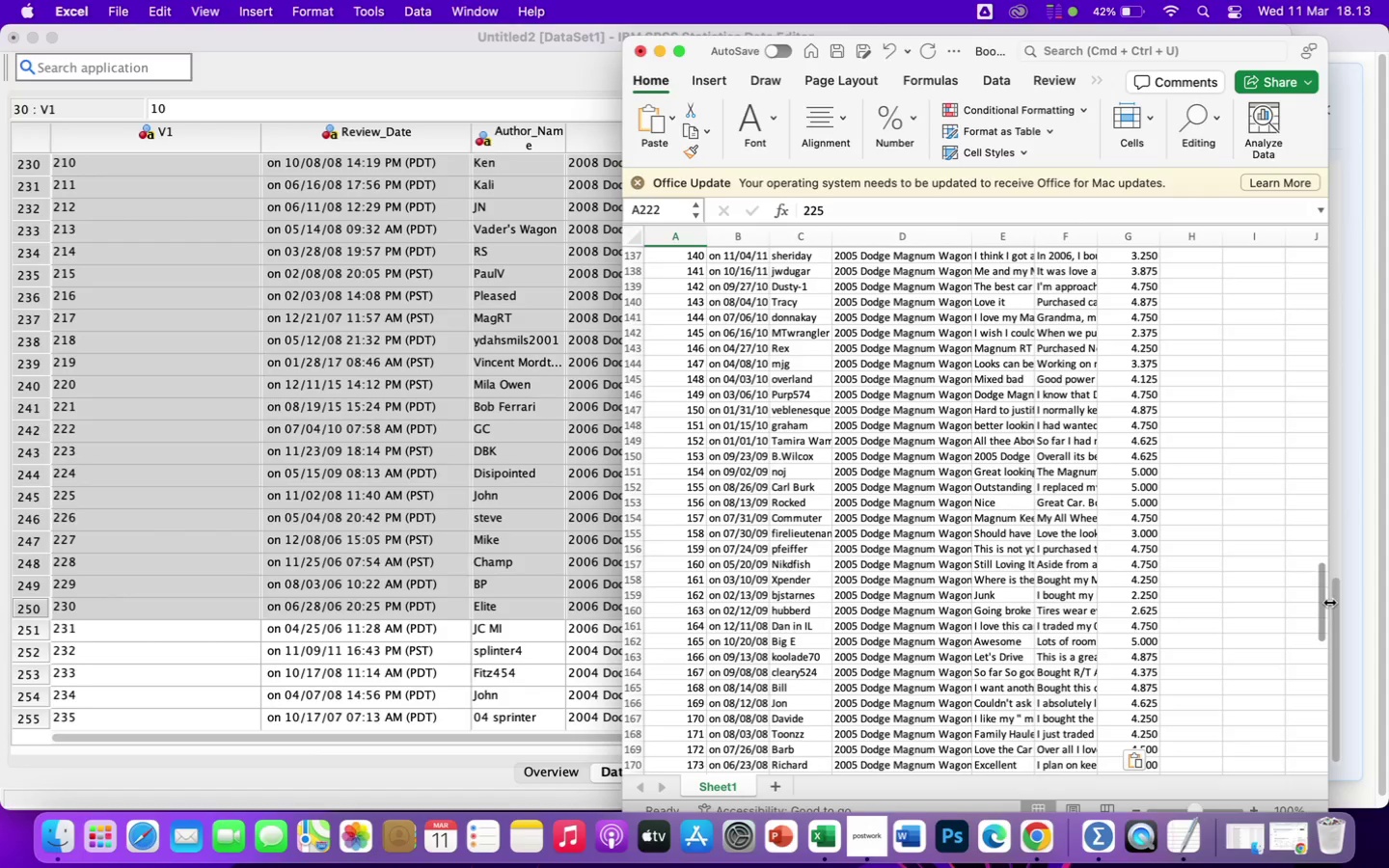 
left_click_drag(start_coordinate=[1323, 601], to_coordinate=[1282, 259])
 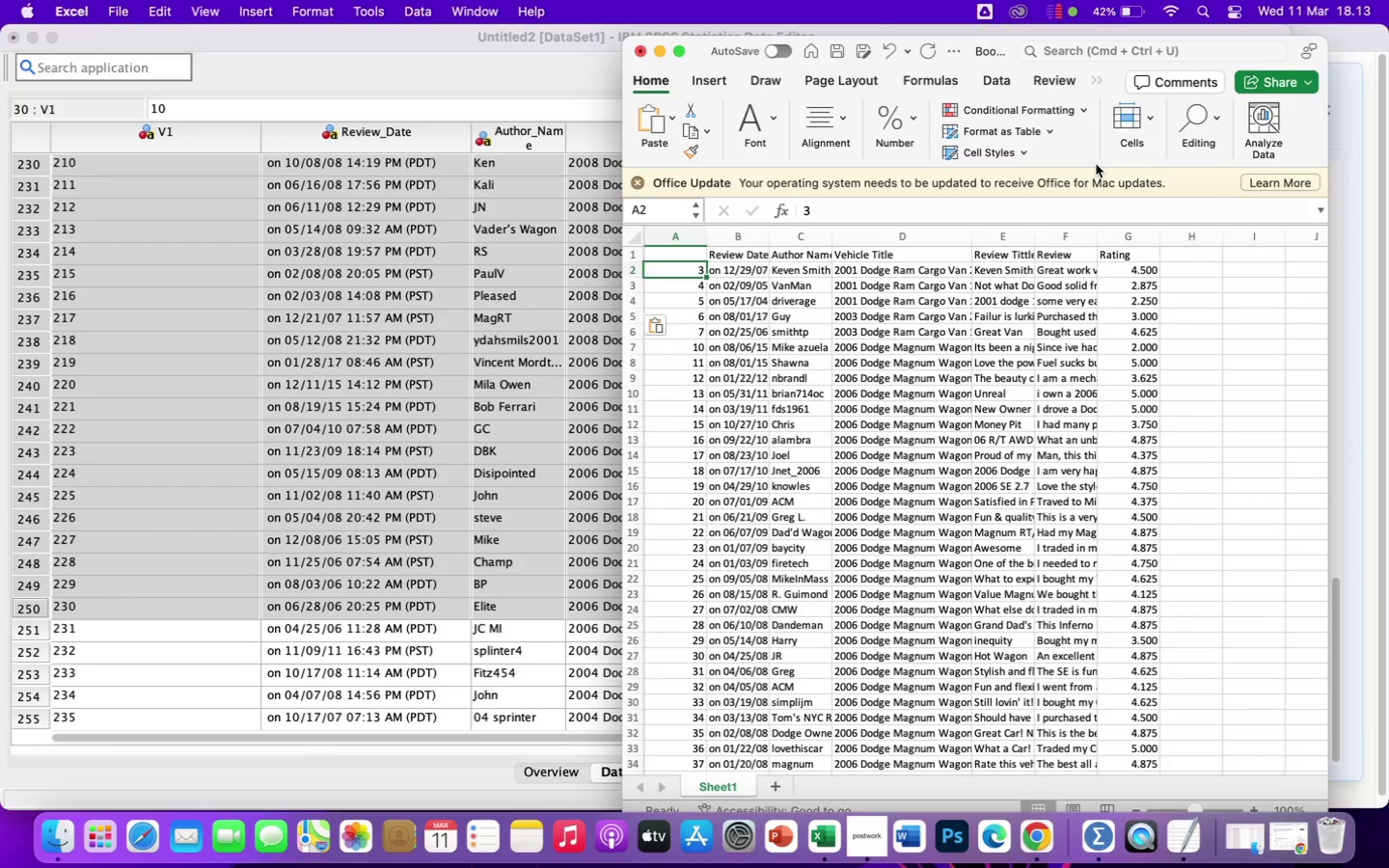 
key(1)
 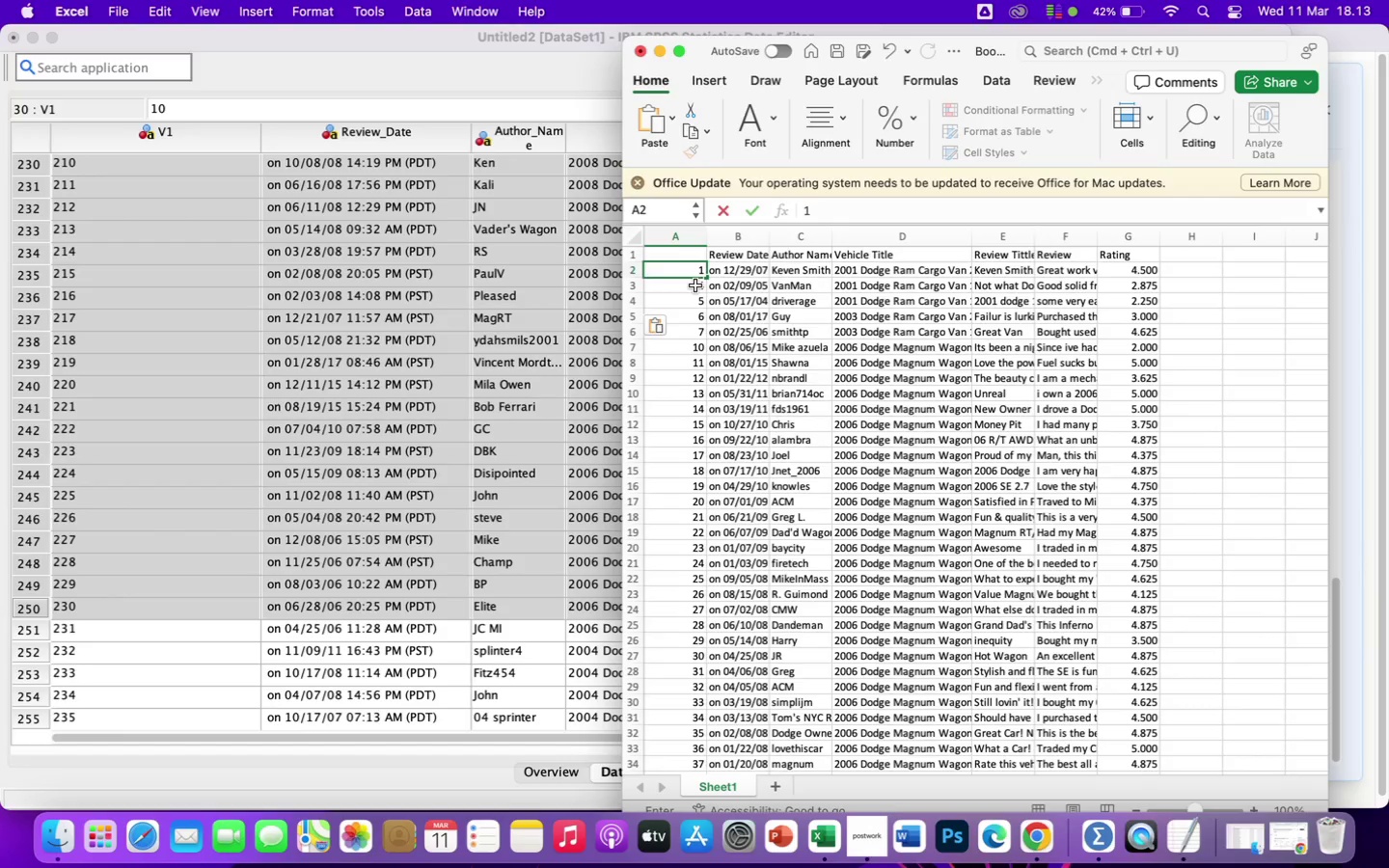 
left_click([695, 285])
 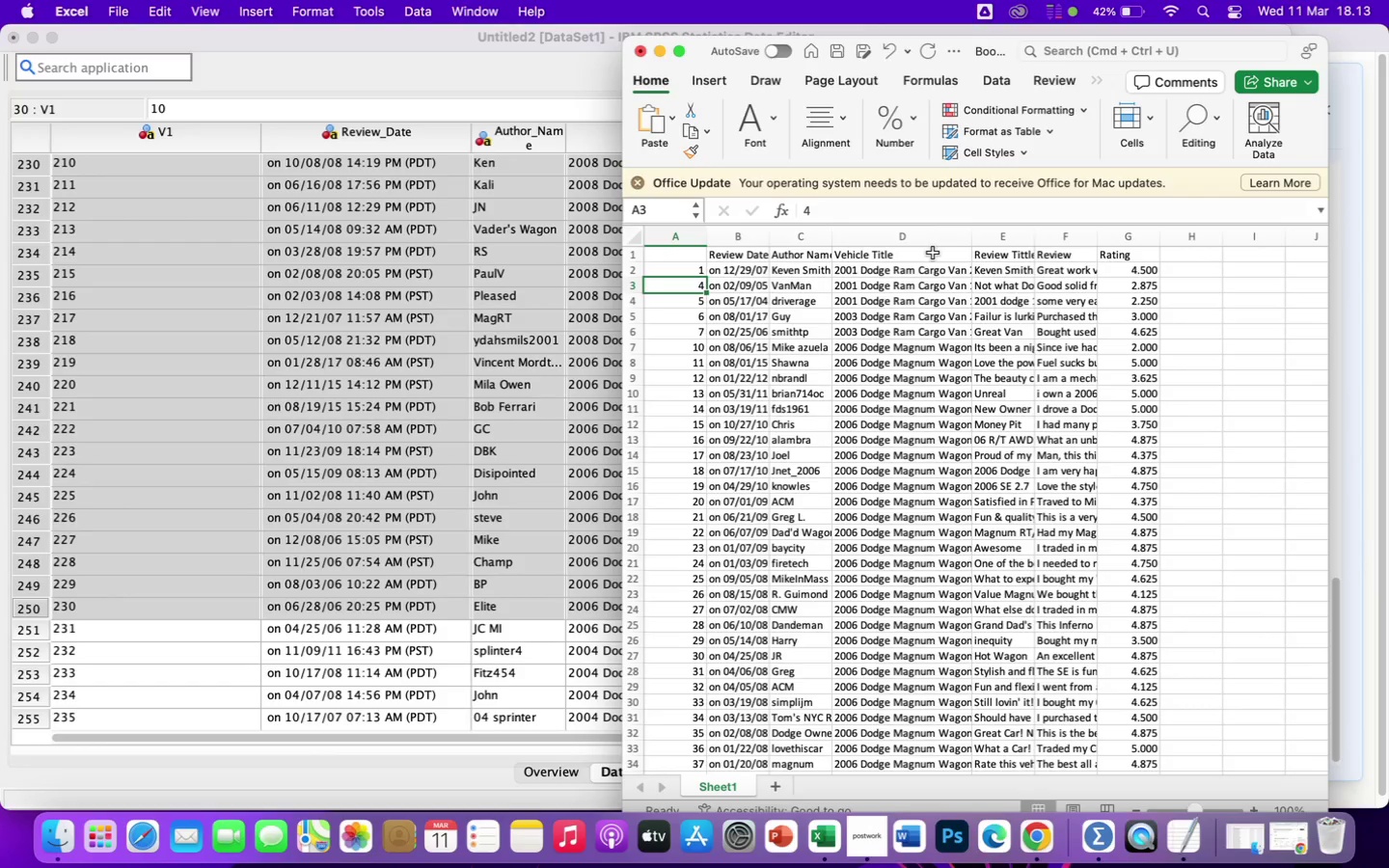 
key(Equal)
 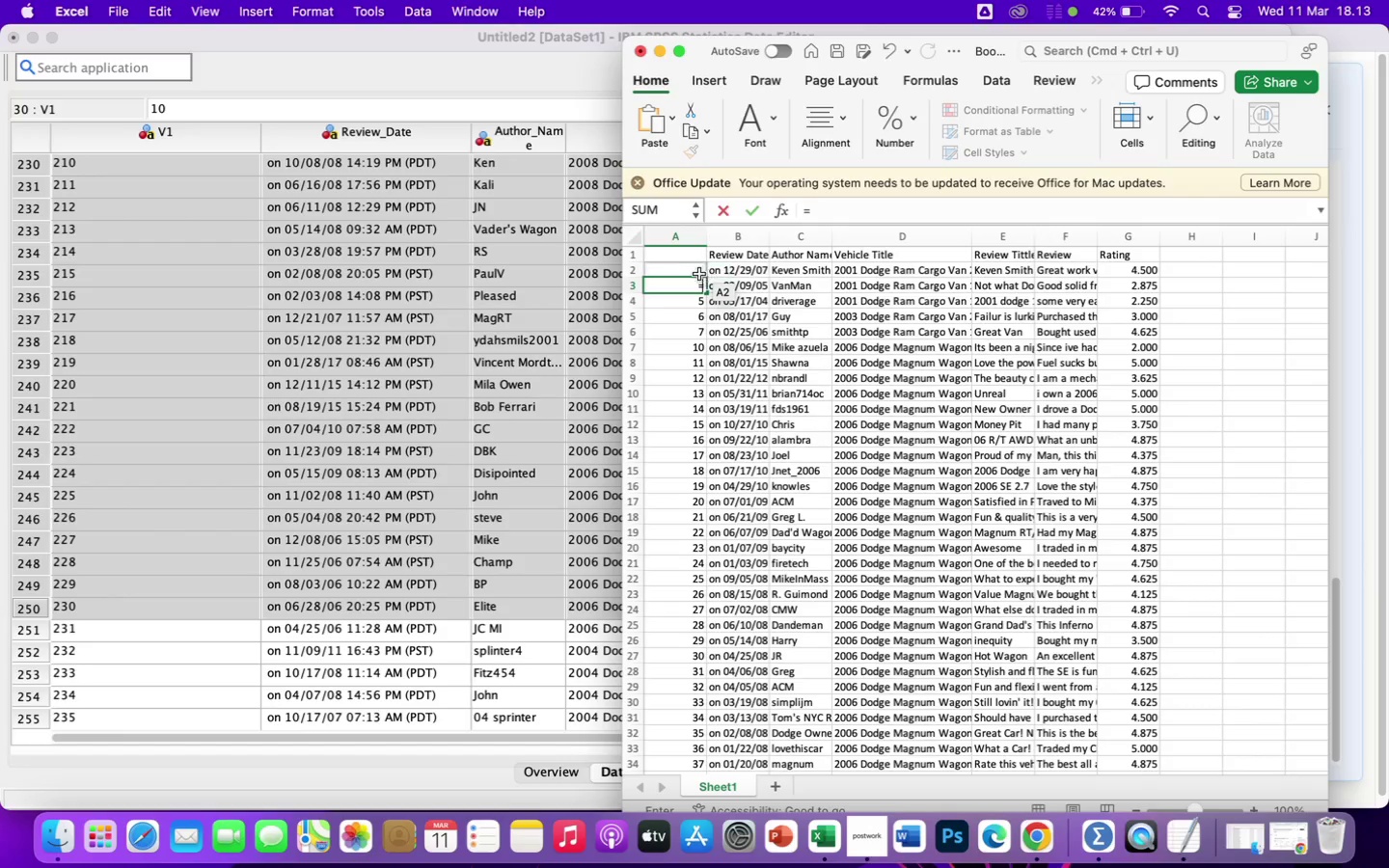 
left_click([694, 274])
 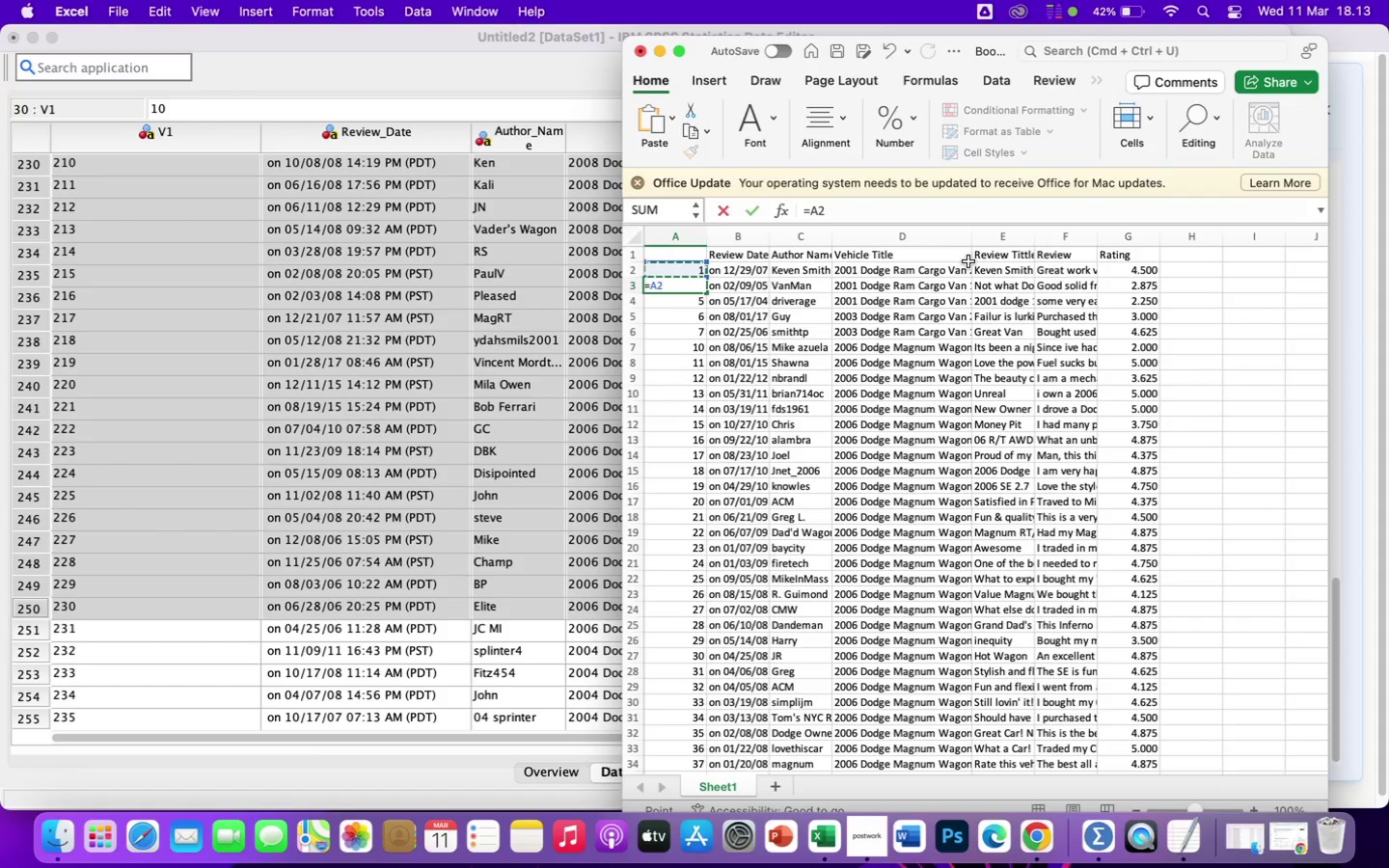 
key(Shift+Equal)
 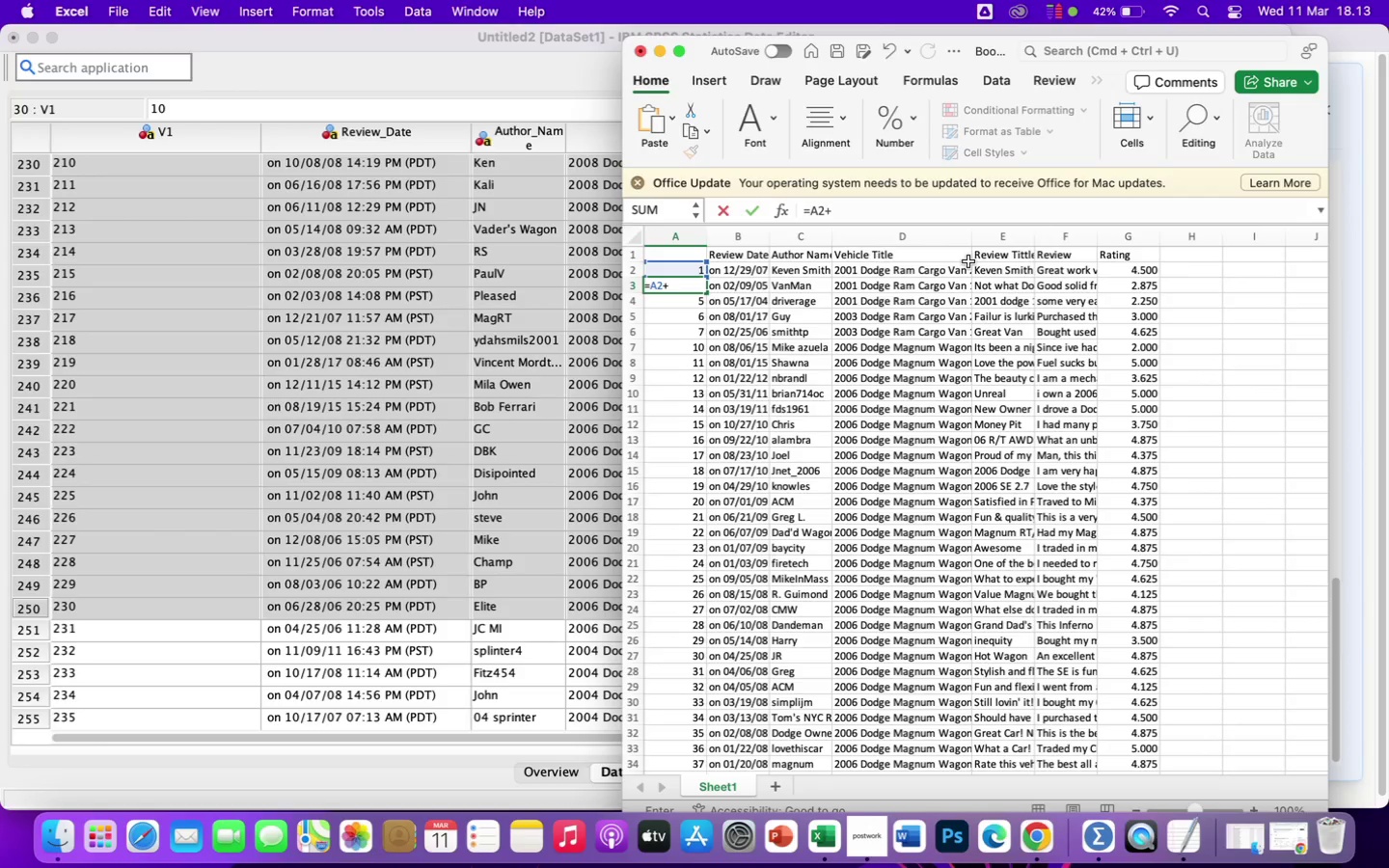 
key(1)
 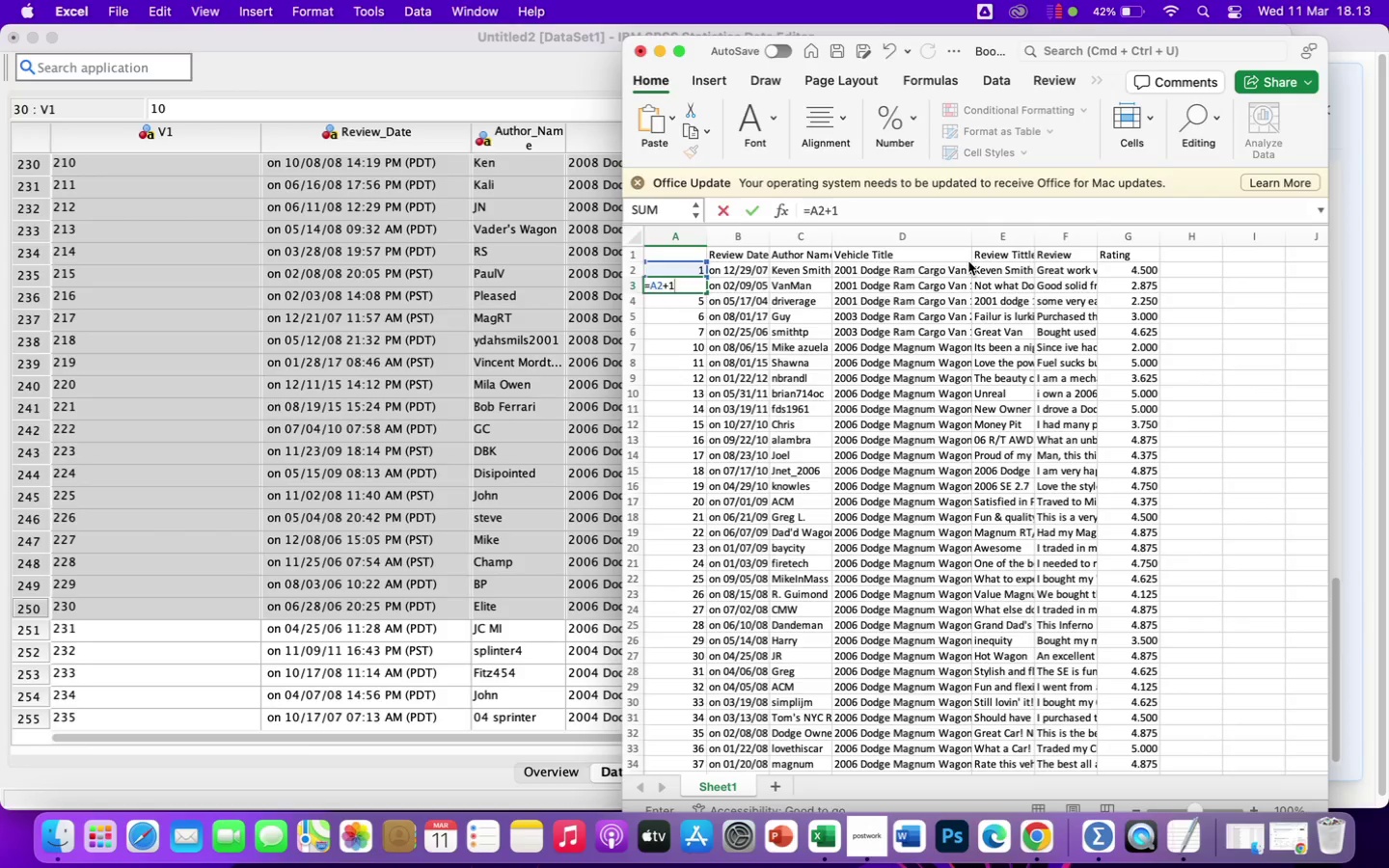 
key(Enter)
 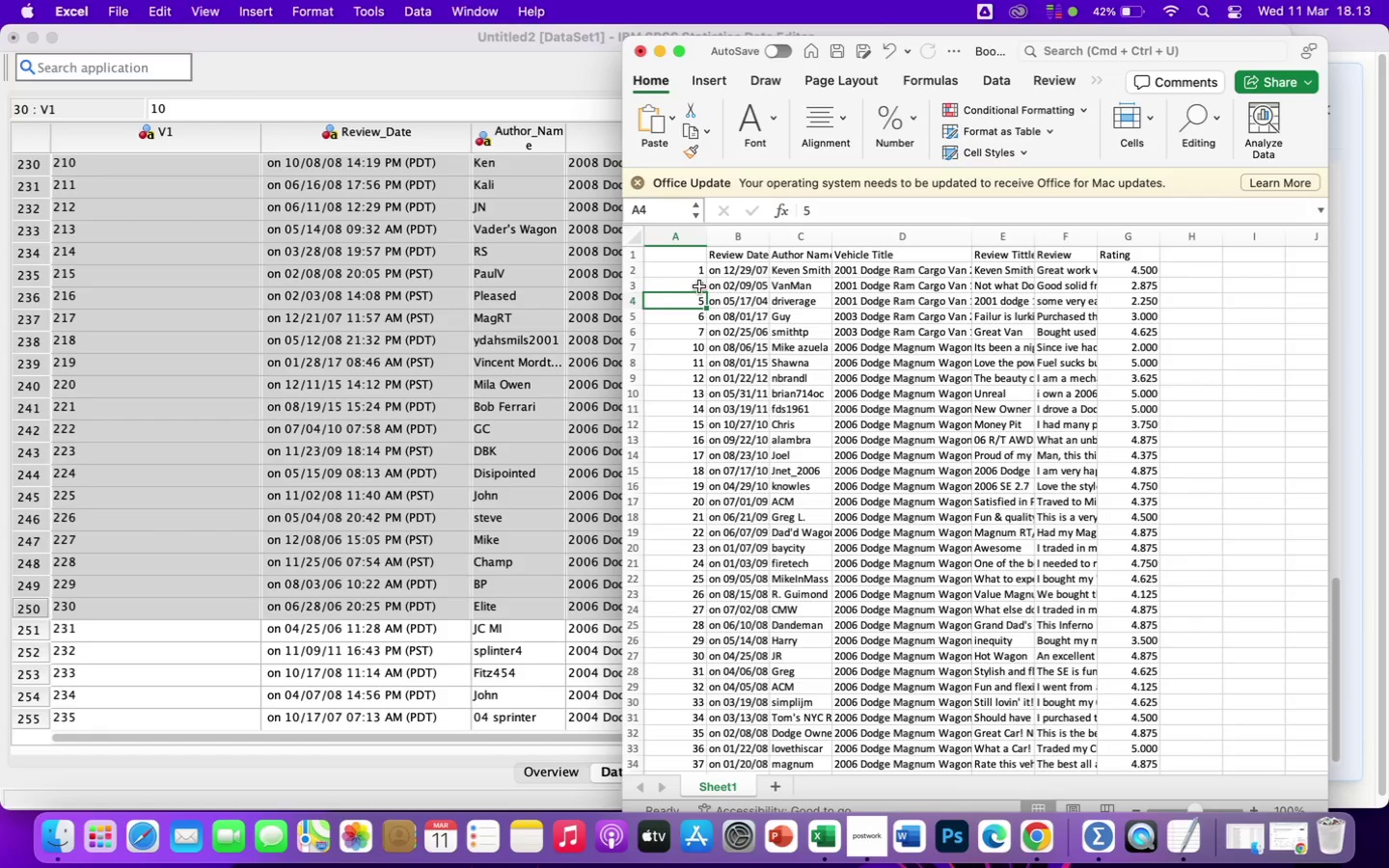 
left_click([685, 285])
 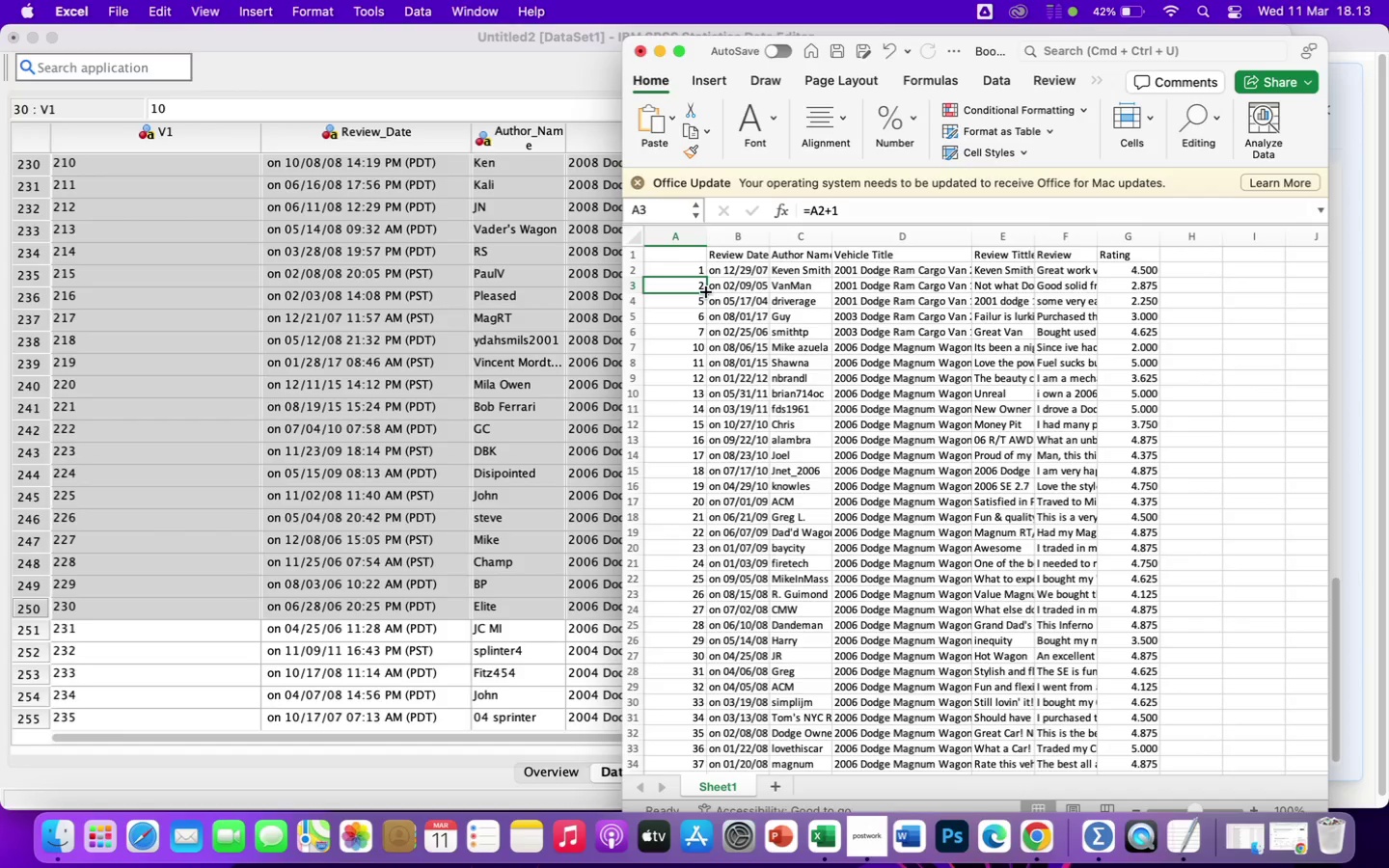 
left_click_drag(start_coordinate=[706, 292], to_coordinate=[654, 481])
 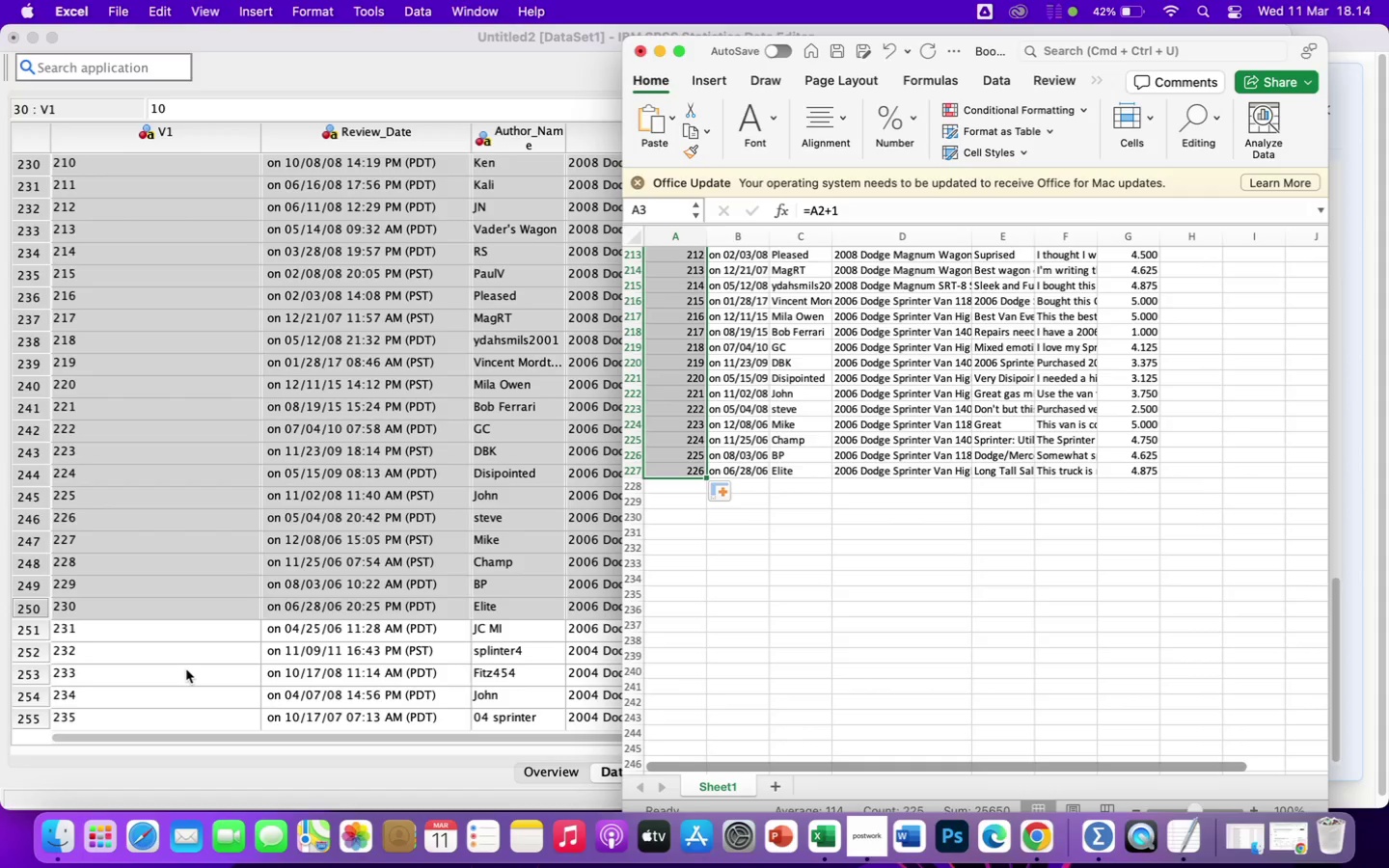 
wait(12.1)
 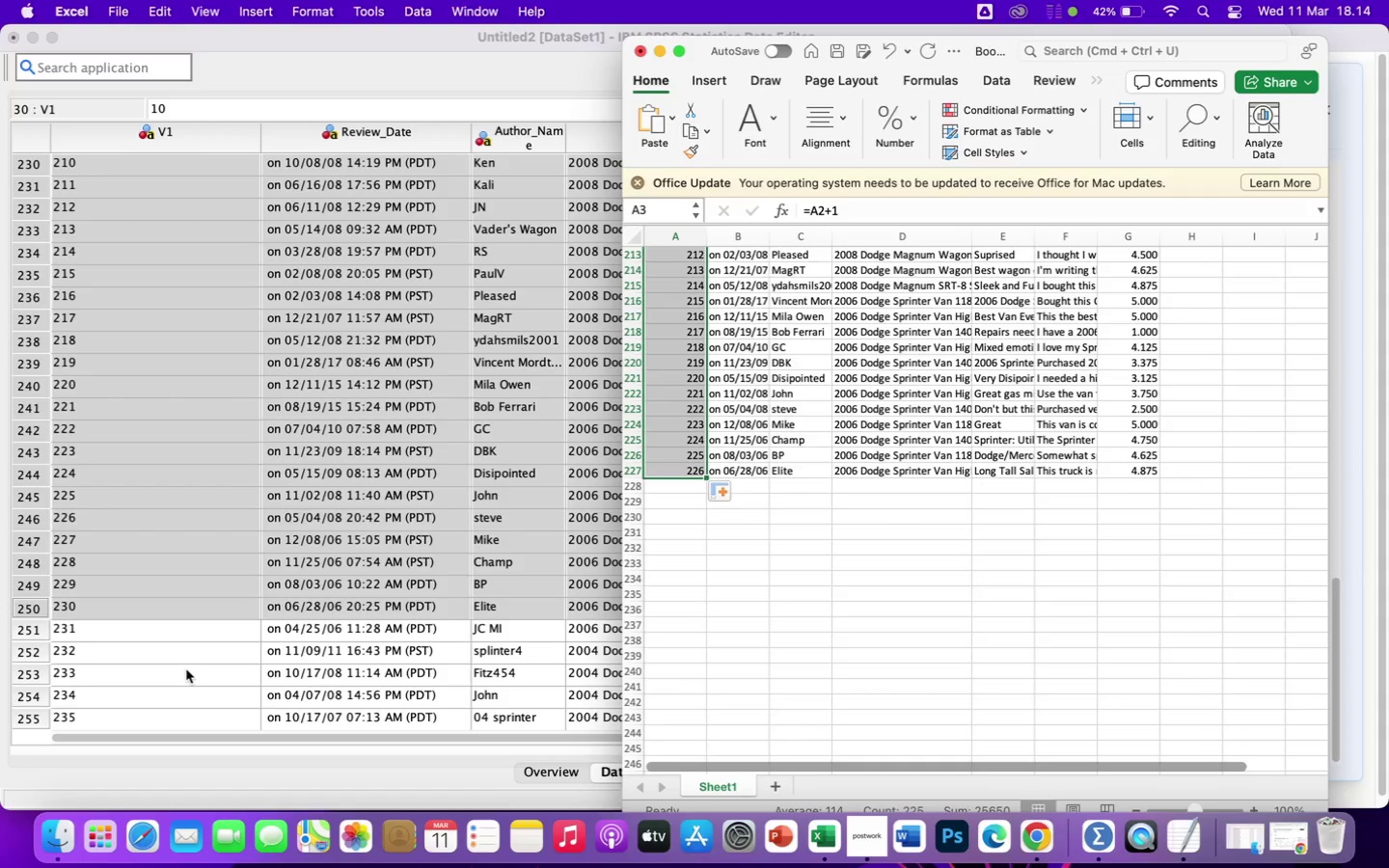 
left_click([182, 663])
 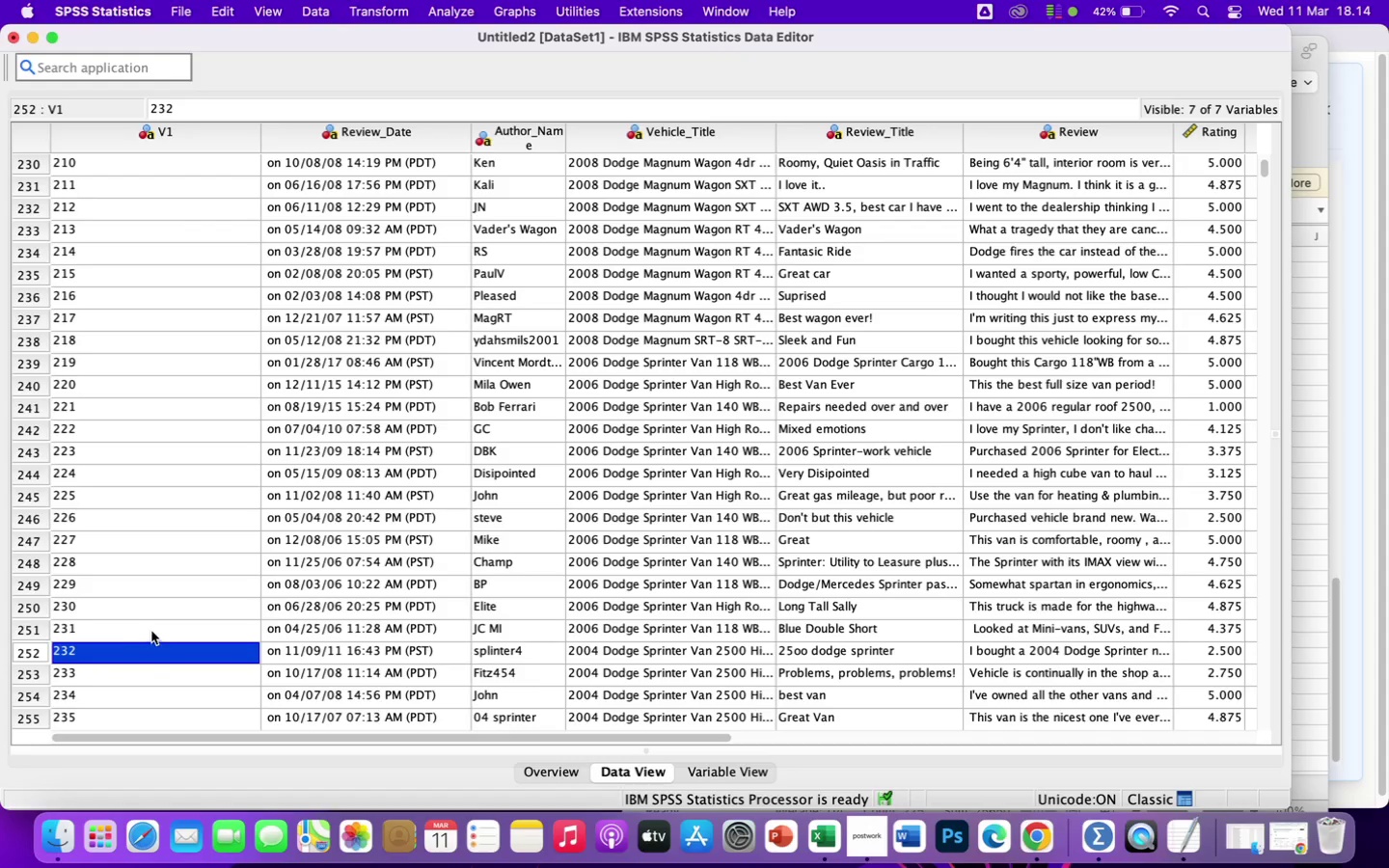 
left_click_drag(start_coordinate=[151, 630], to_coordinate=[1198, 458])
 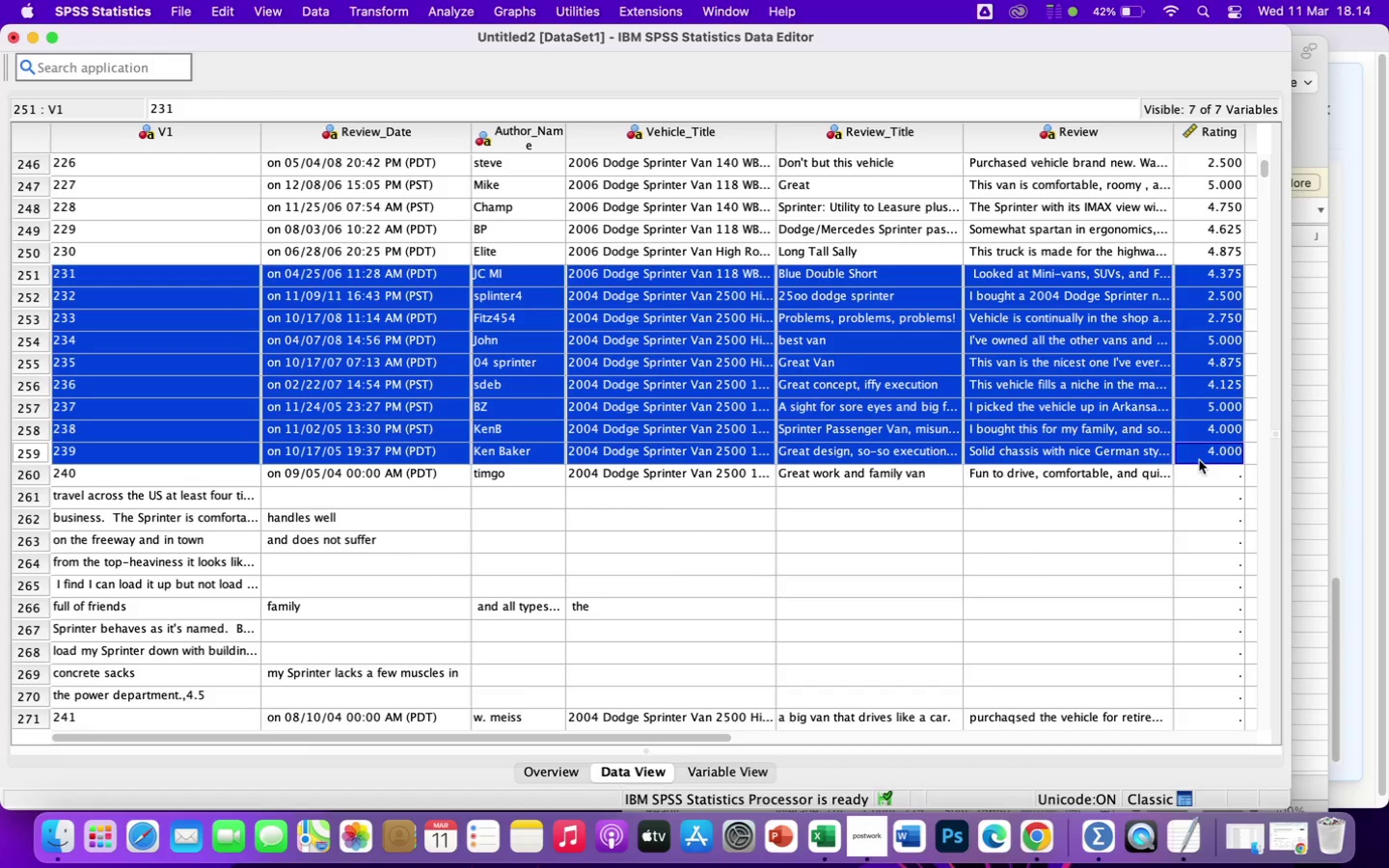 
key(Meta+C)
 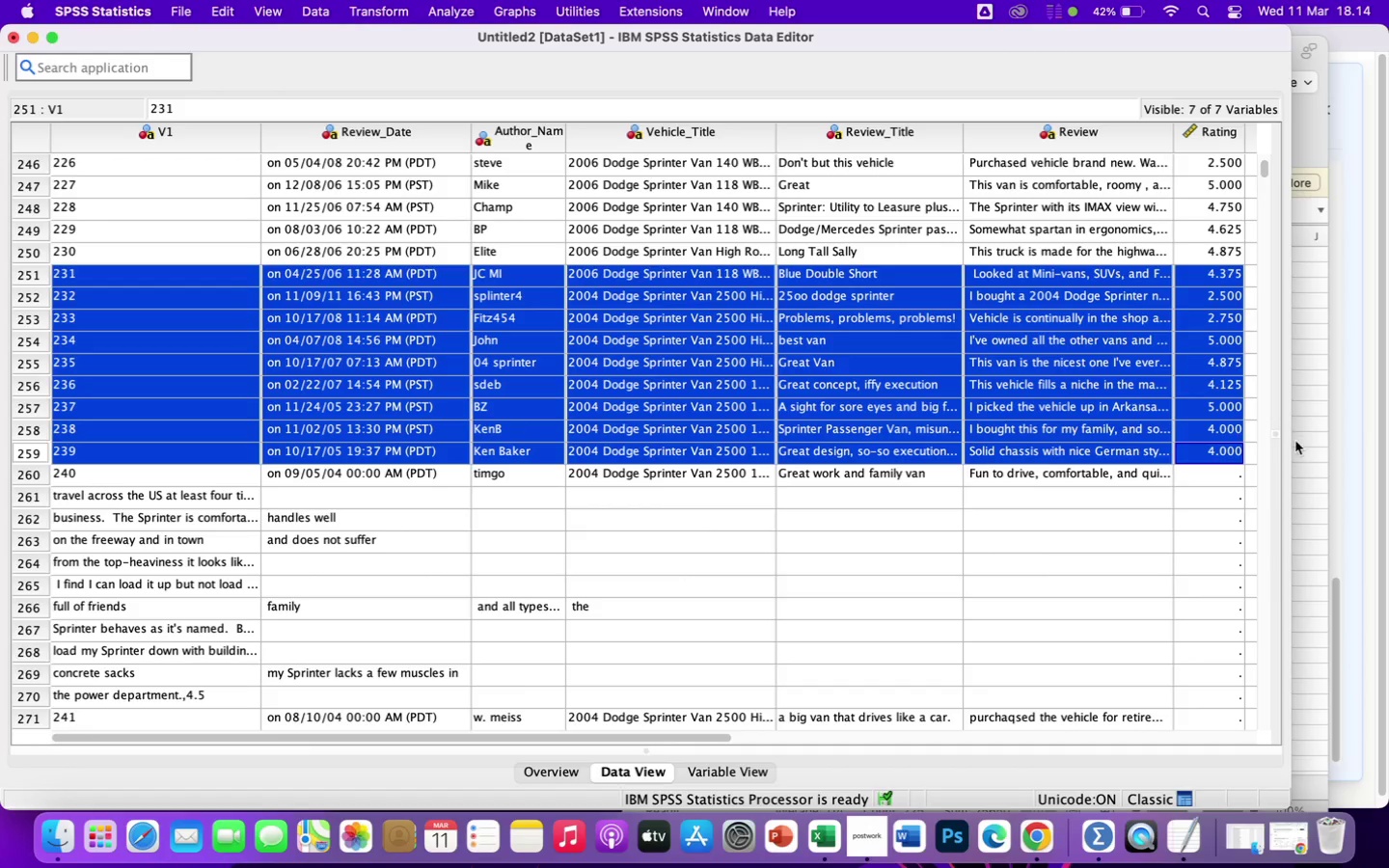 
left_click([1307, 440])
 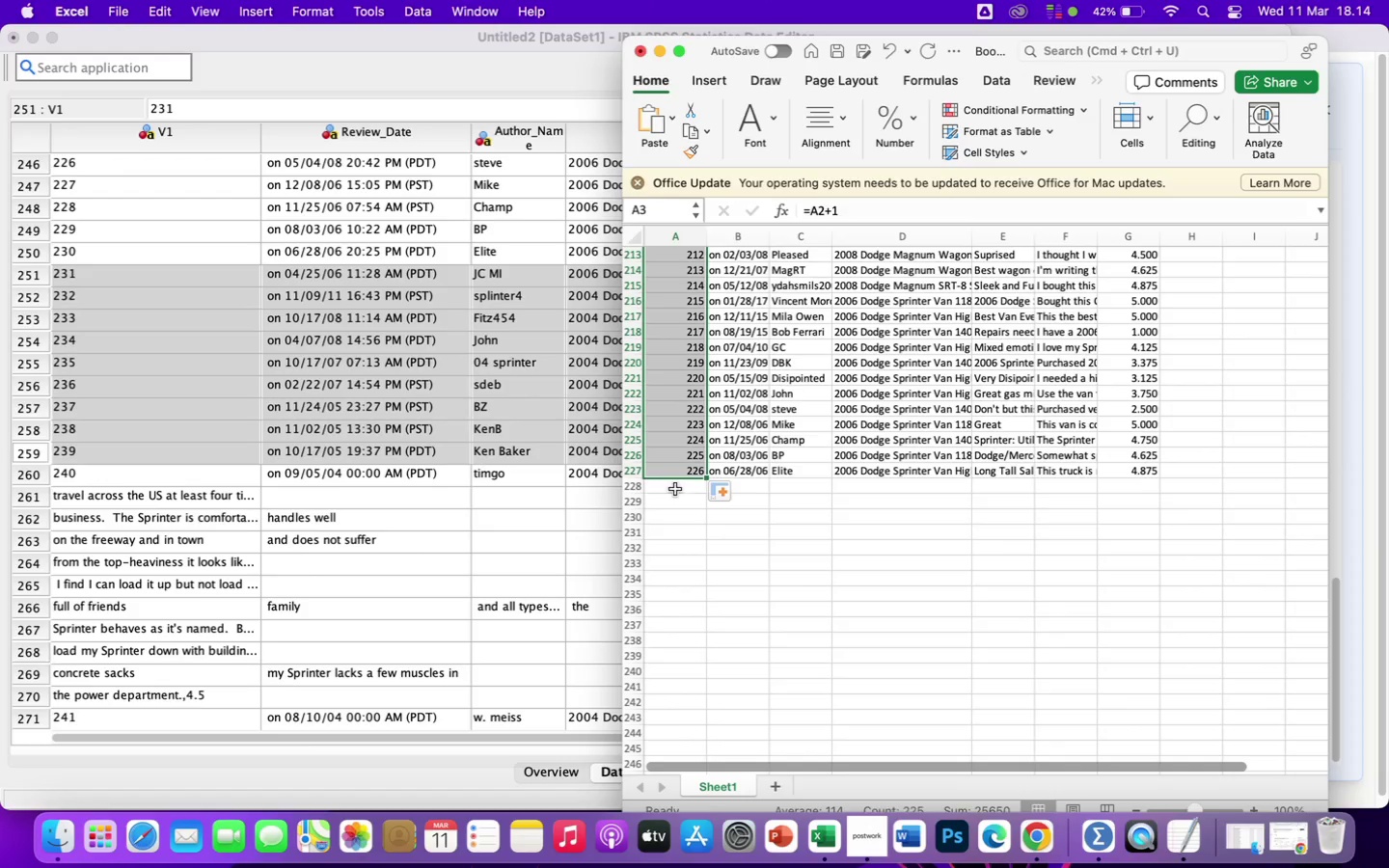 
left_click([675, 488])
 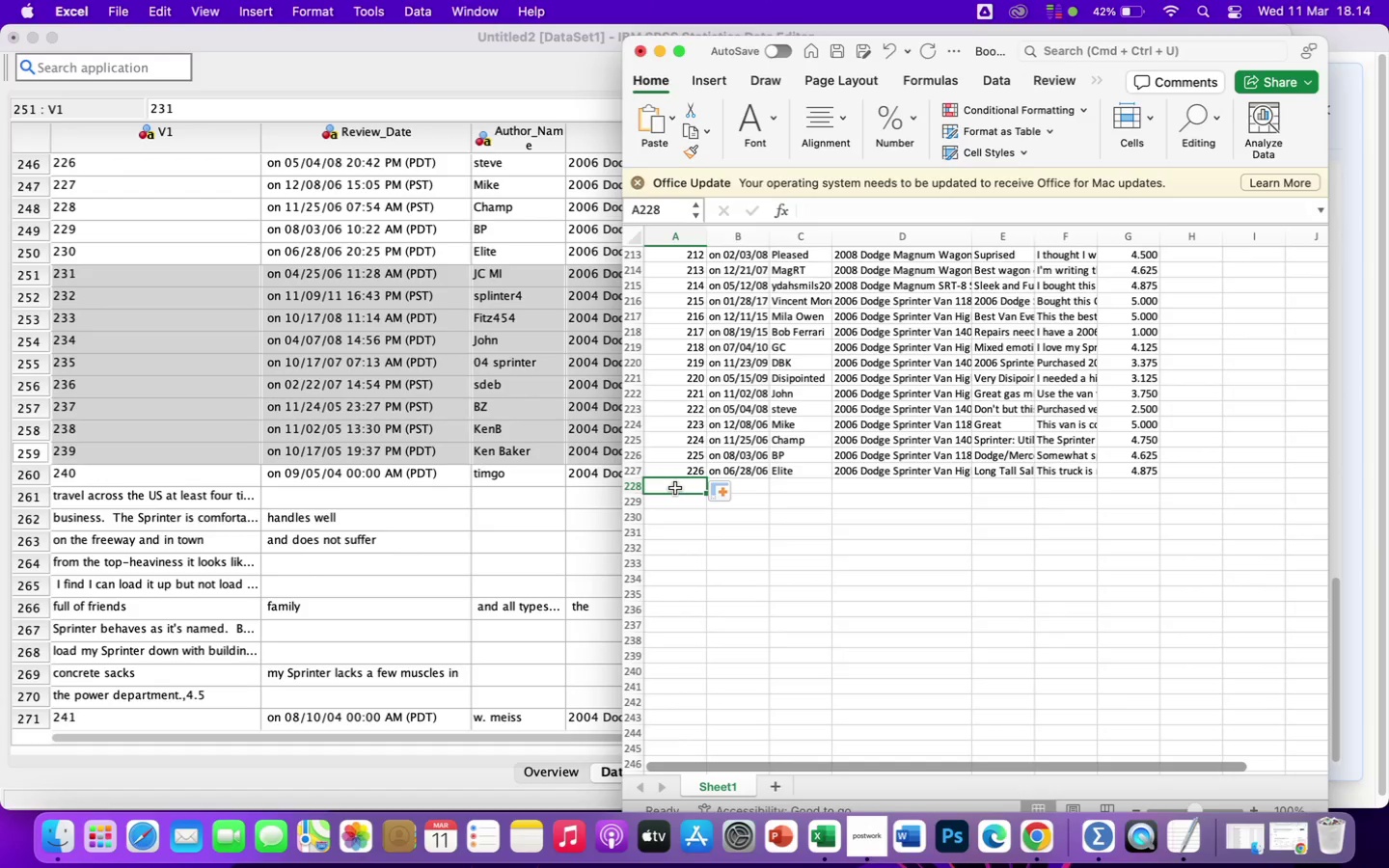 
key(Meta+V)
 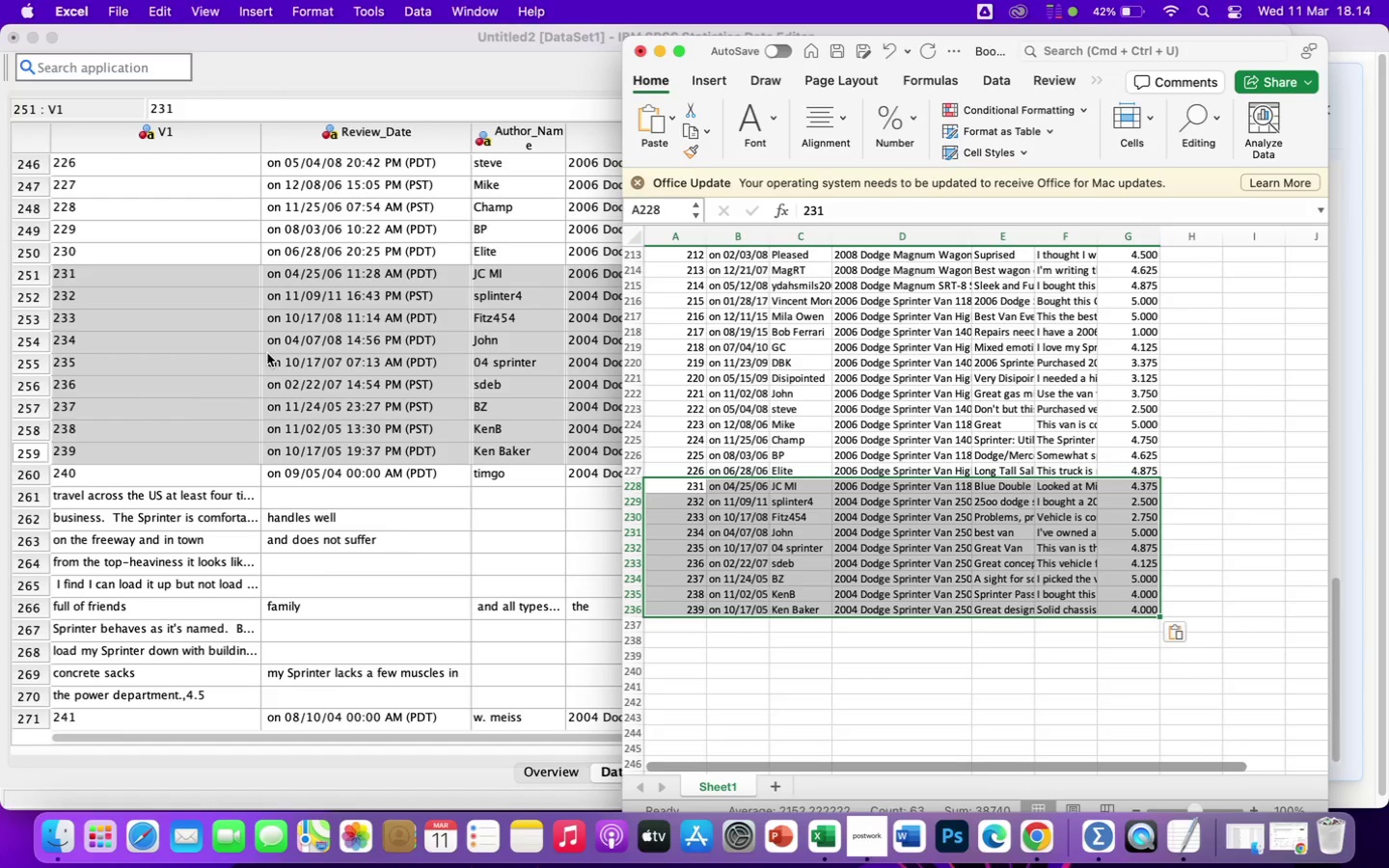 
left_click([59, 538])
 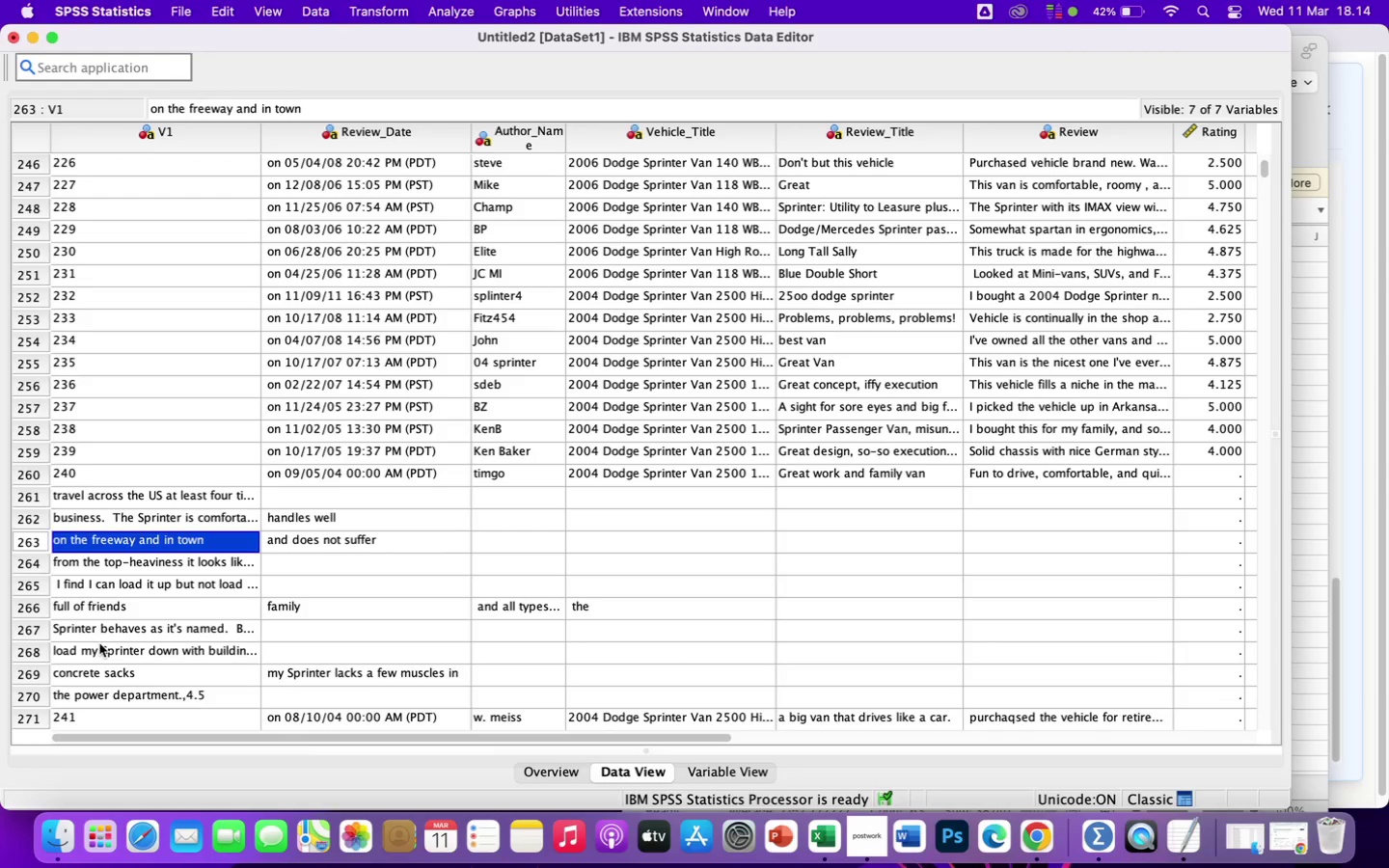 
scroll: coordinate [100, 643], scroll_direction: down, amount: 105.0
 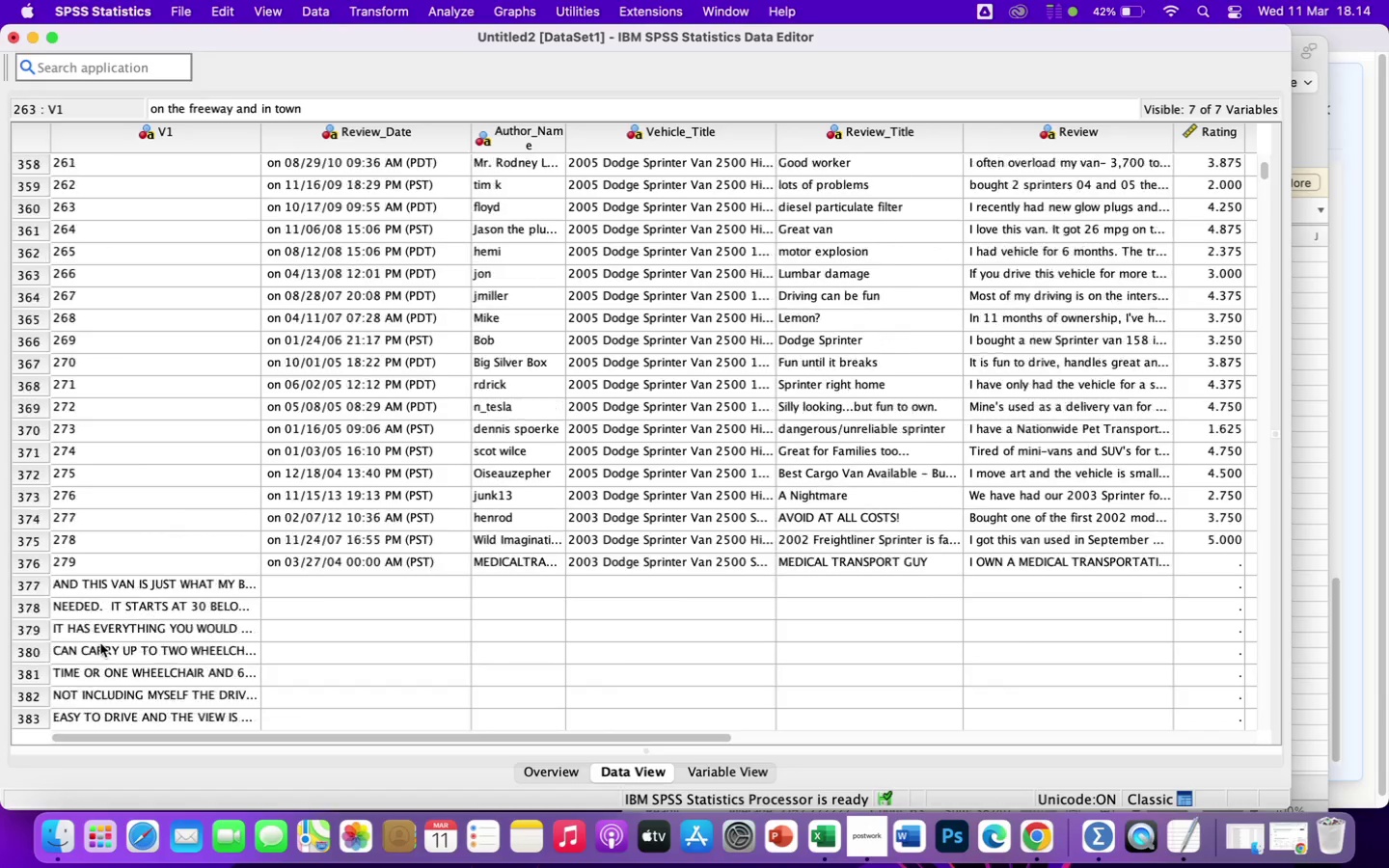 
scroll: coordinate [100, 643], scroll_direction: up, amount: 5.0
 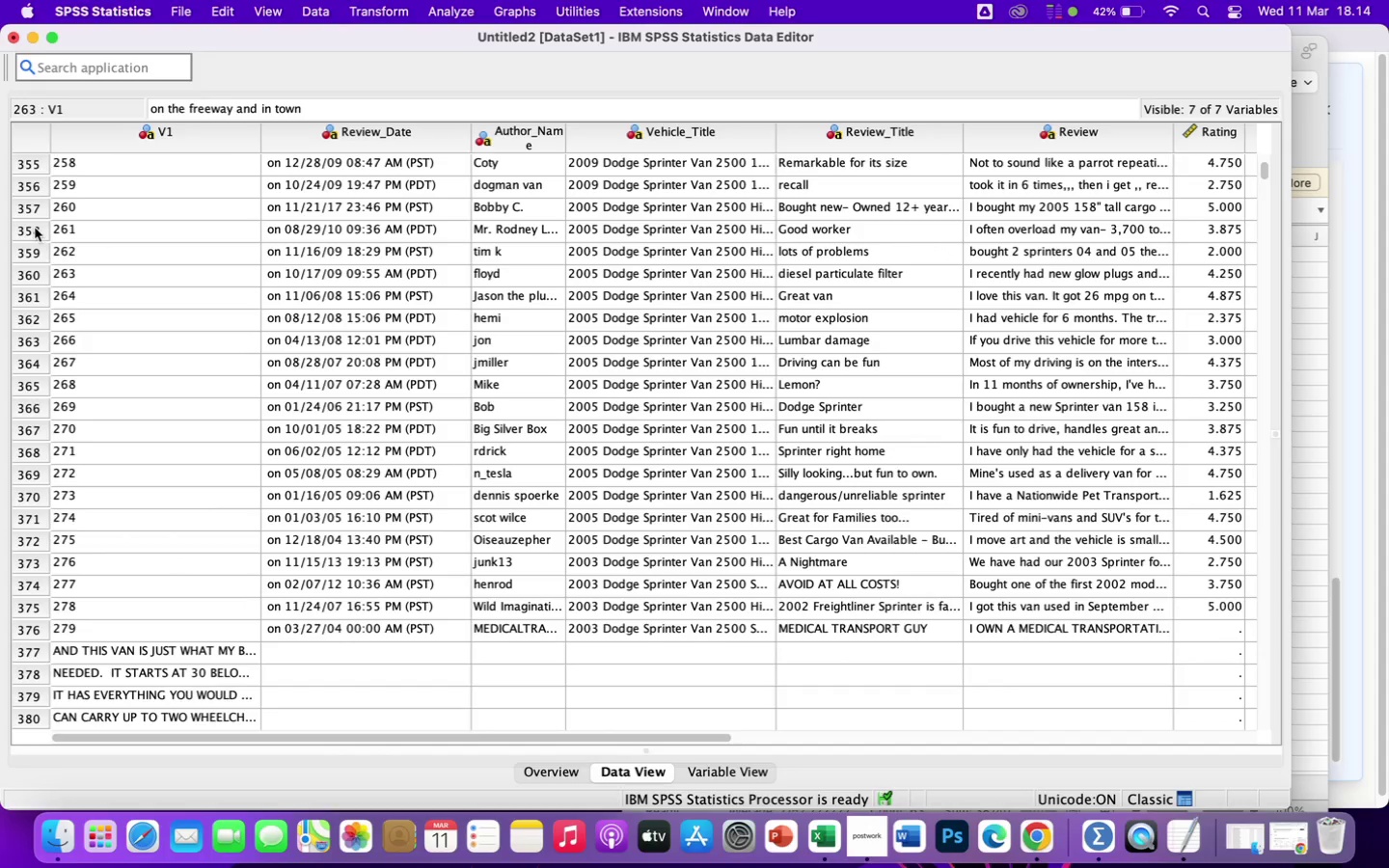 
left_click_drag(start_coordinate=[36, 209], to_coordinate=[73, 516])
 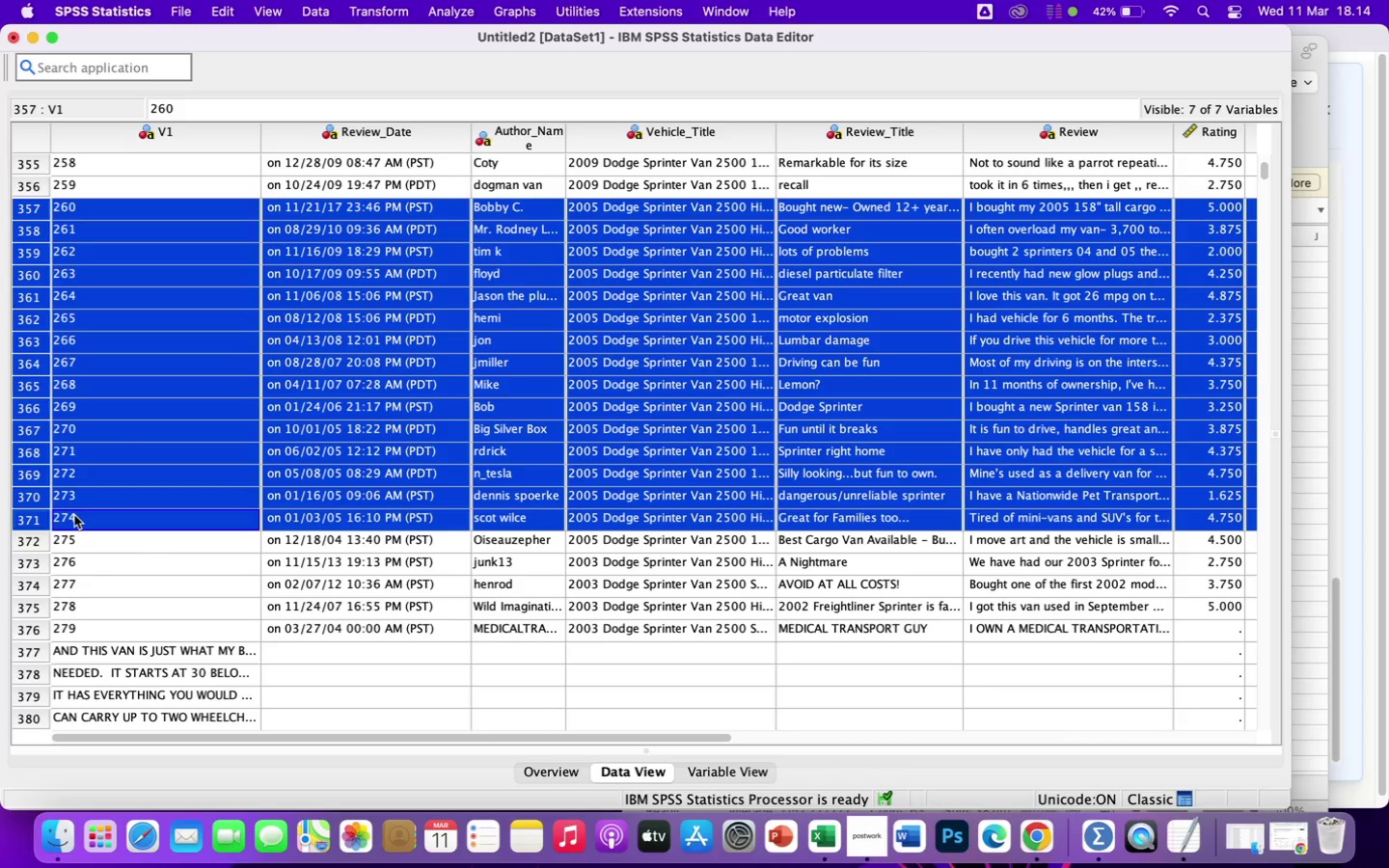 
key(Meta+C)
 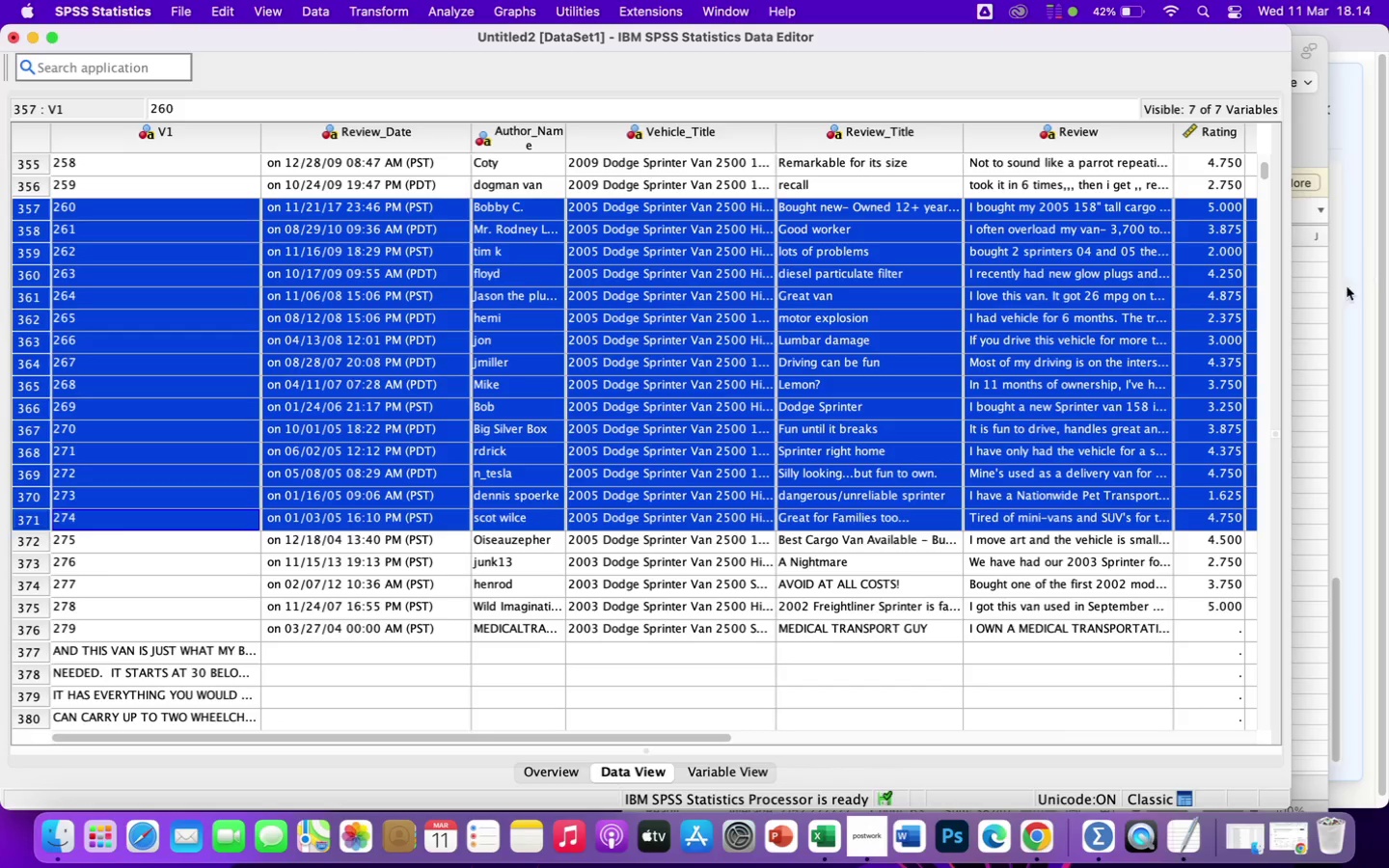 
left_click([1321, 284])
 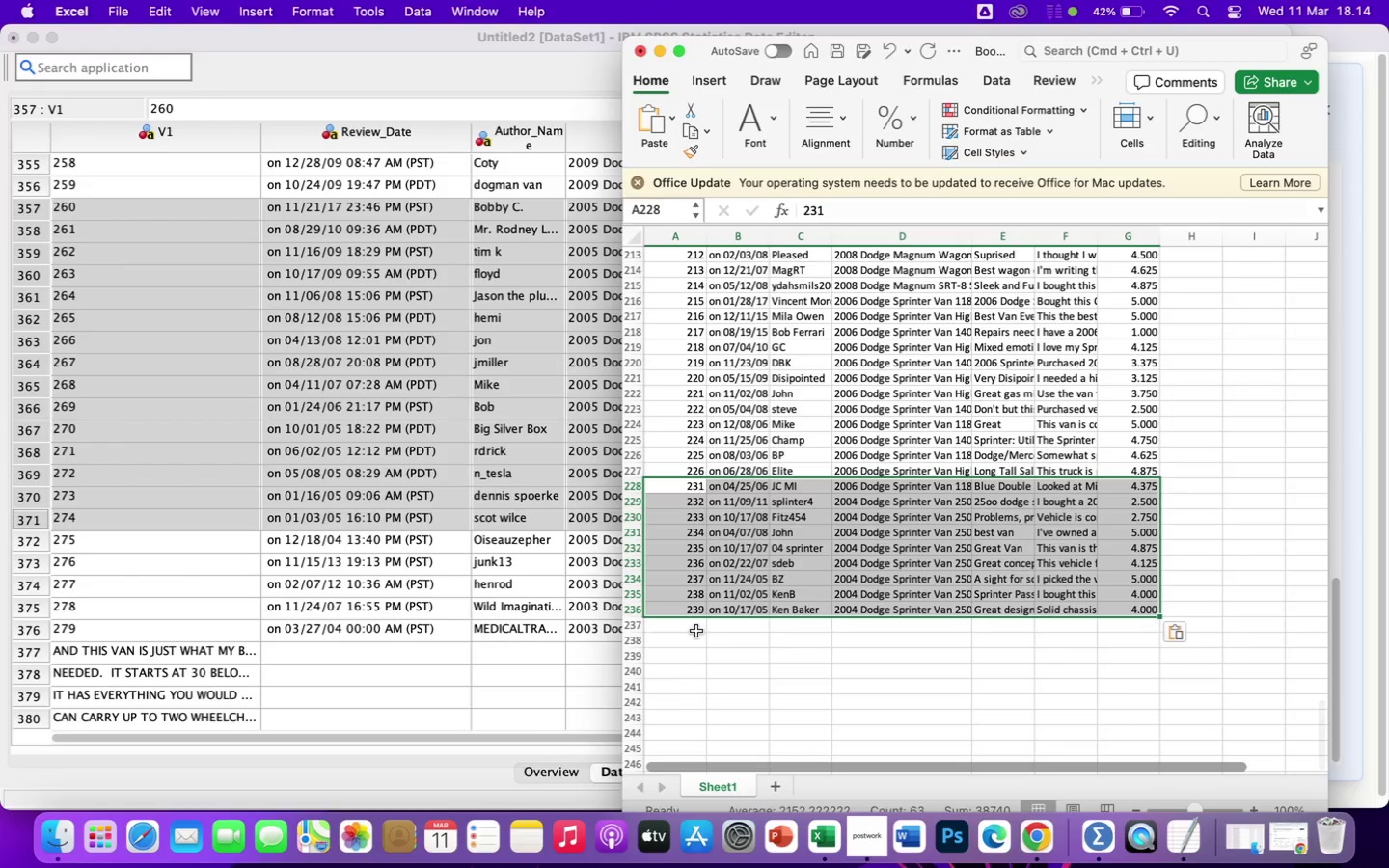 
left_click([695, 626])
 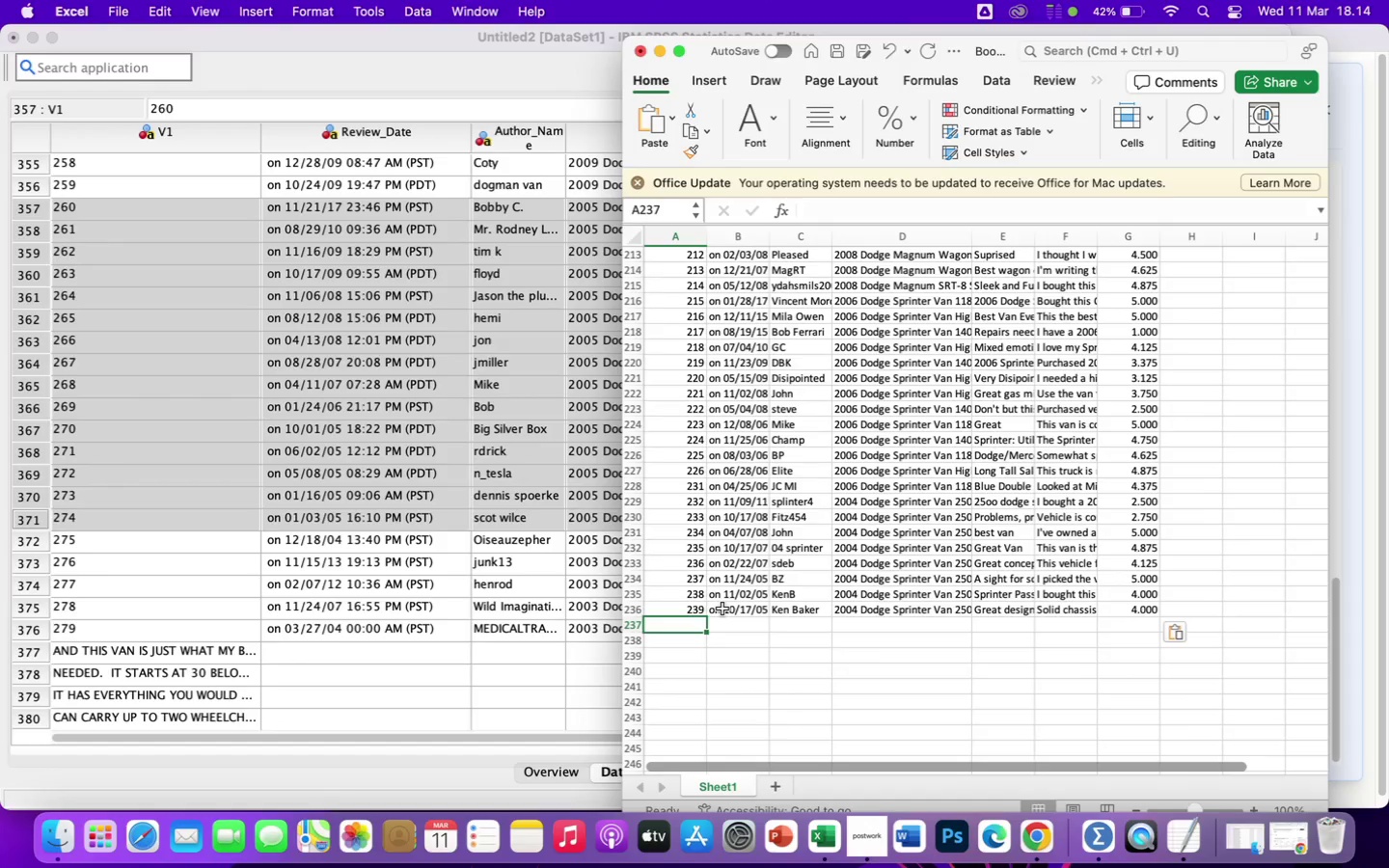 
key(Meta+V)
 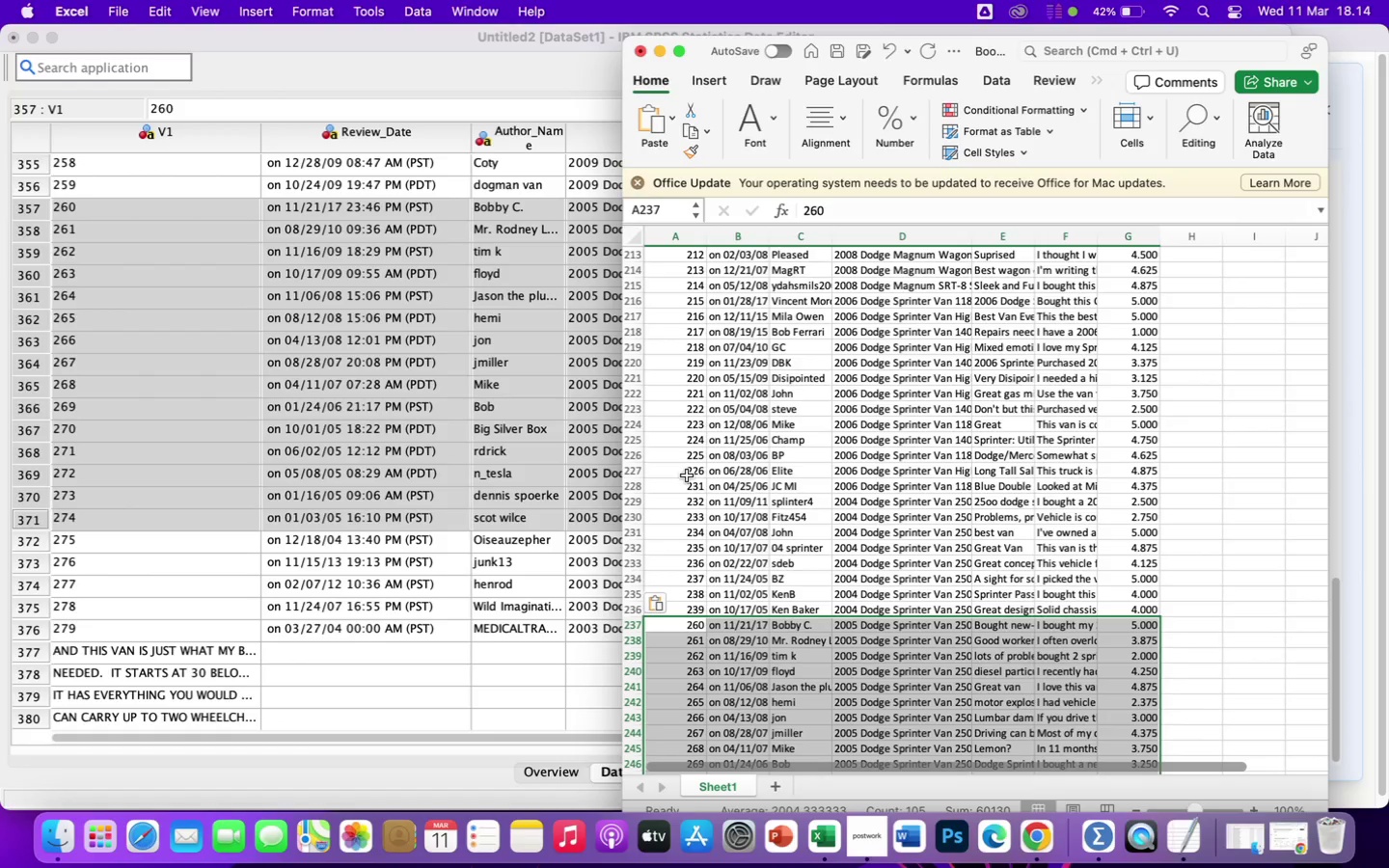 
left_click([683, 473])
 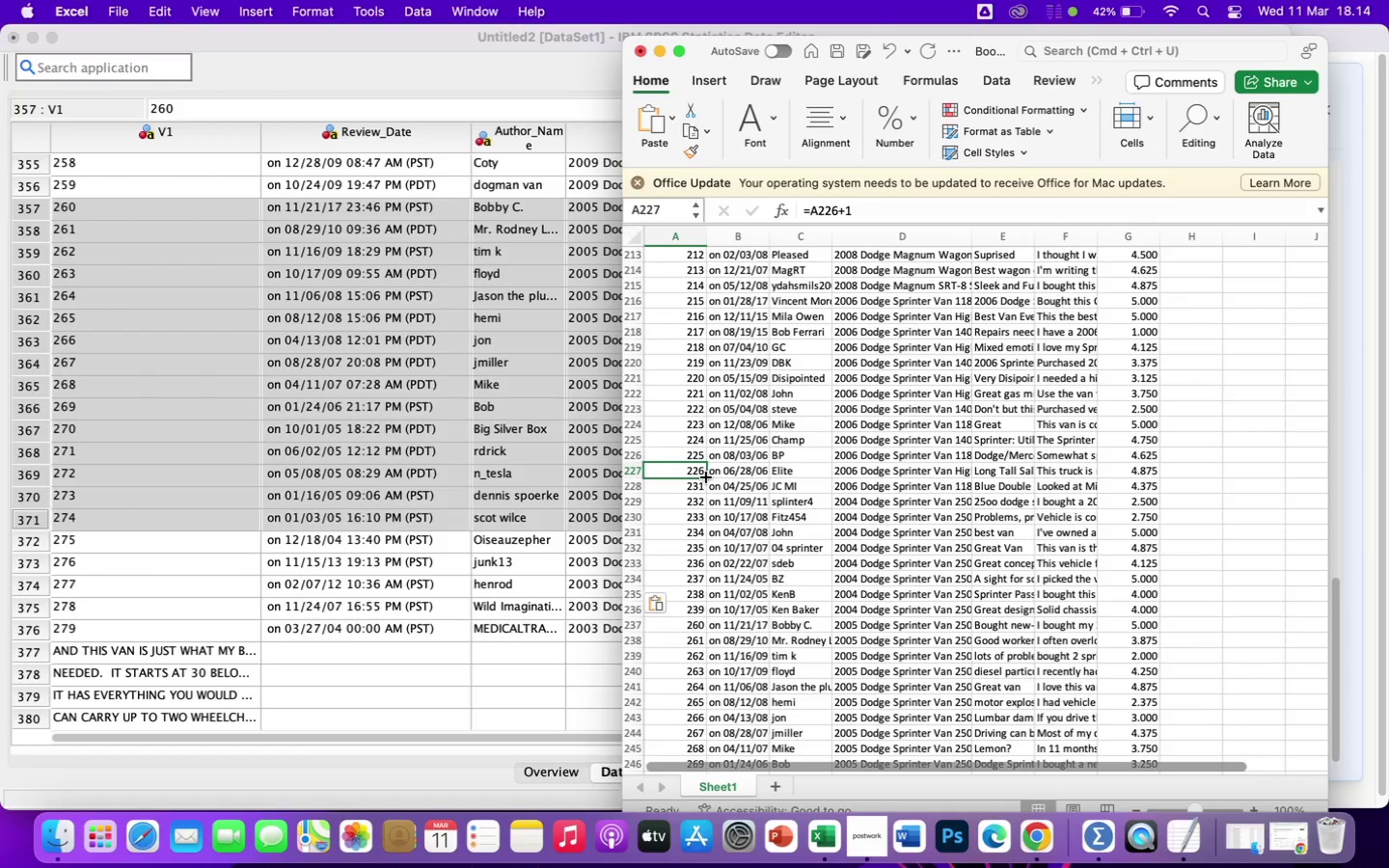 
left_click_drag(start_coordinate=[706, 477], to_coordinate=[707, 549])
 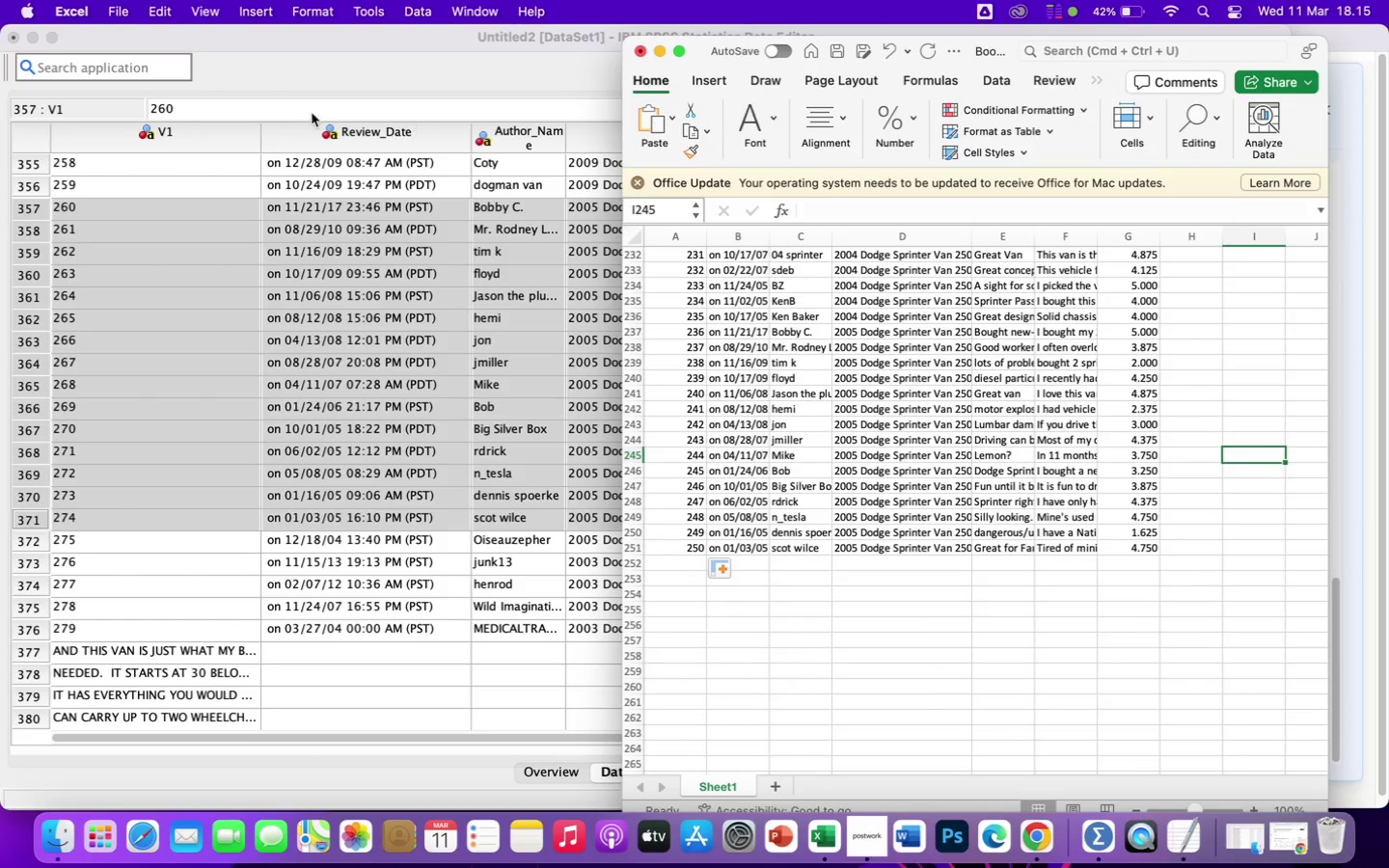 
wait(5.43)
 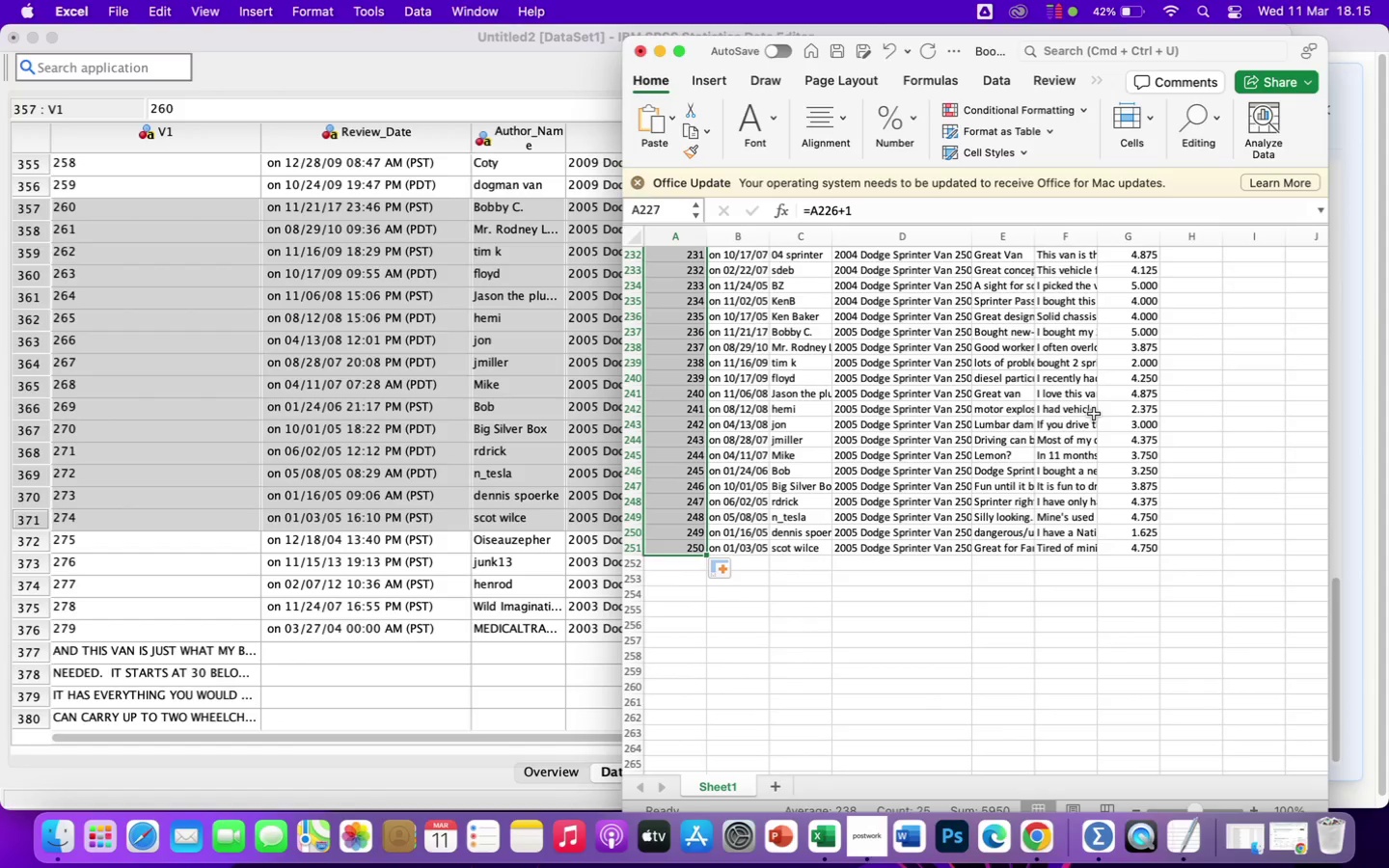 
left_click([203, 137])
 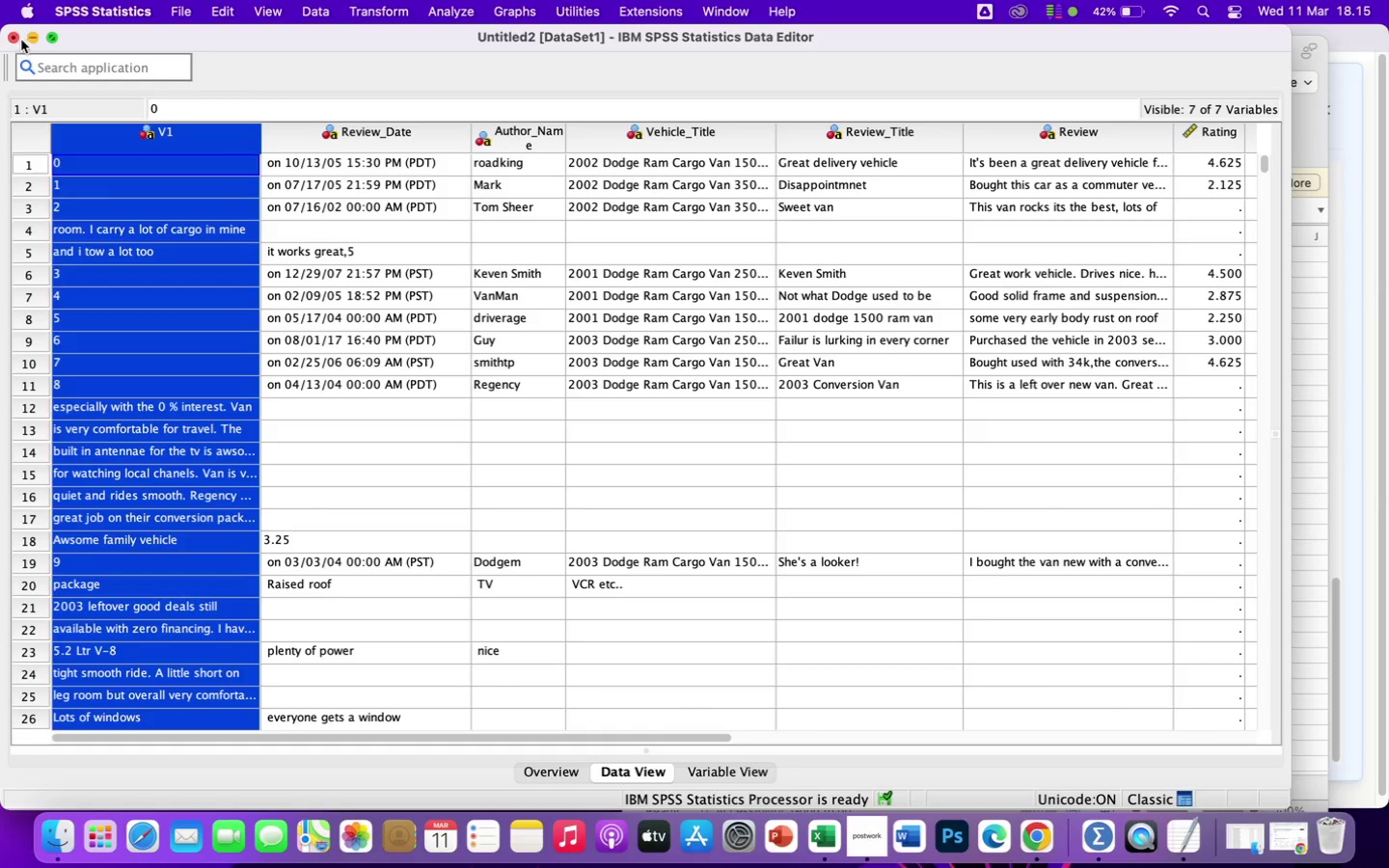 
left_click([14, 39])
 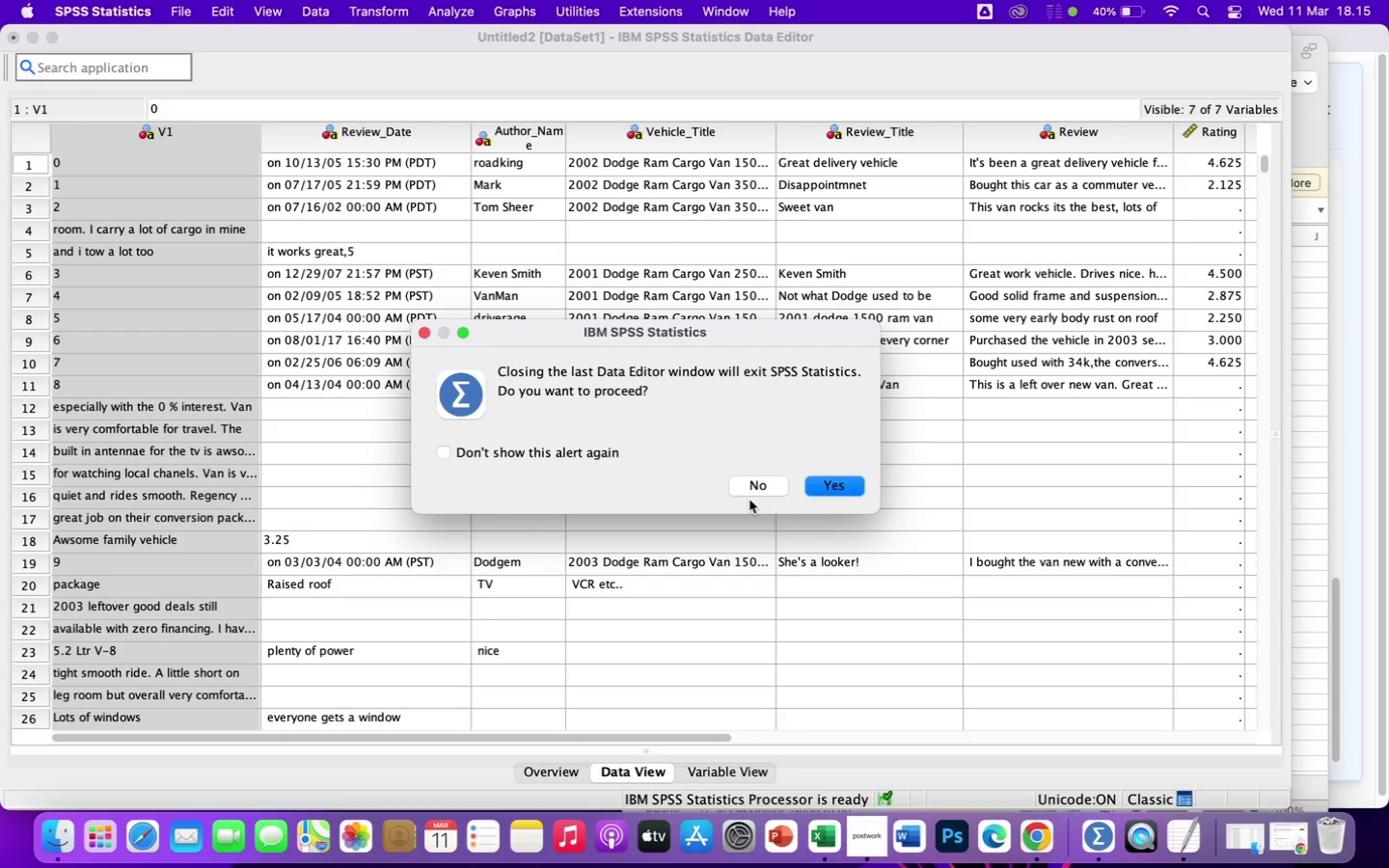 
wait(7.41)
 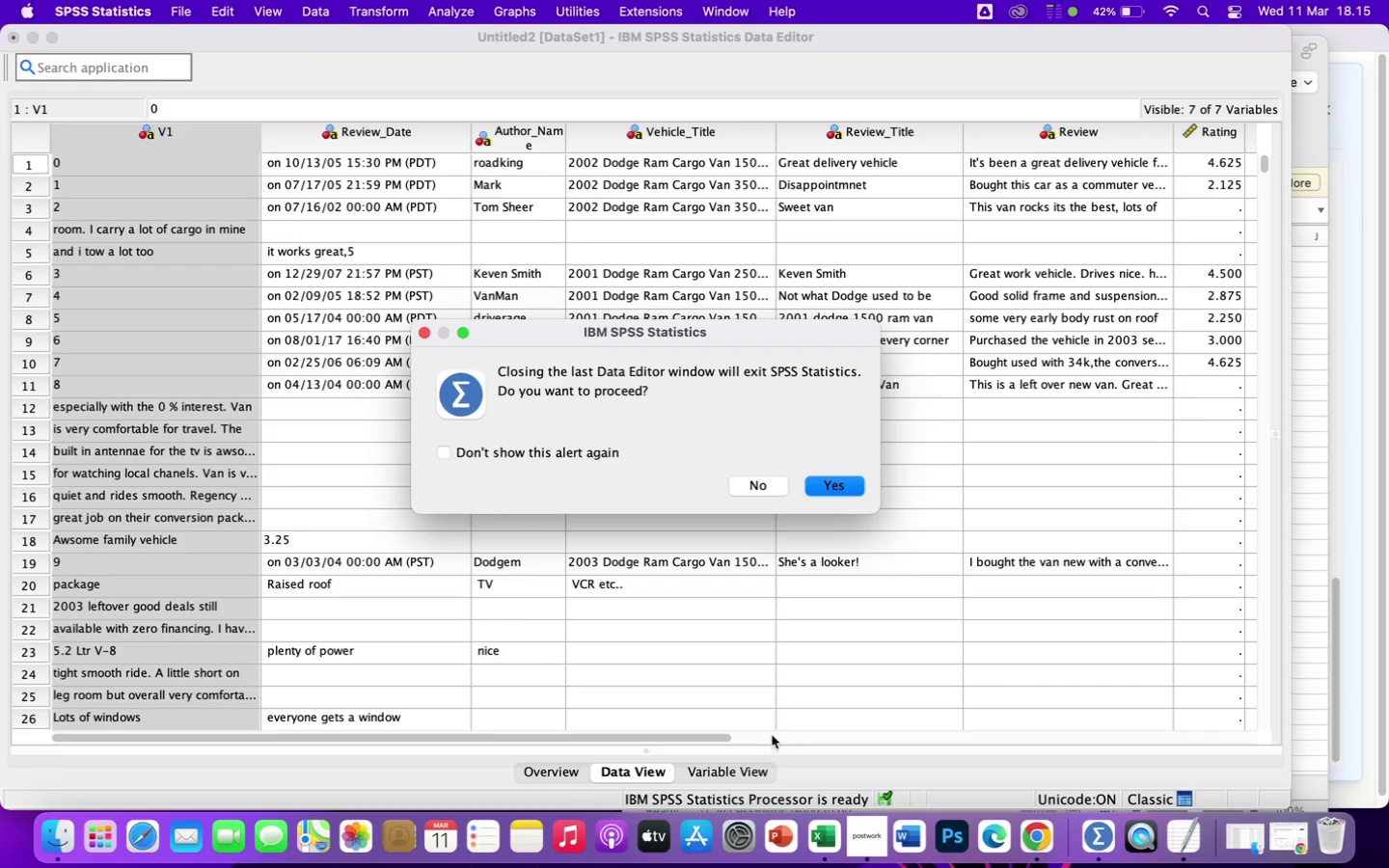 
left_click([751, 486])
 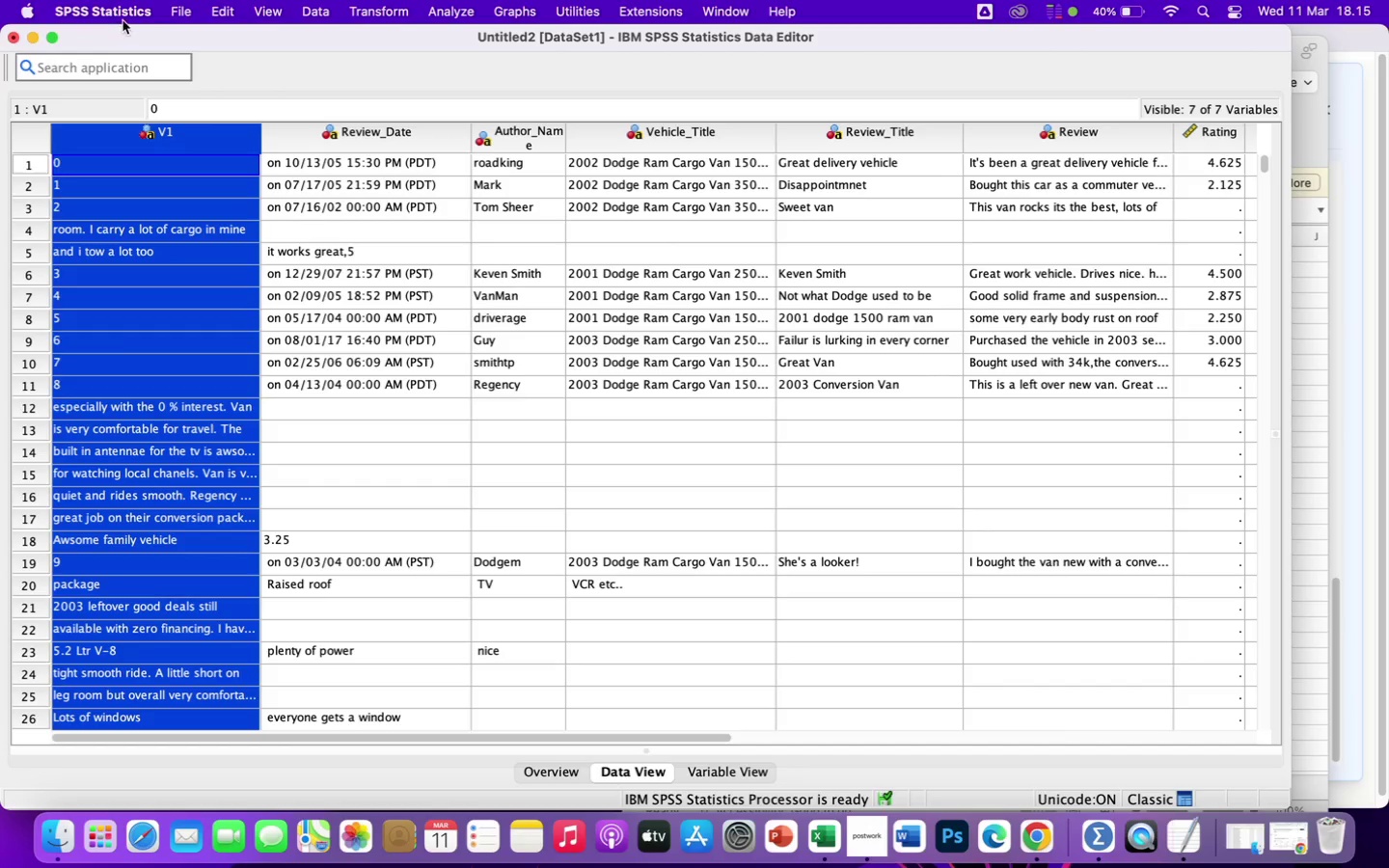 
left_click([181, 13])
 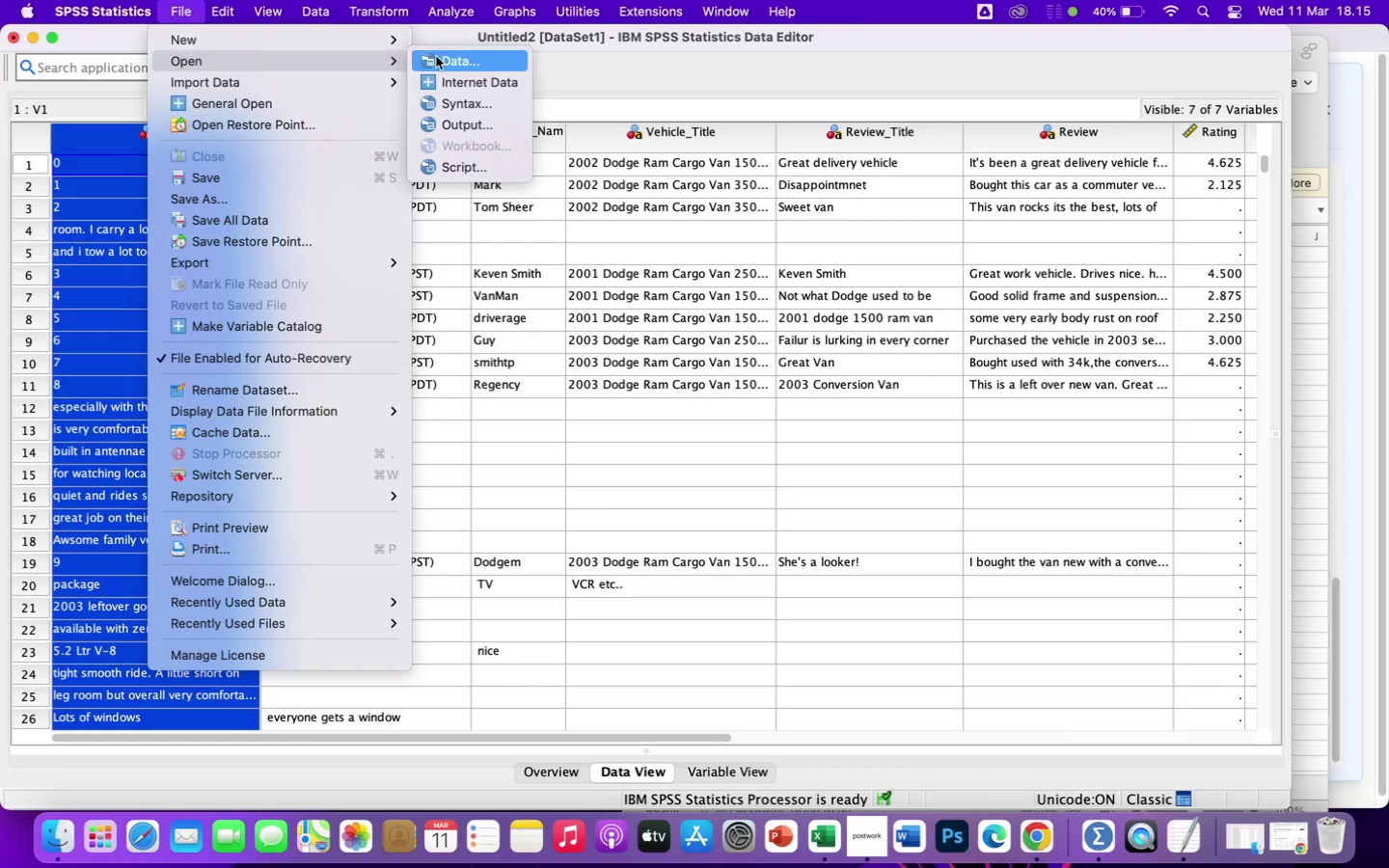 
left_click([446, 62])
 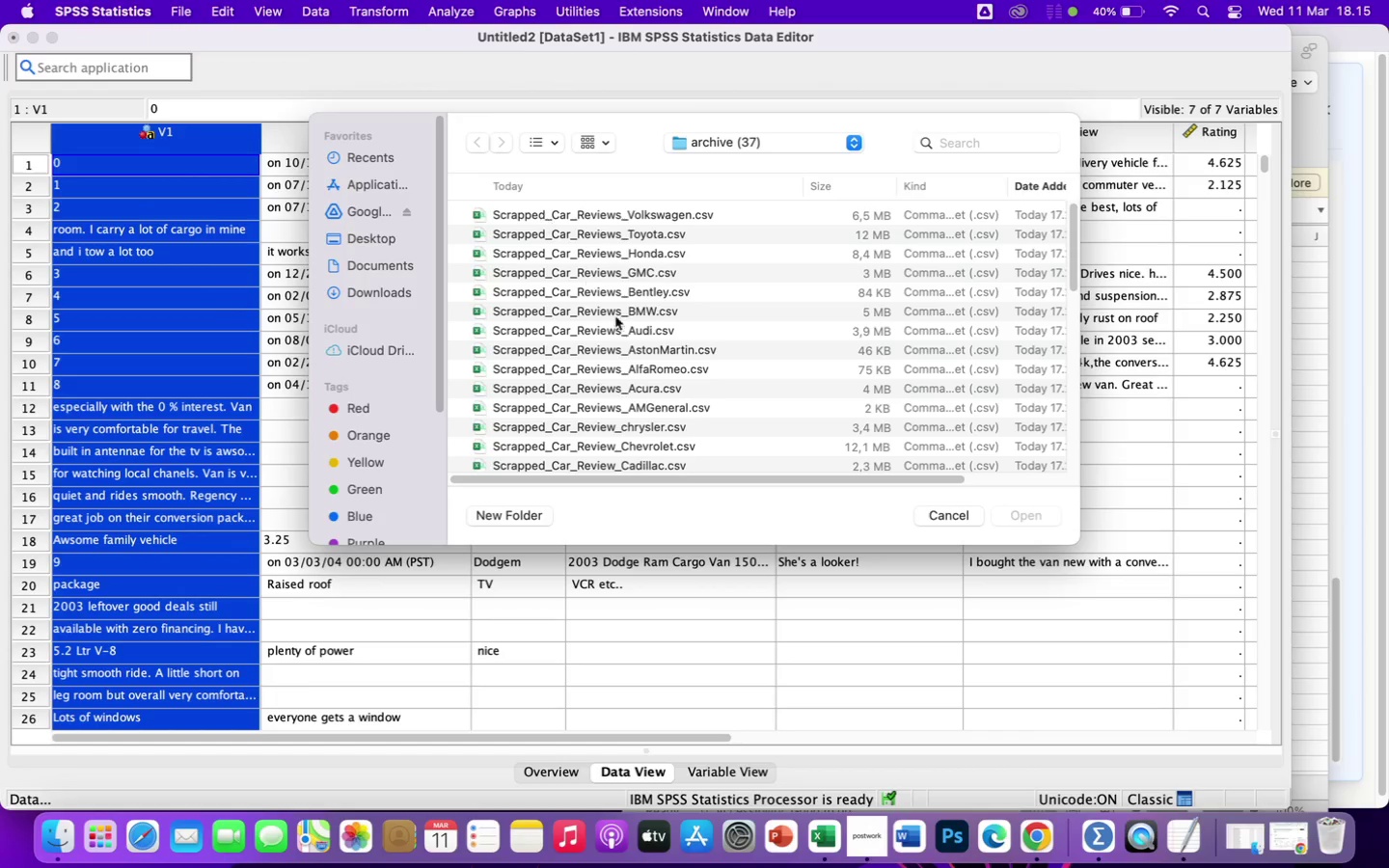 
scroll: coordinate [682, 428], scroll_direction: down, amount: 81.0
 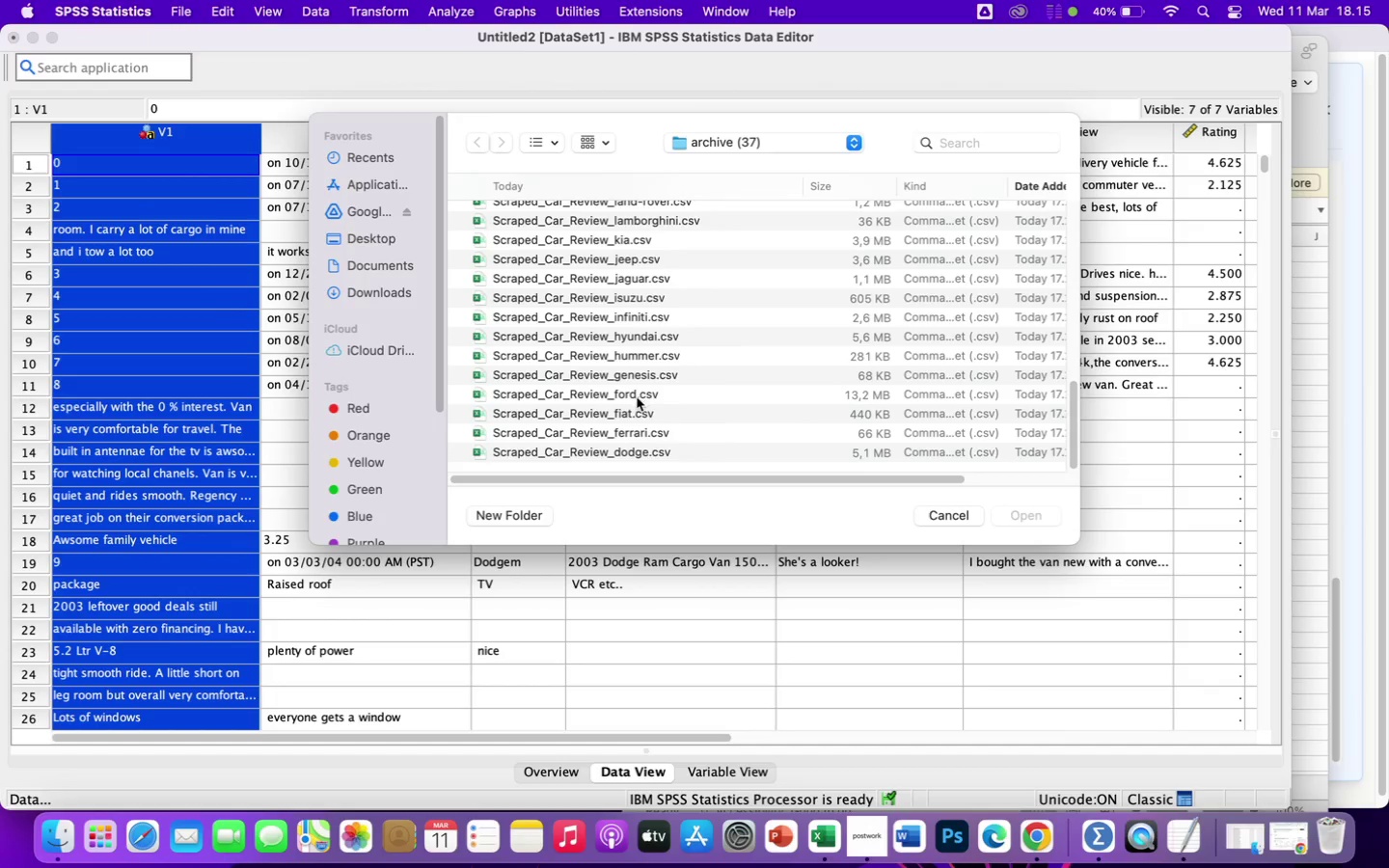 
left_click([637, 397])
 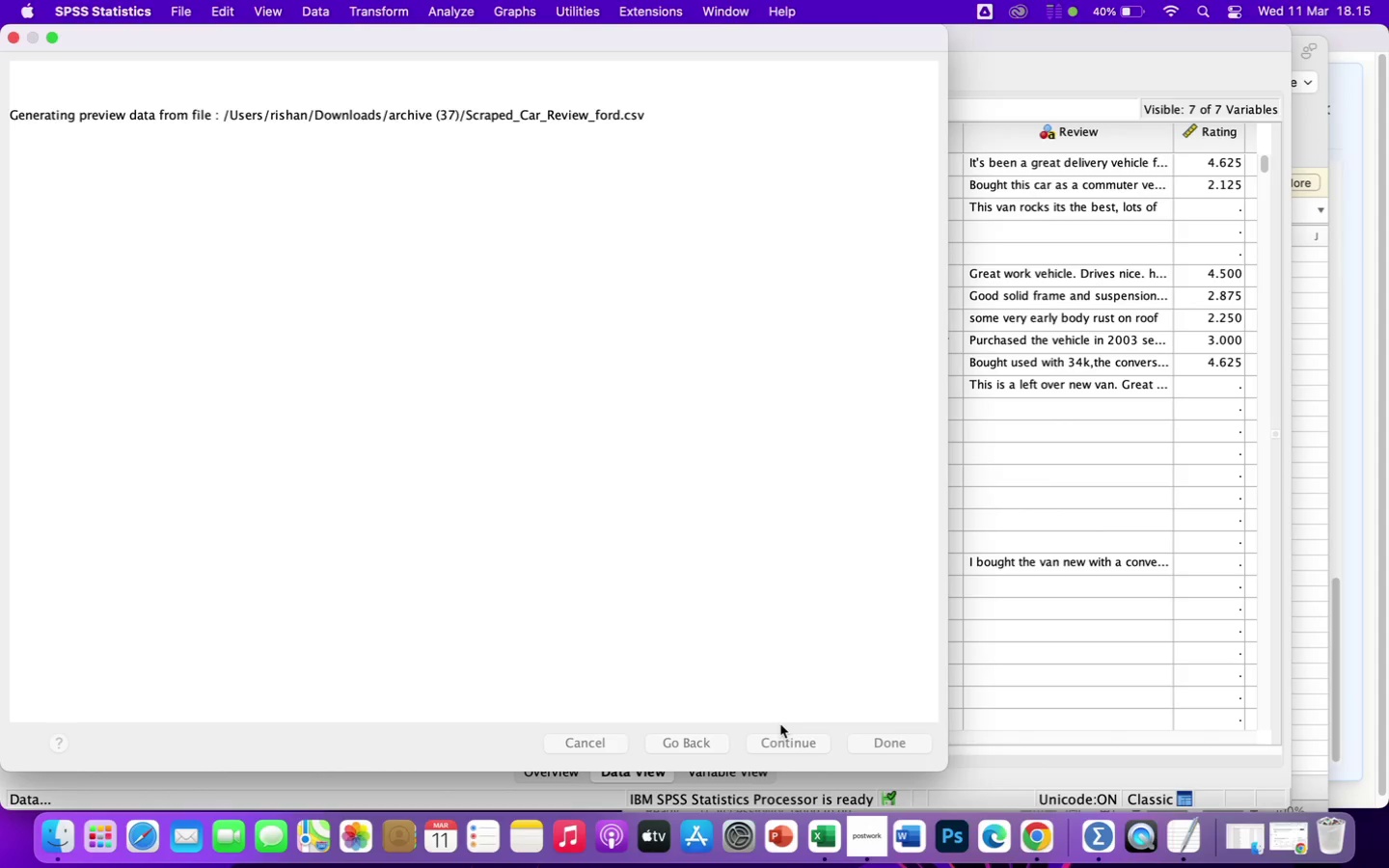 
wait(7.19)
 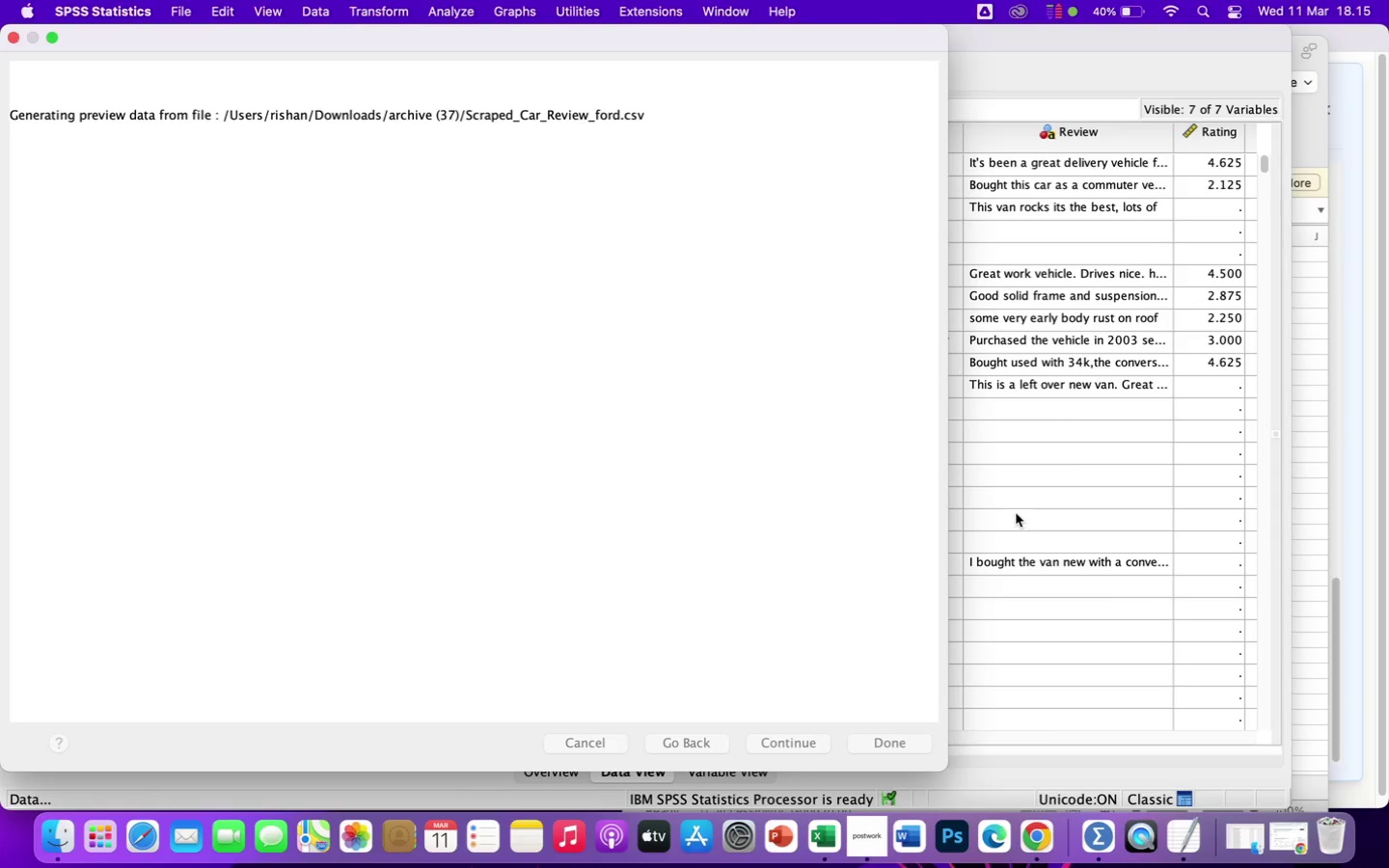 
left_click([784, 743])
 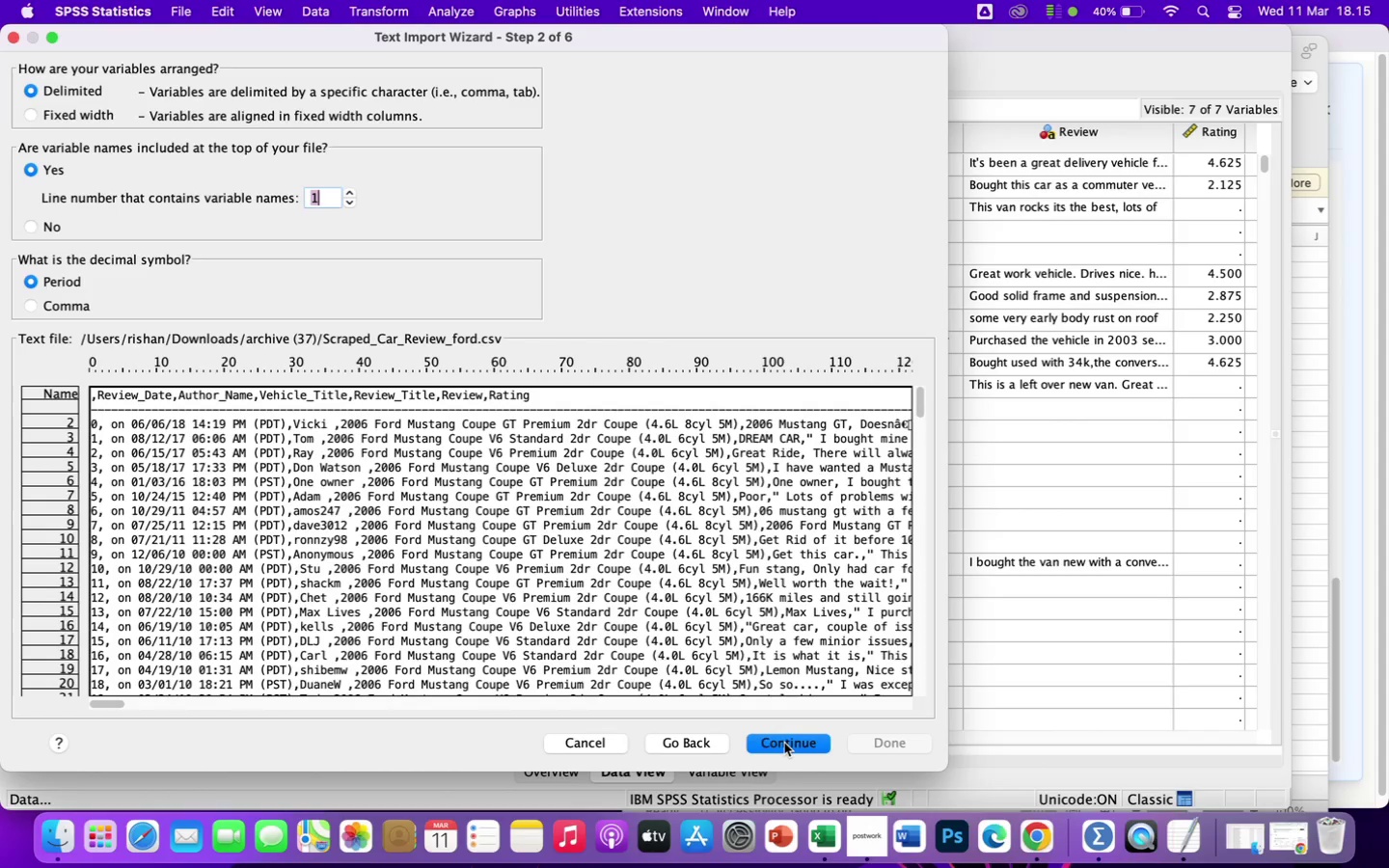 
left_click([784, 743])
 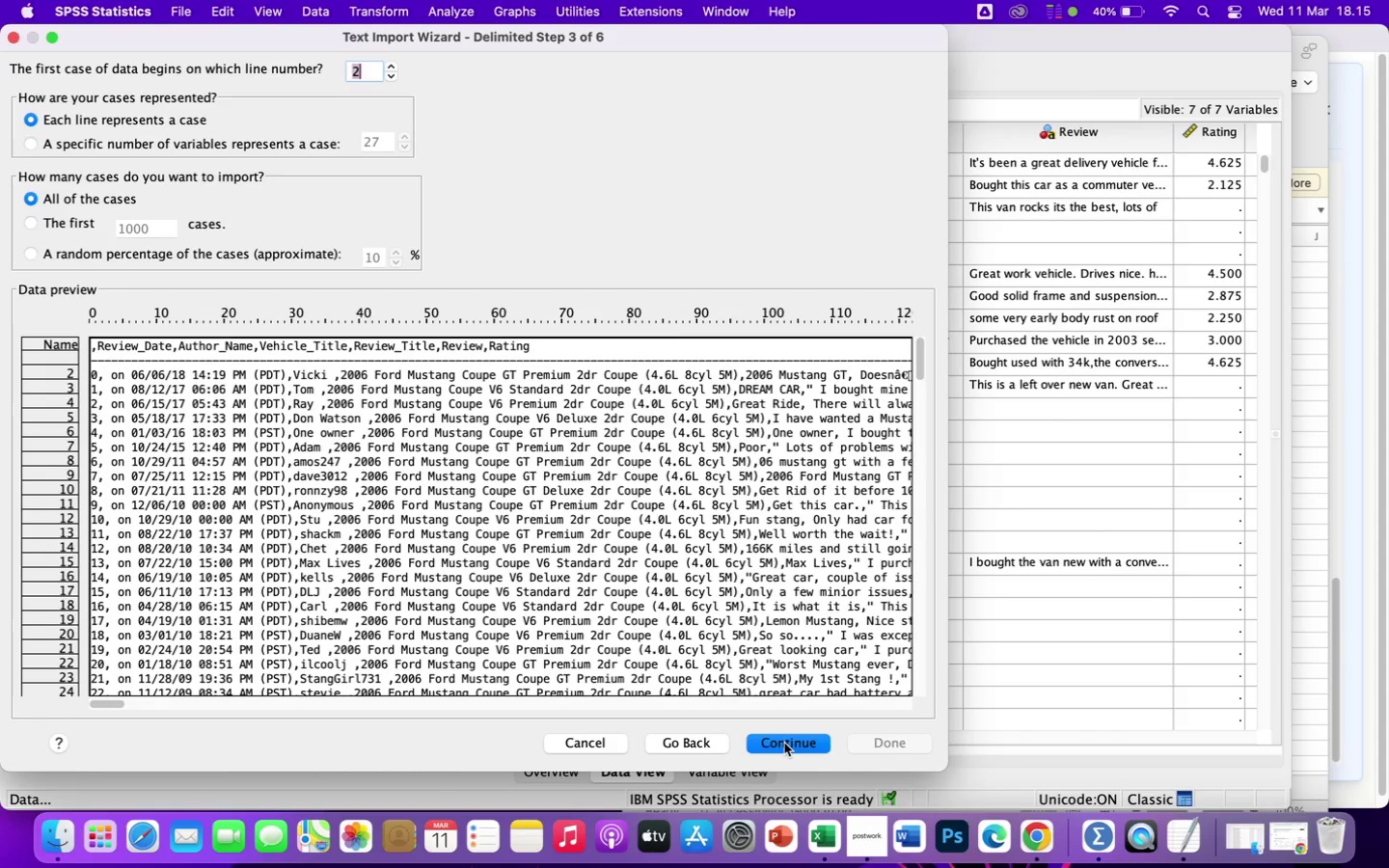 
left_click([784, 743])
 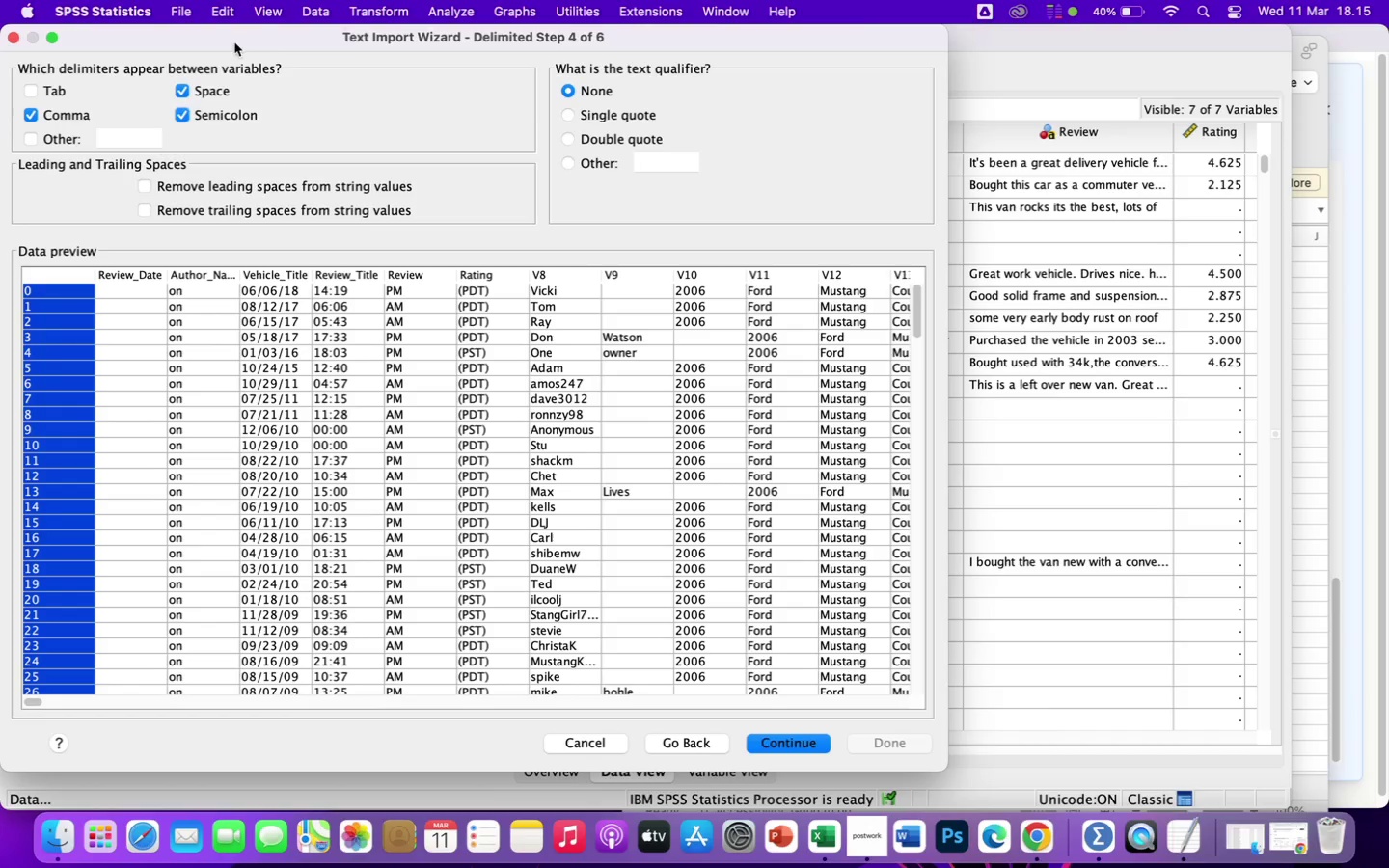 
left_click([201, 84])
 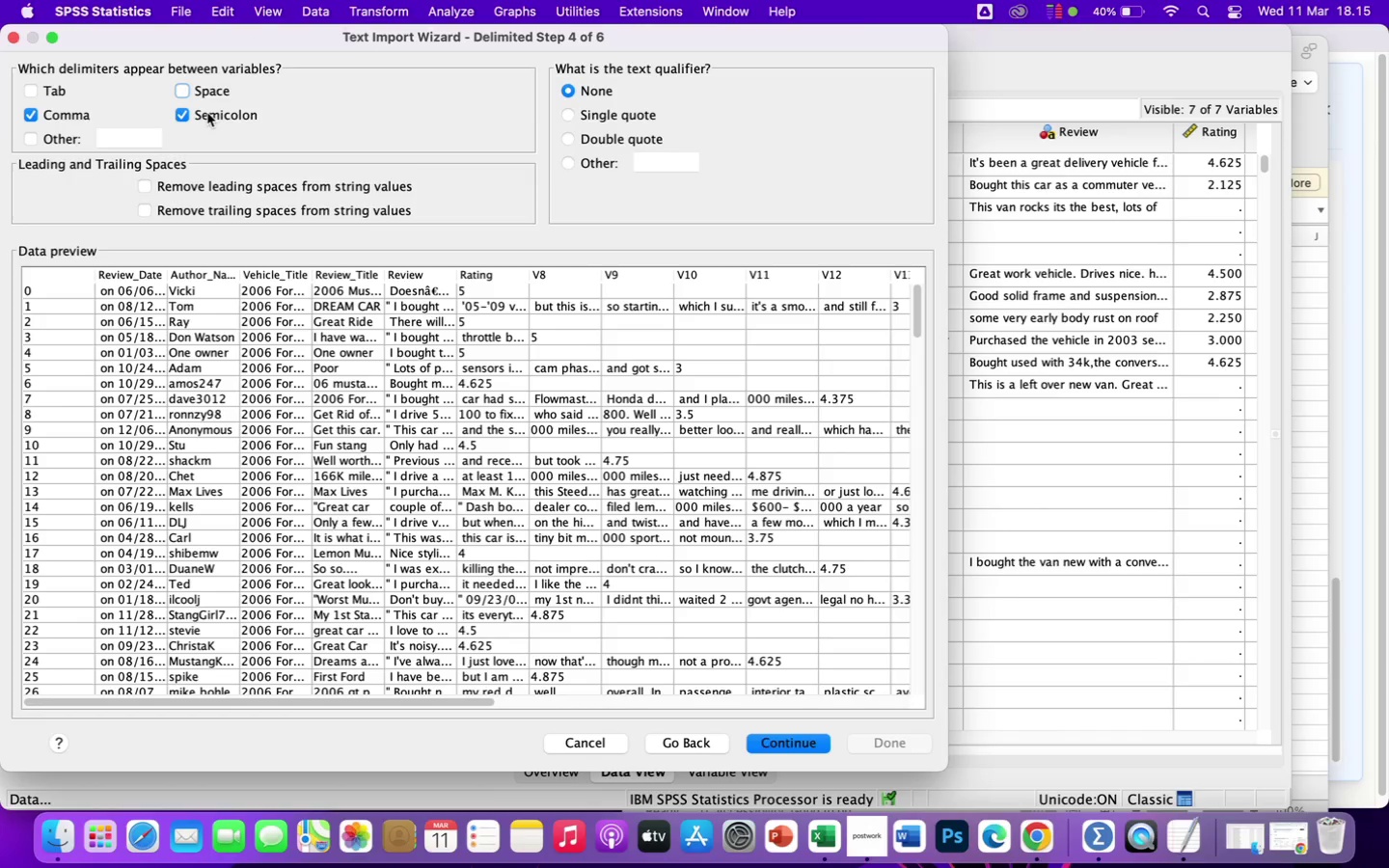 
left_click([207, 113])
 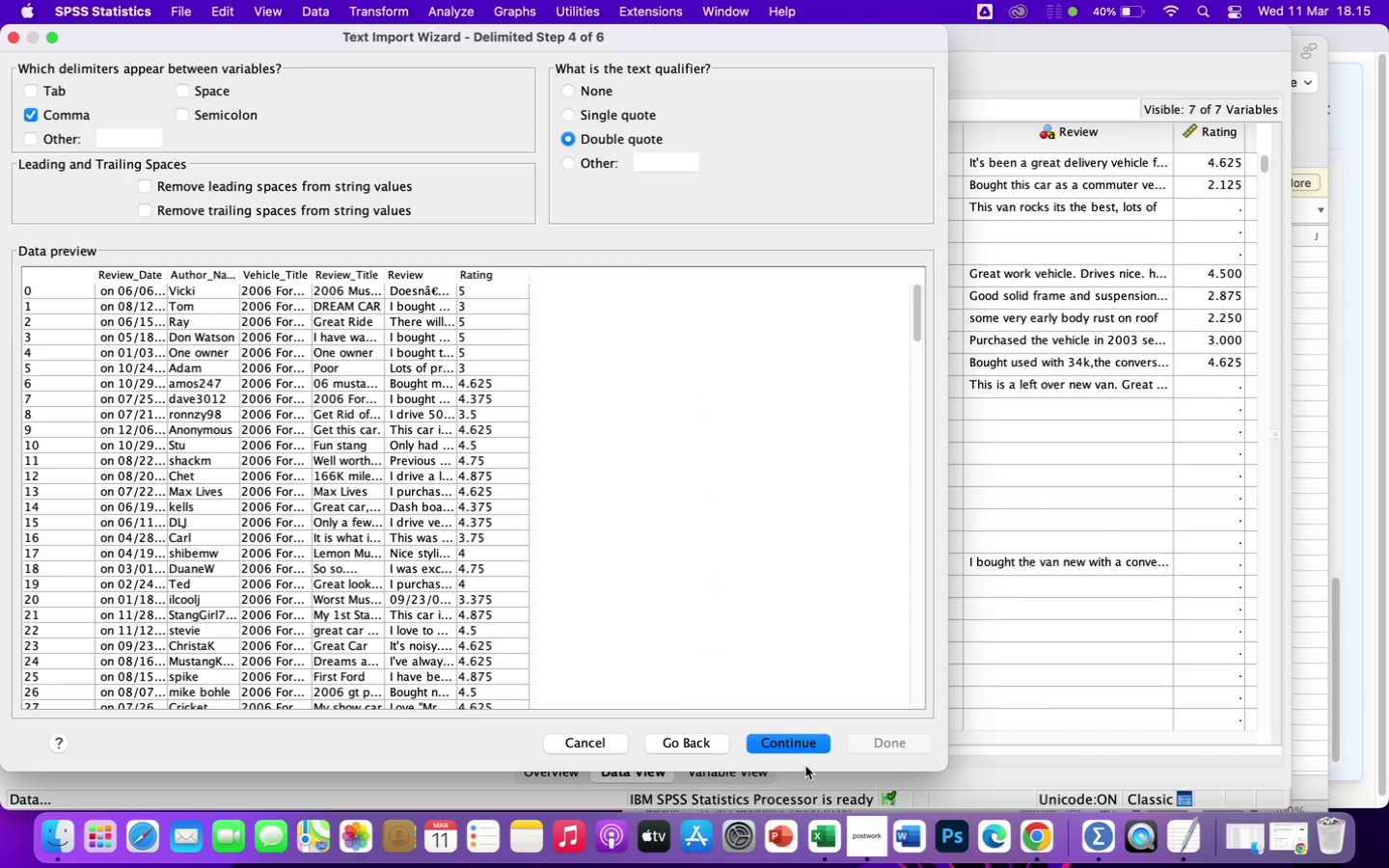 
left_click([798, 745])
 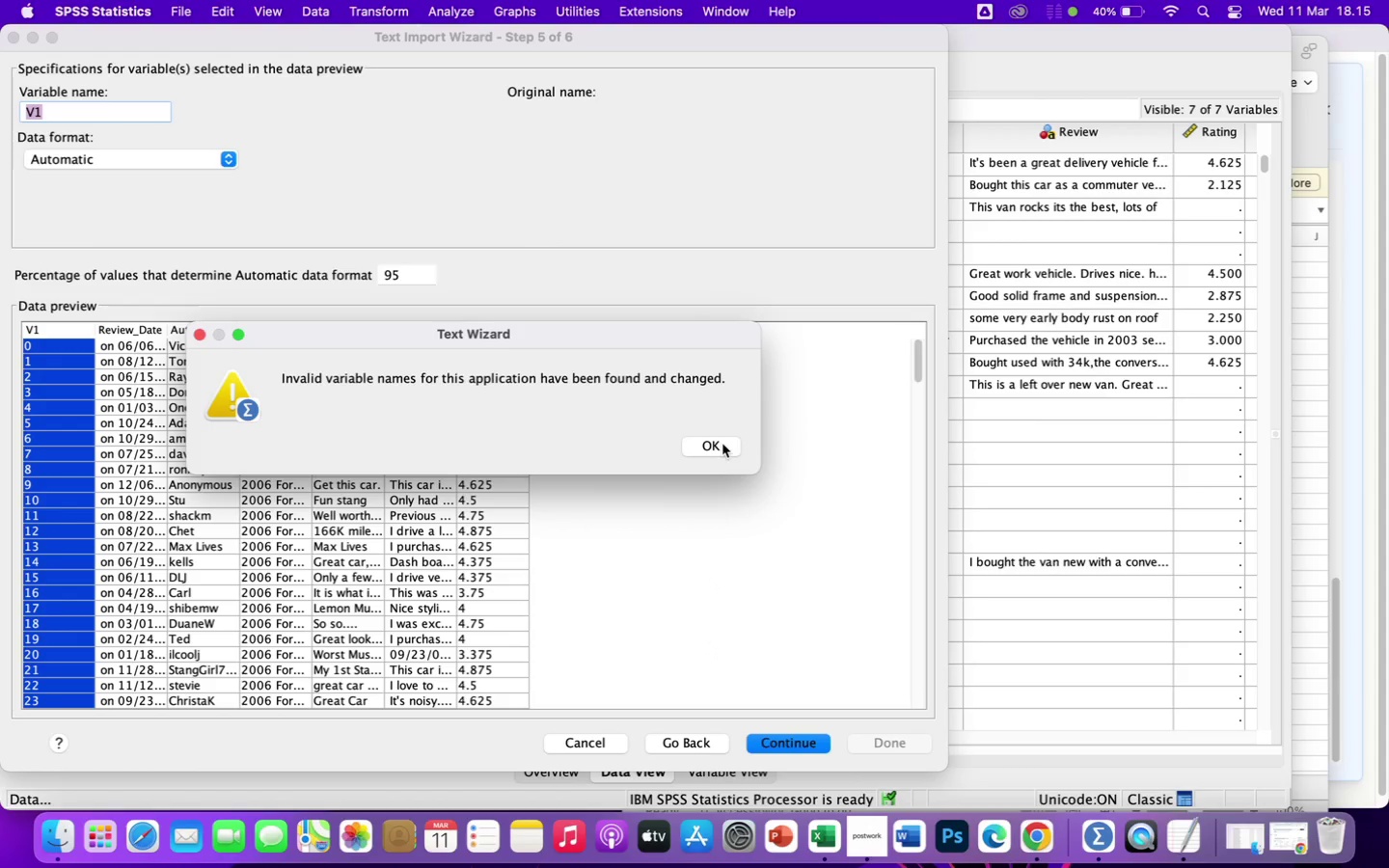 
left_click([722, 443])
 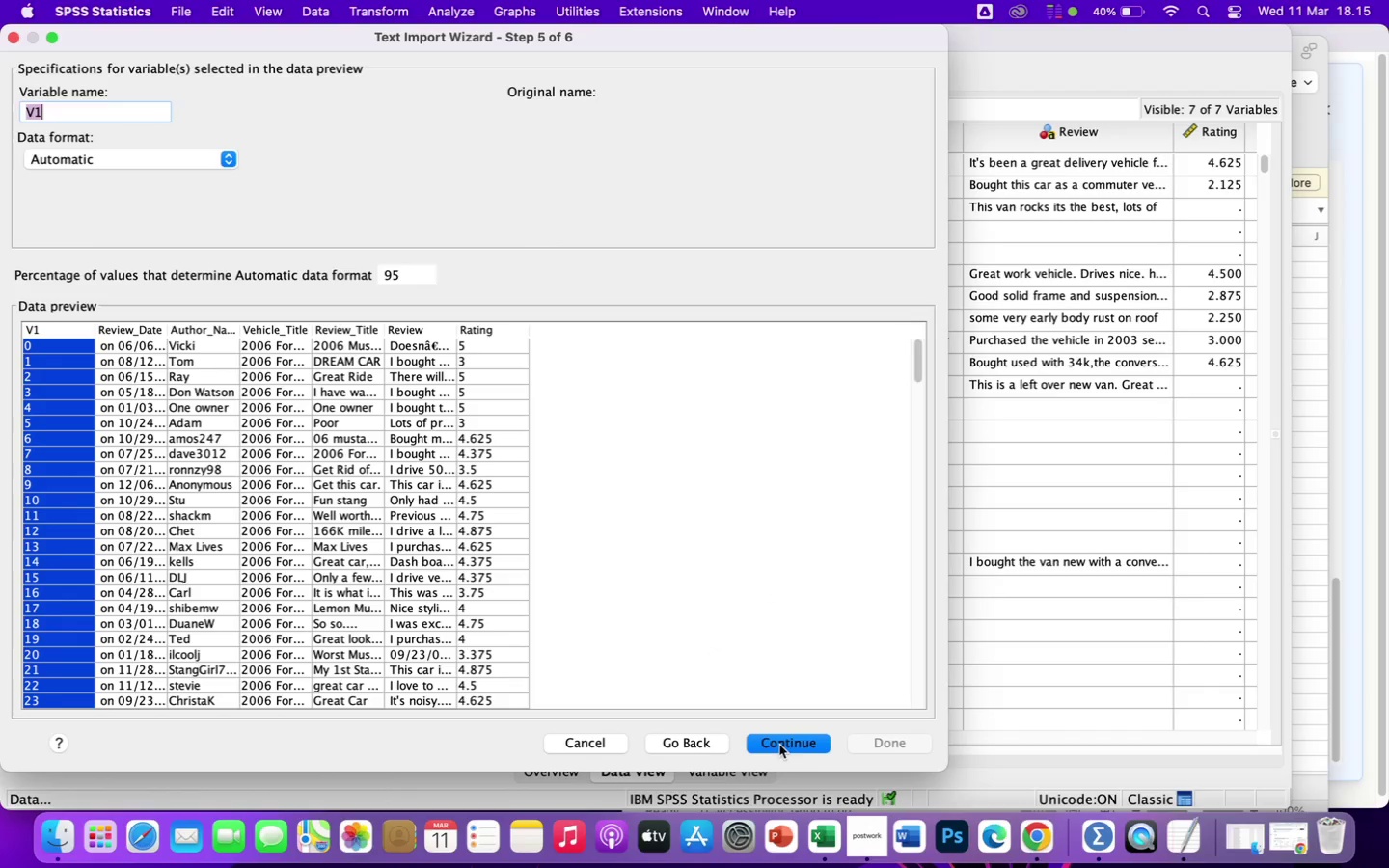 
left_click([782, 749])
 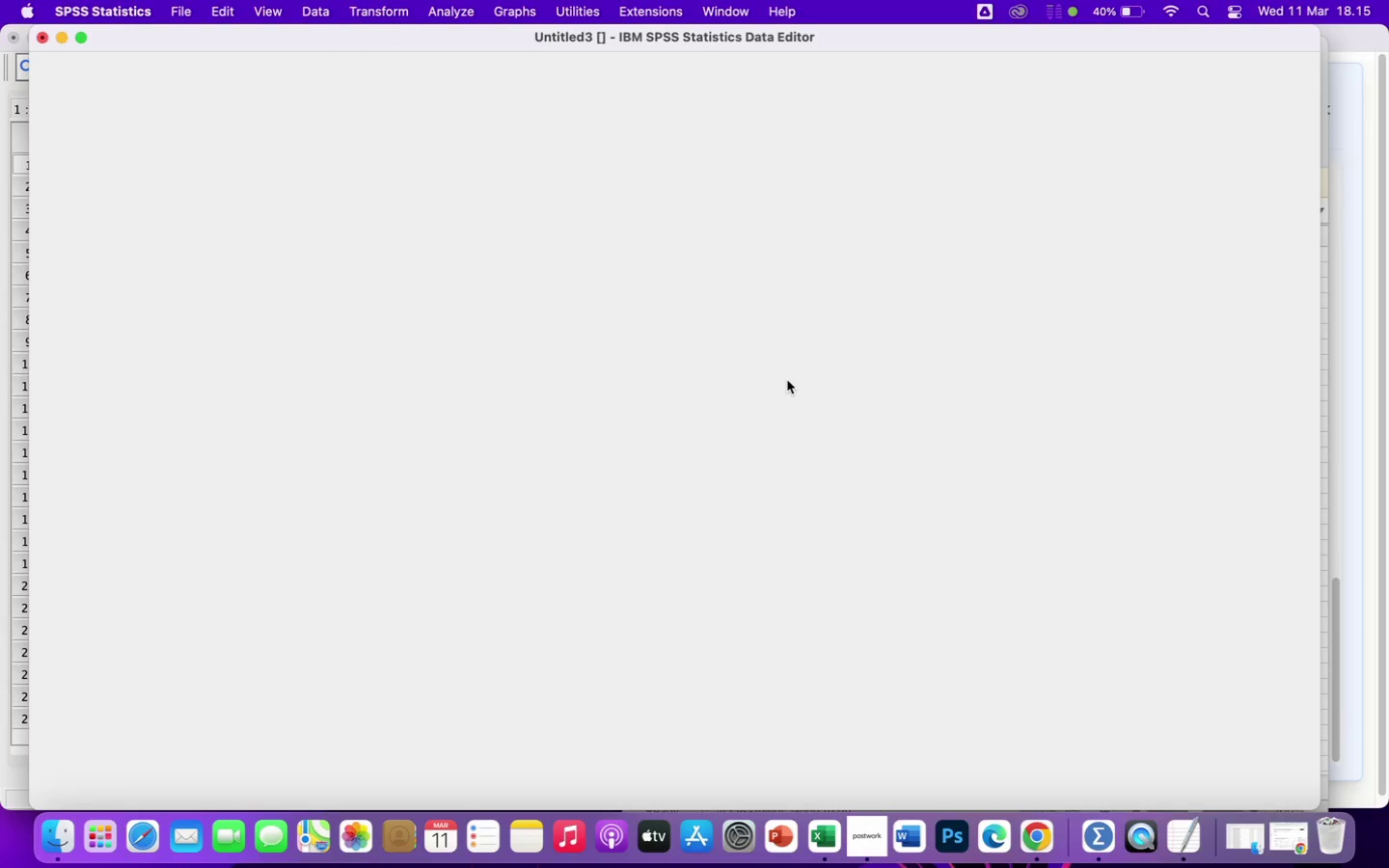 
wait(9.24)
 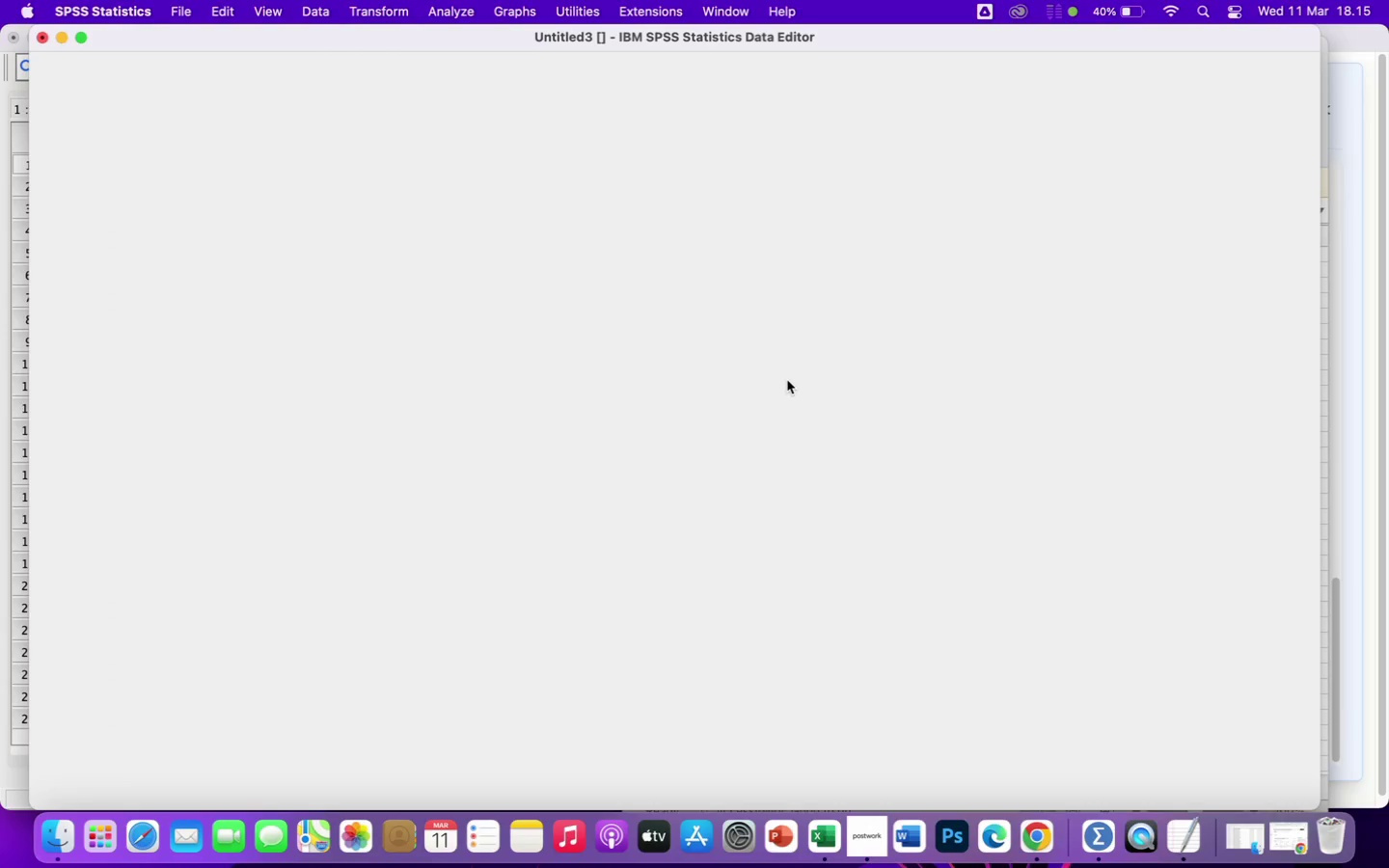 
left_click([1214, 343])
 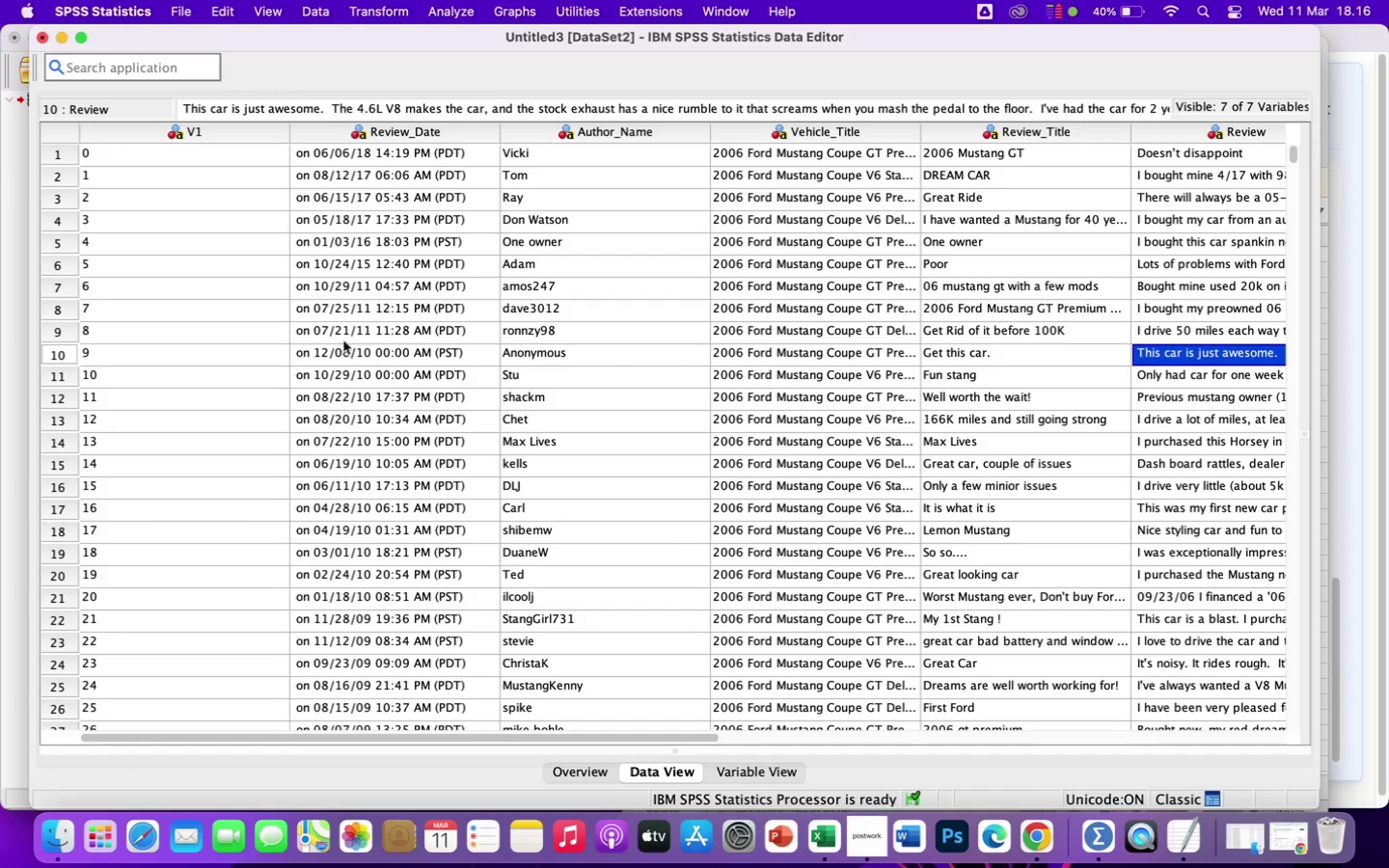 
wait(8.81)
 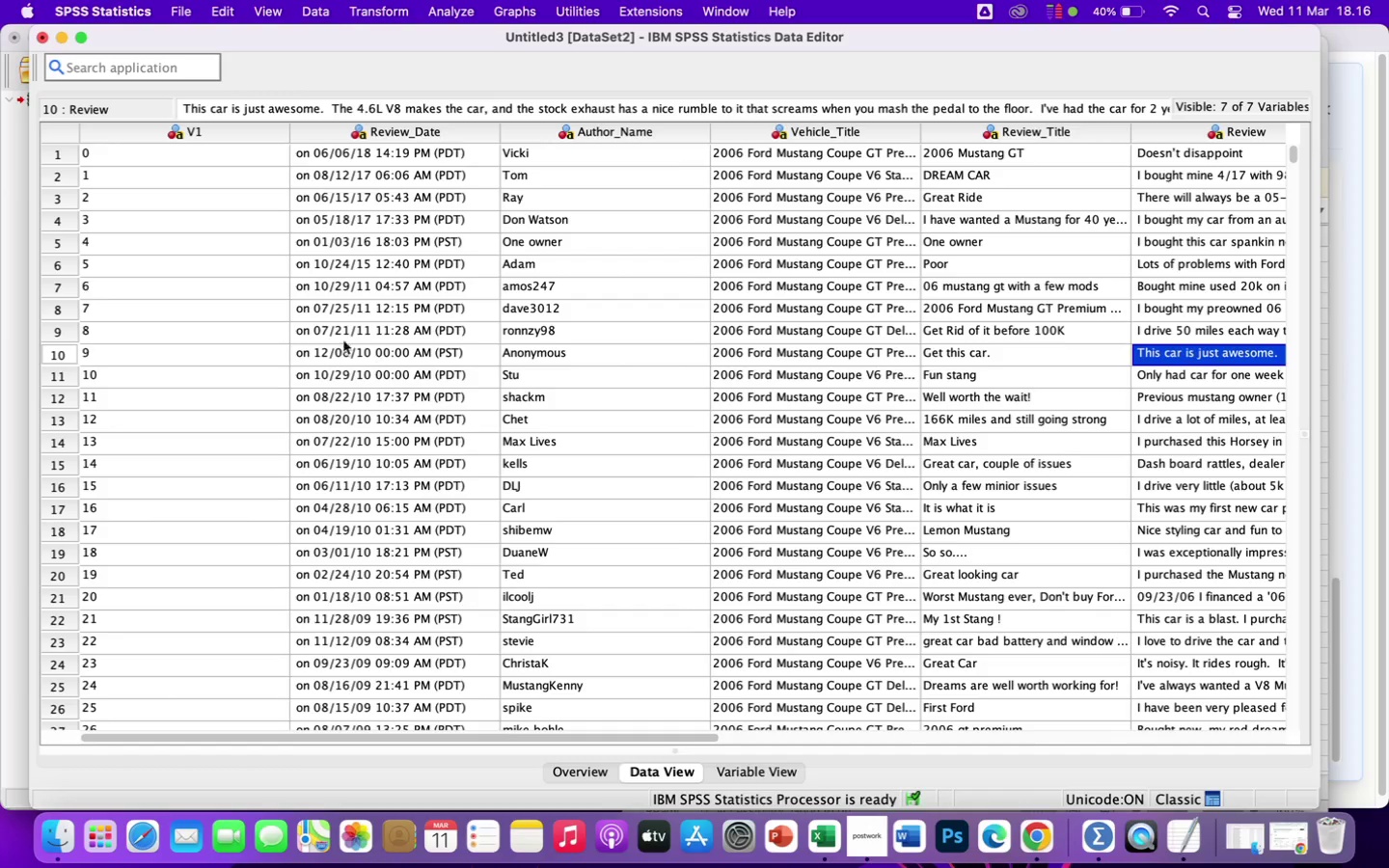 
left_click_drag(start_coordinate=[289, 133], to_coordinate=[150, 158])
 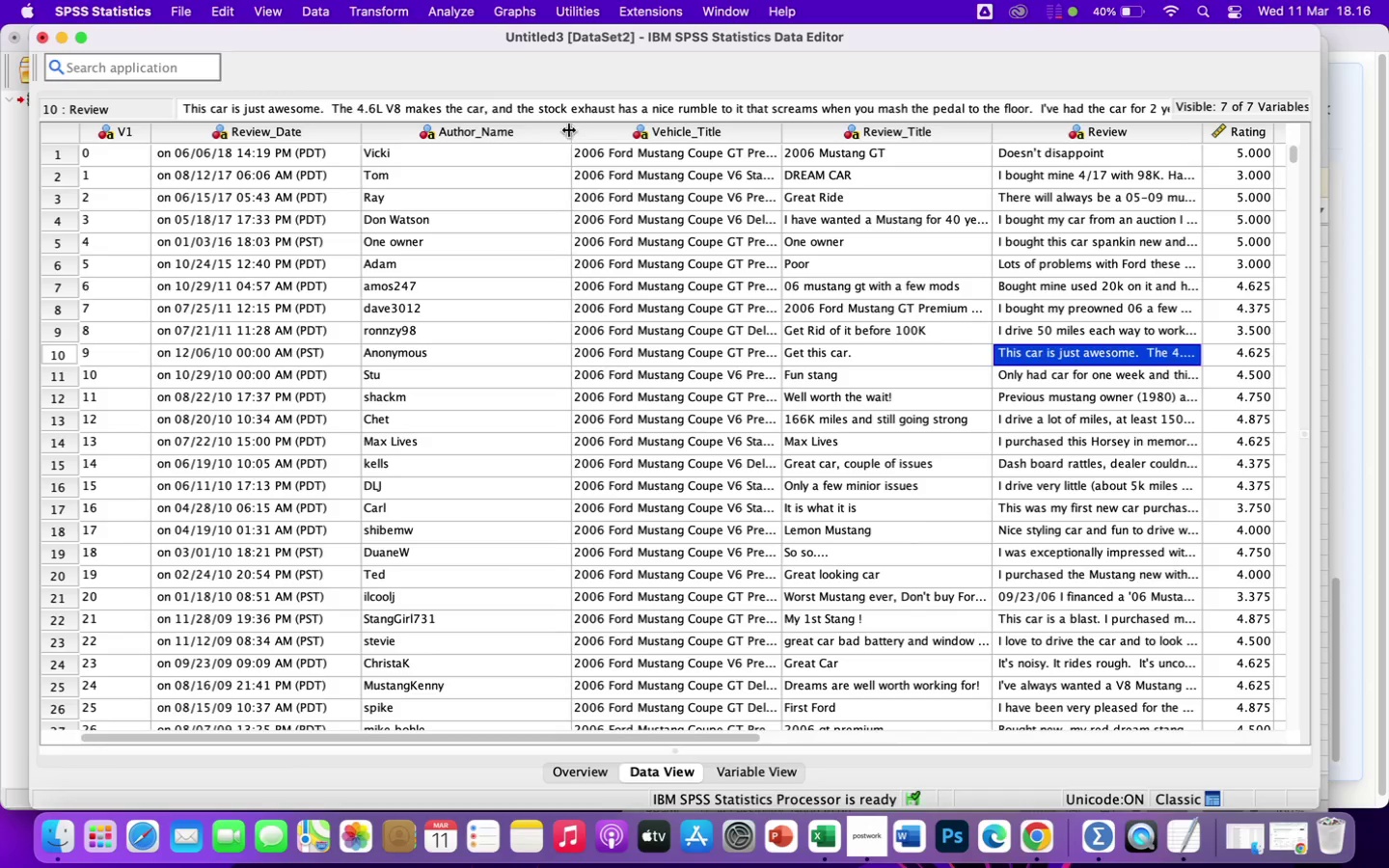 
left_click_drag(start_coordinate=[571, 133], to_coordinate=[479, 156])
 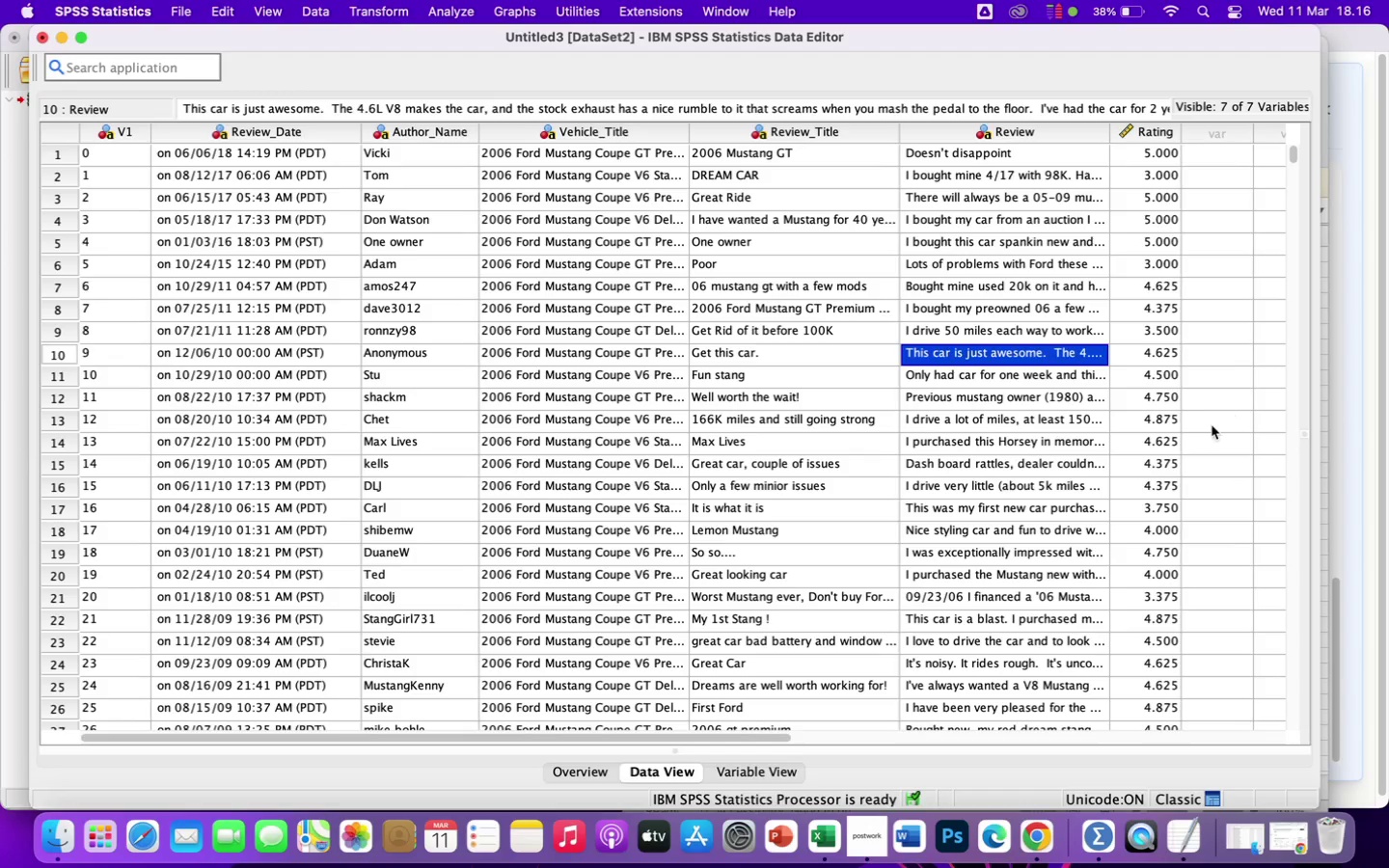 
left_click([1214, 420])
 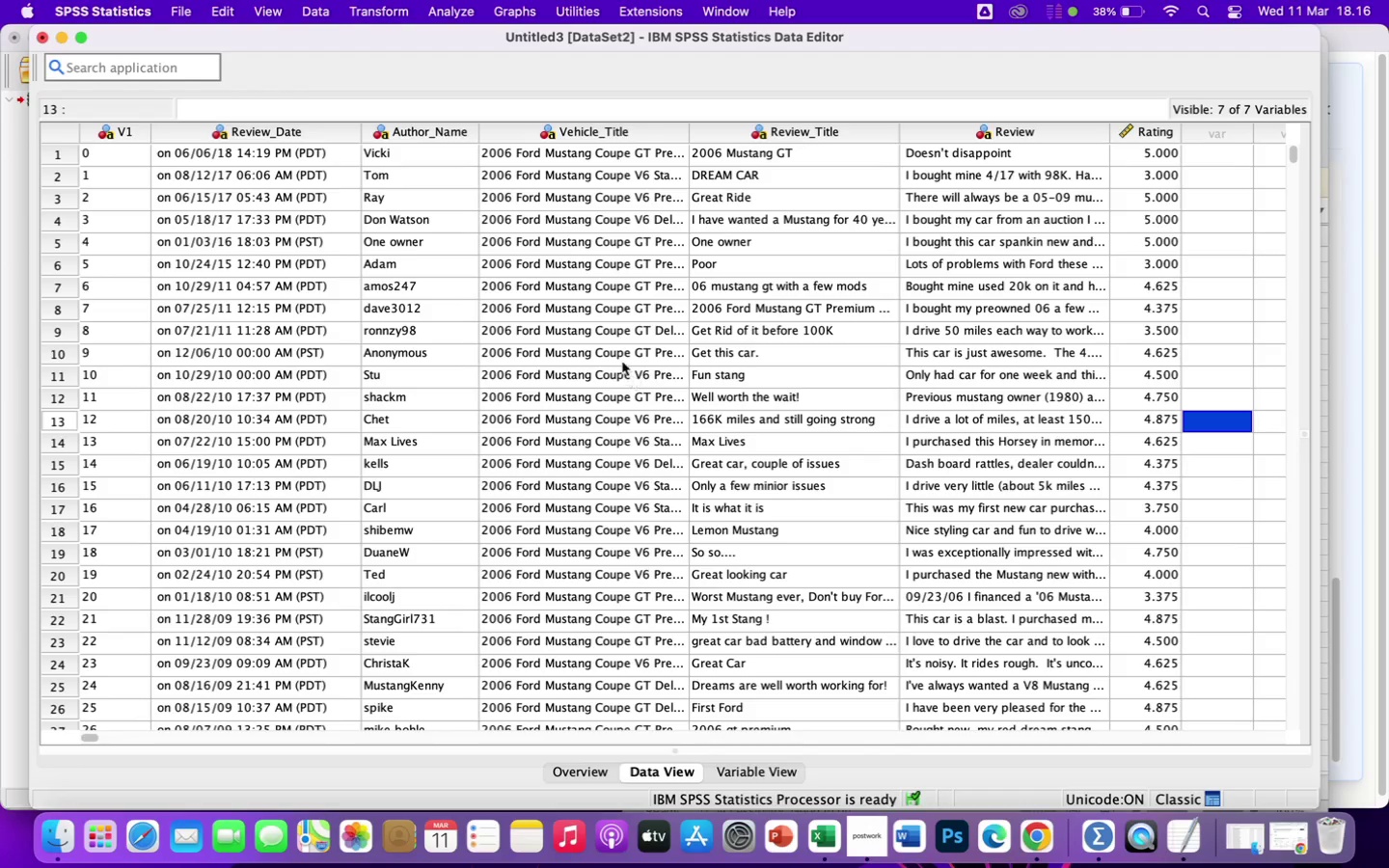 
scroll: coordinate [621, 368], scroll_direction: up, amount: 5.0
 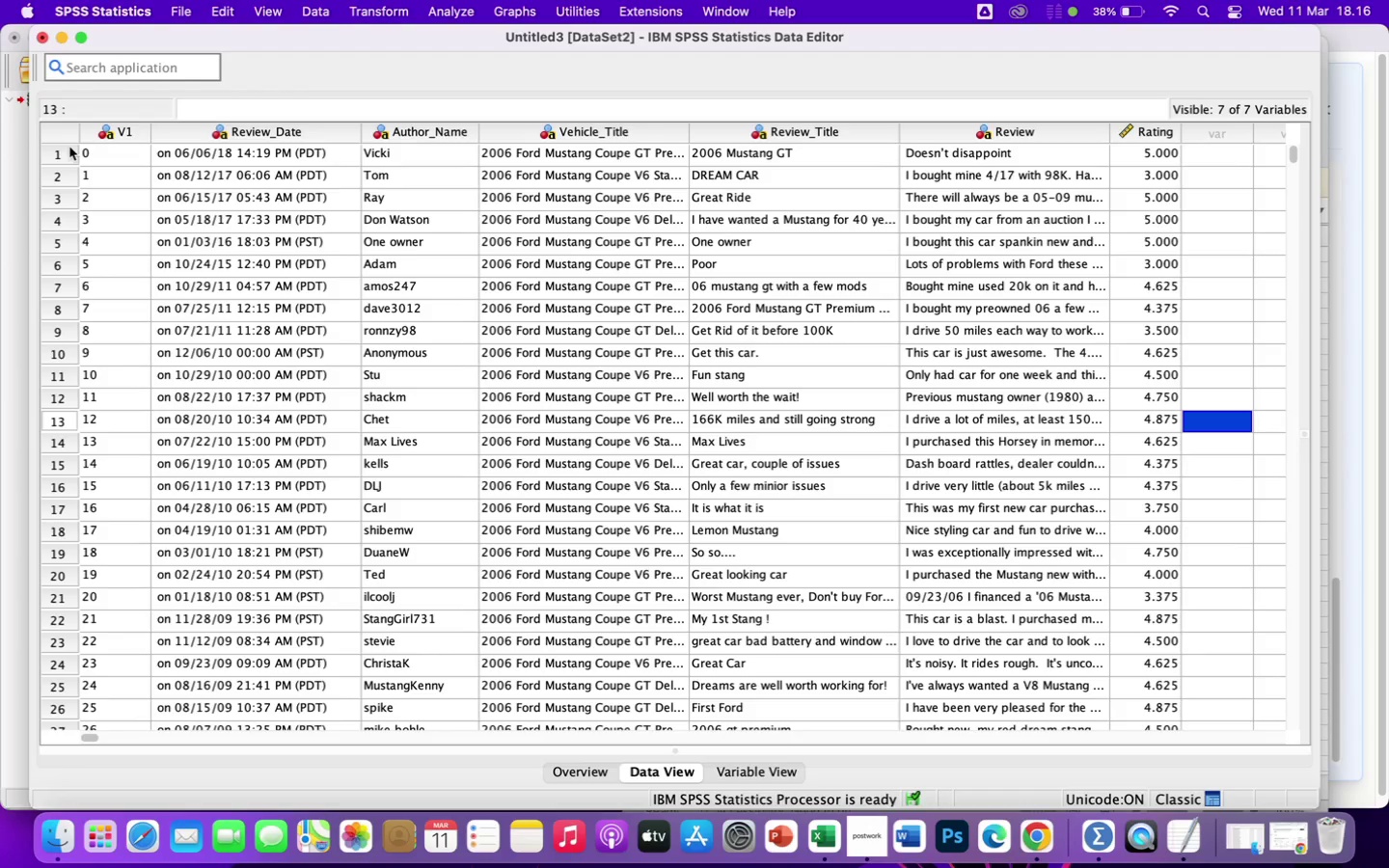 
left_click_drag(start_coordinate=[68, 151], to_coordinate=[417, 258])
 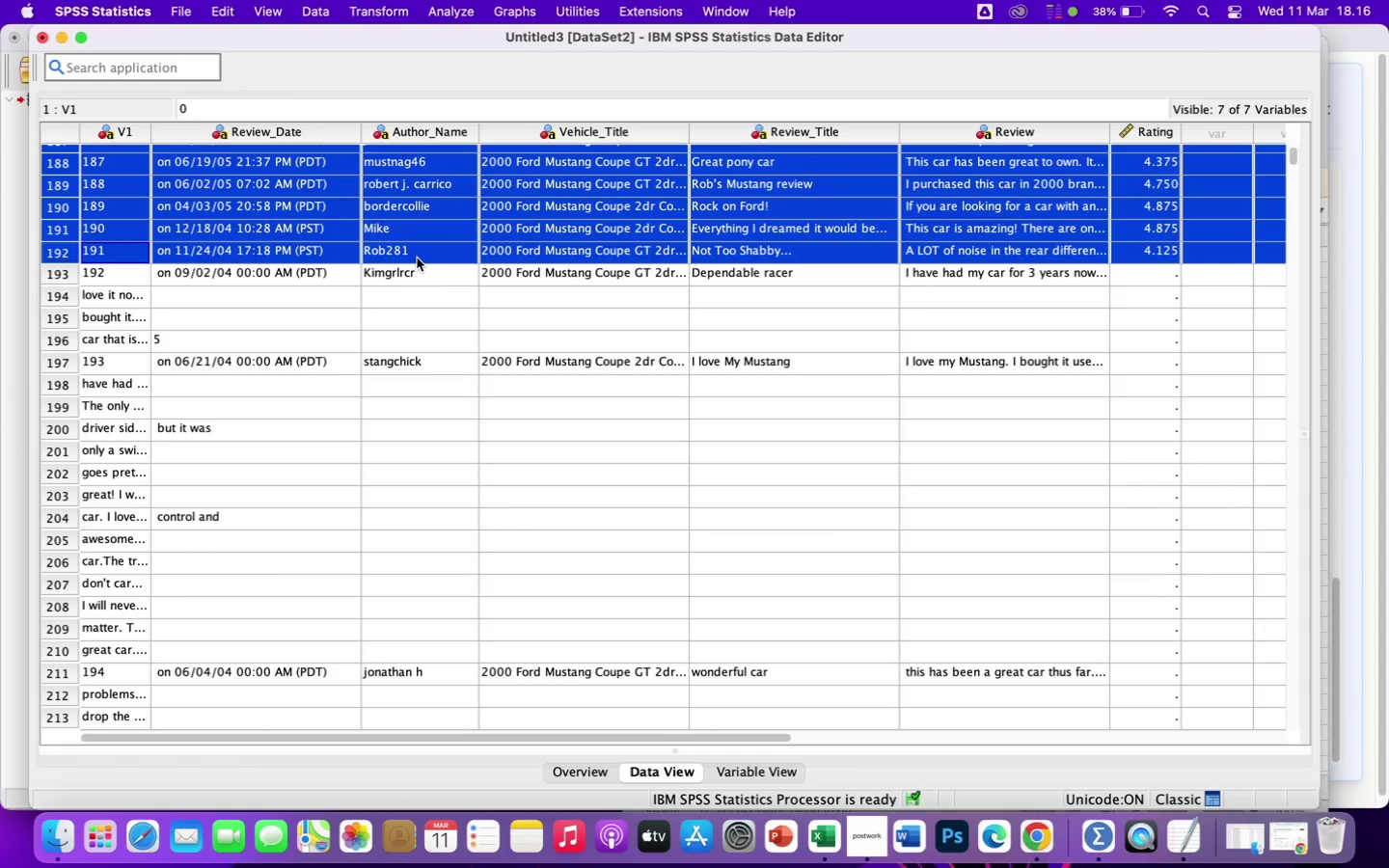 
scroll: coordinate [194, 682], scroll_direction: up, amount: 2.0
 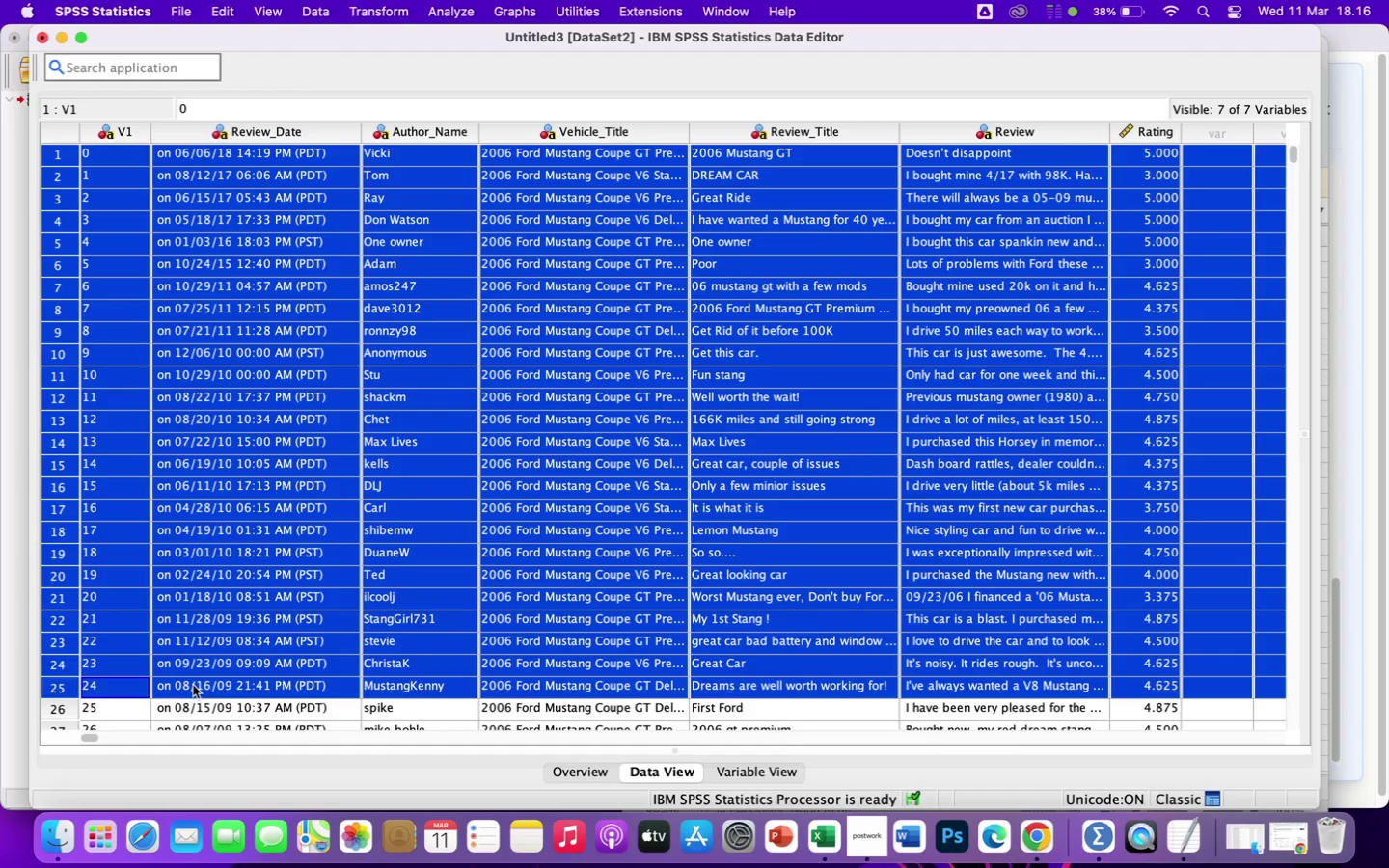 
scroll: coordinate [193, 685], scroll_direction: down, amount: 5.0
 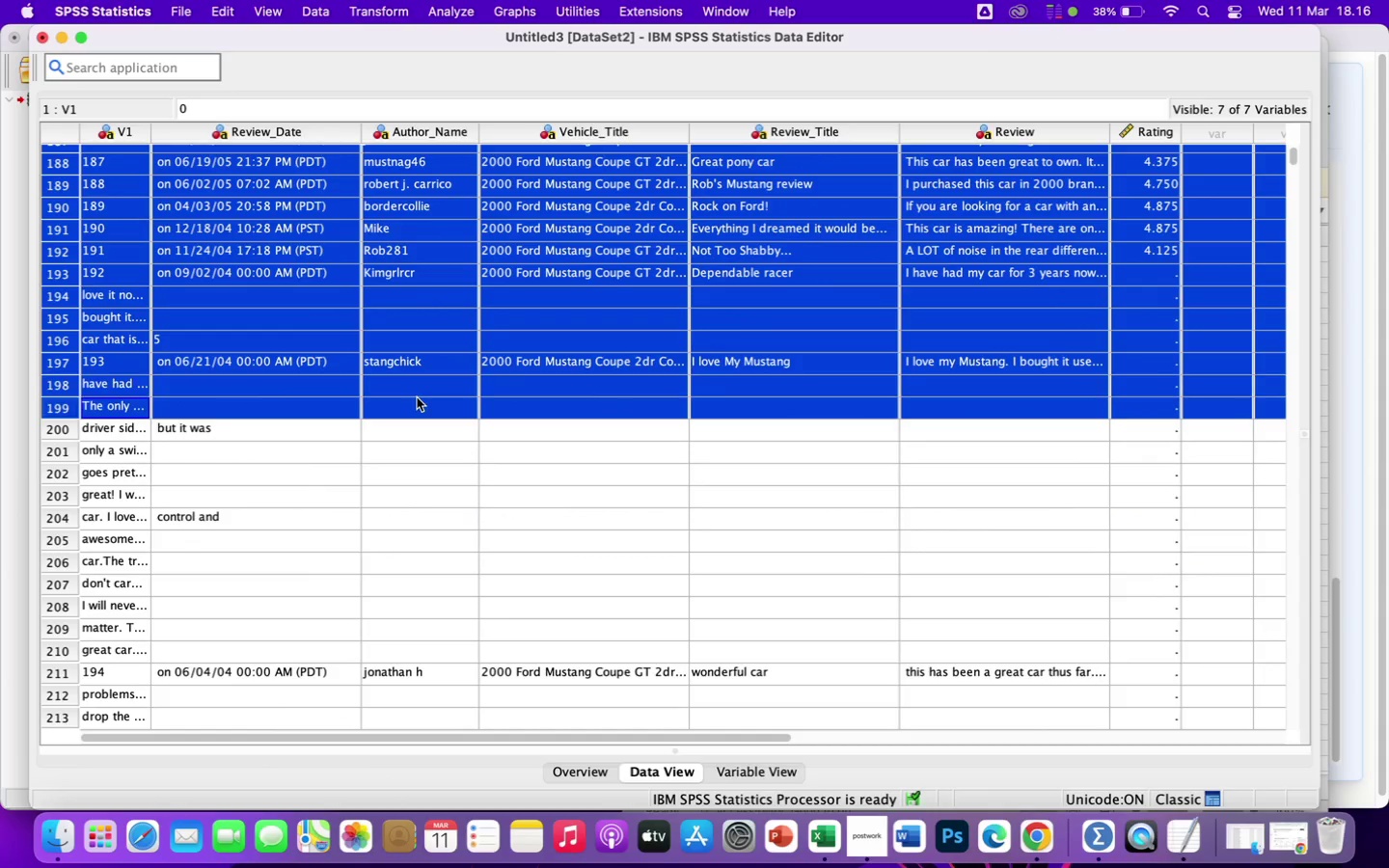 
key(Meta+C)